 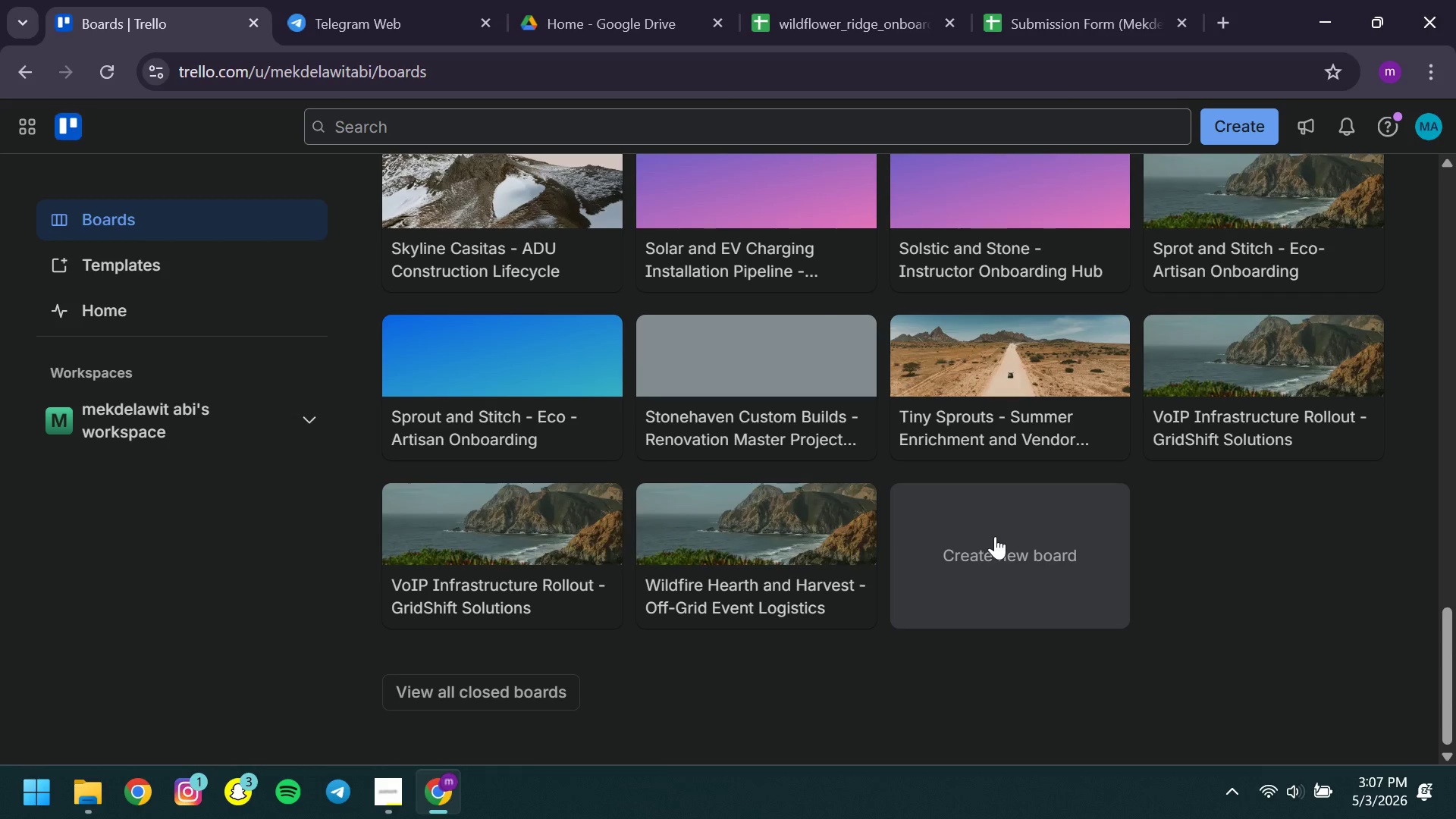 
left_click([733, 479])
 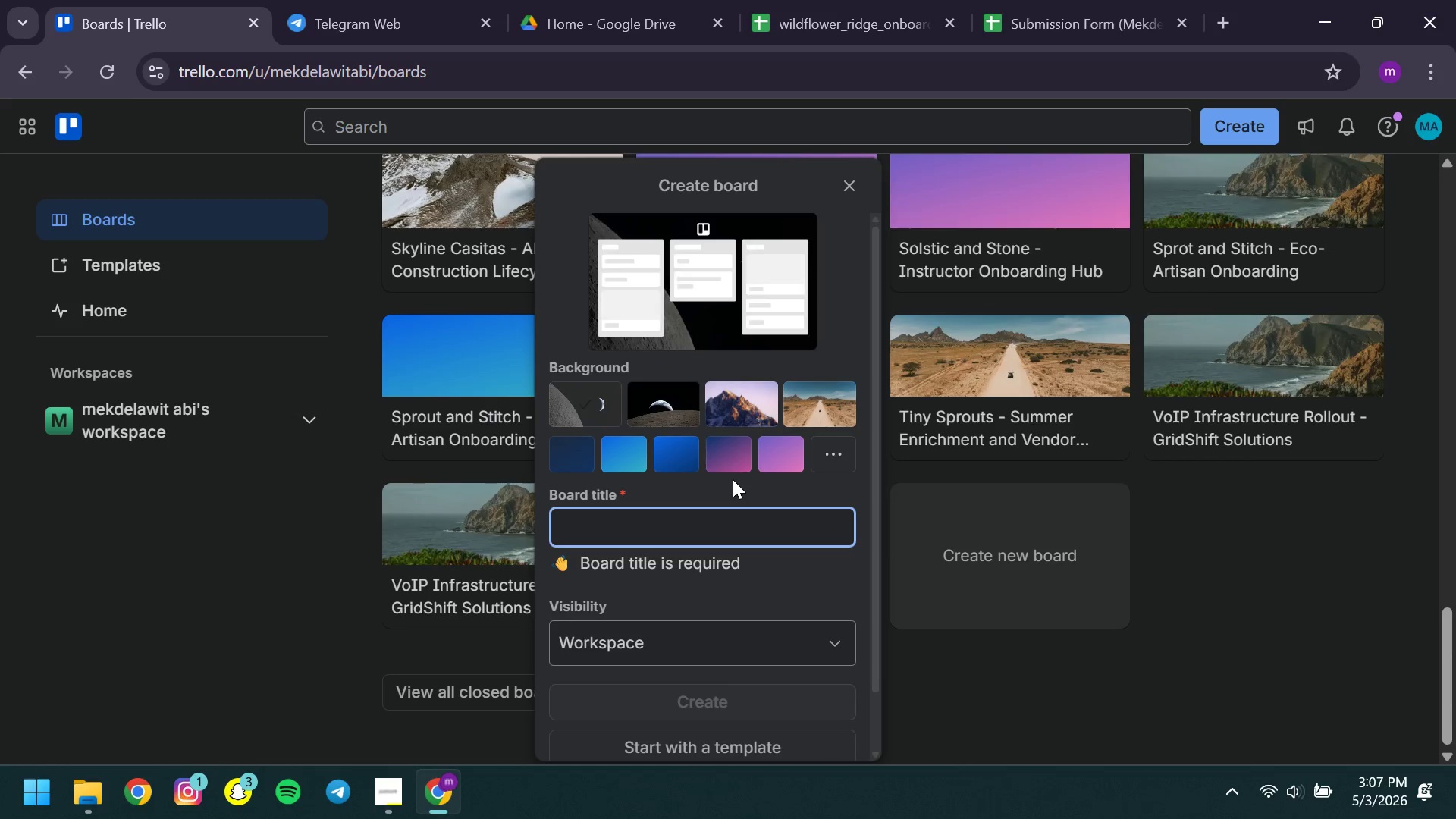 
type(Wild)
 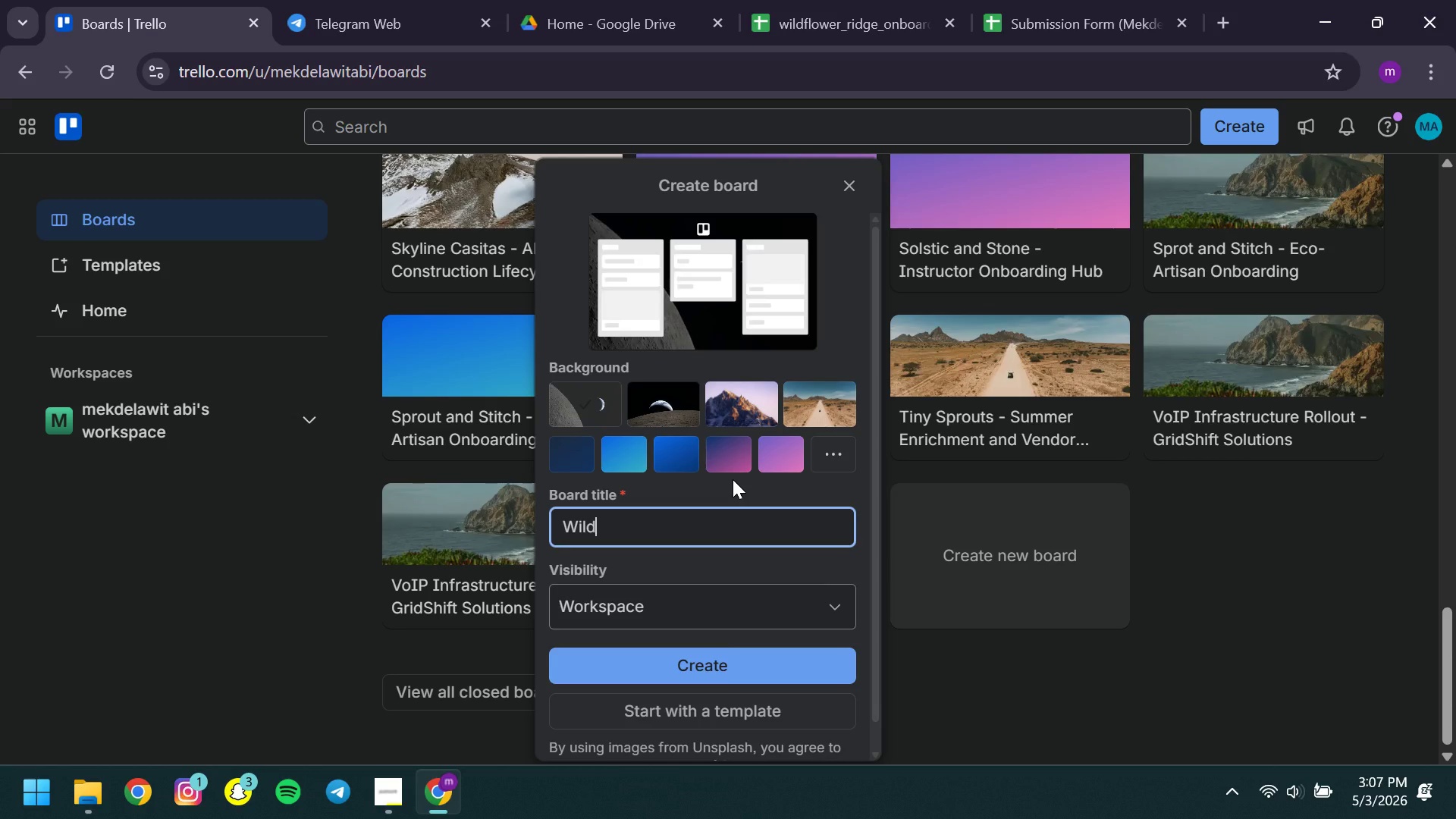 
key(Control+A)
 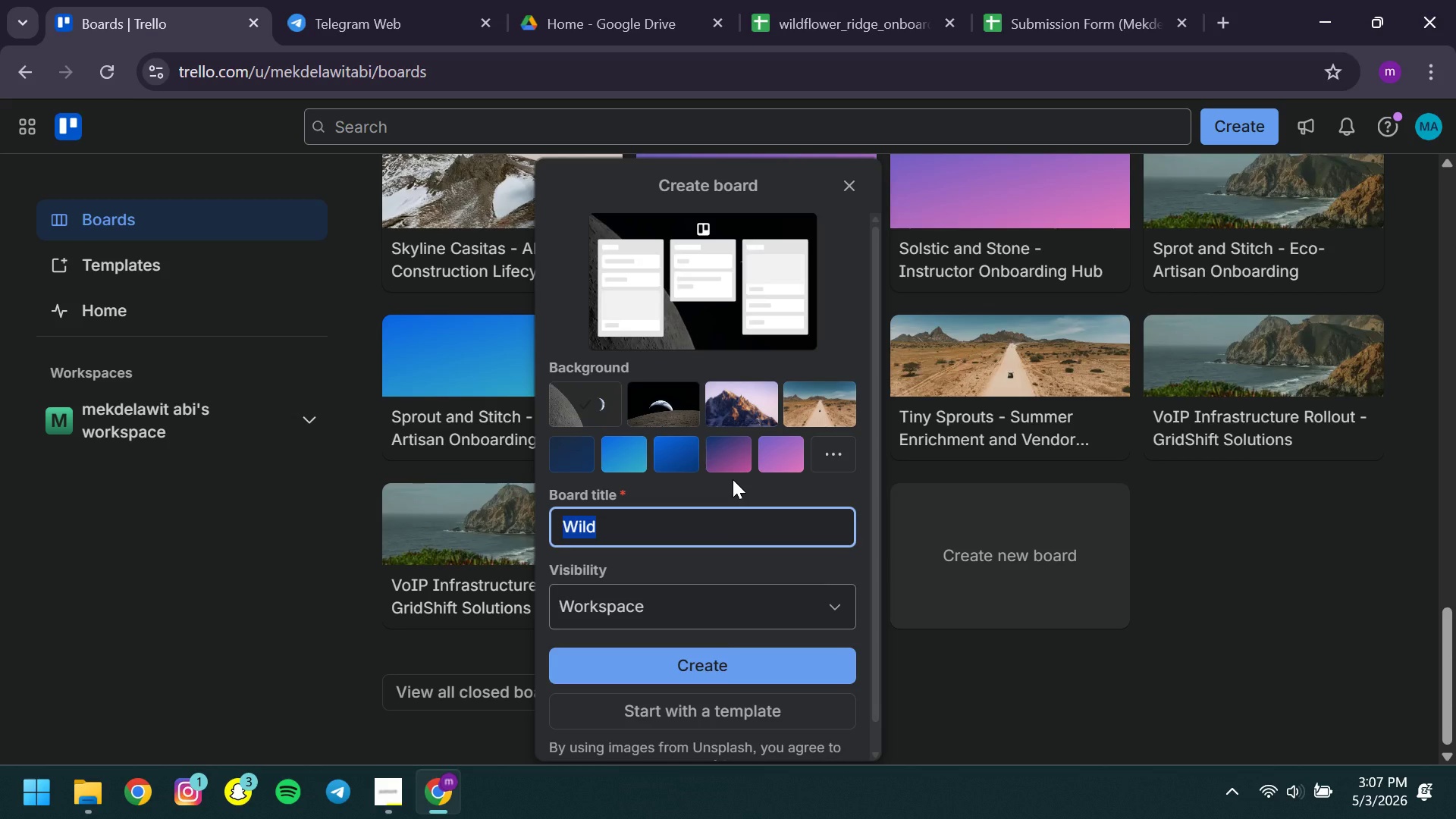 
type(Sras)
key(Backspace)
key(Backspace)
key(Backspace)
type(easonal Staff Onboarding Trello Systel )
key(Backspace)
key(Backspace)
type(m ())
 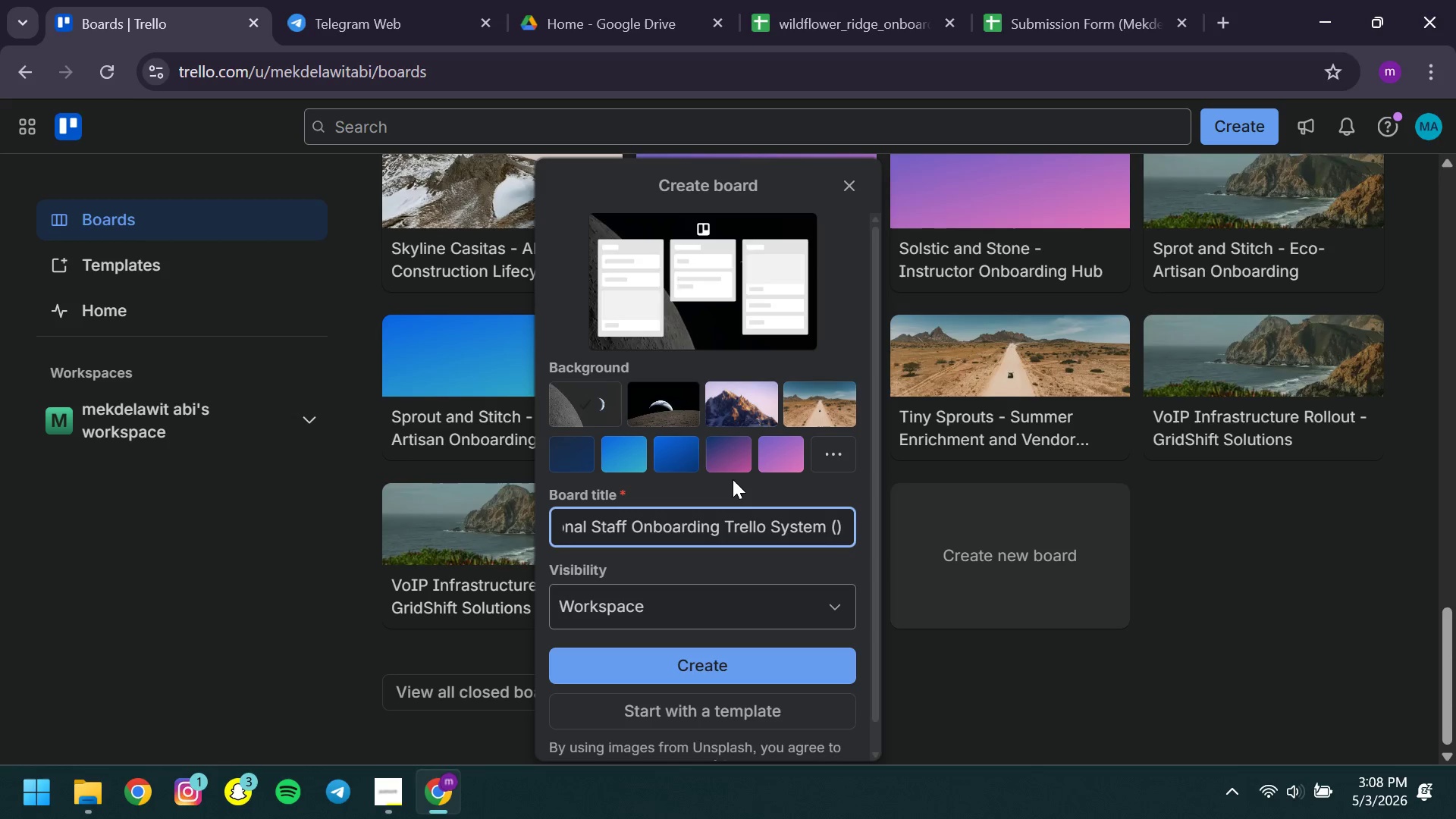 
key(ArrowLeft)
 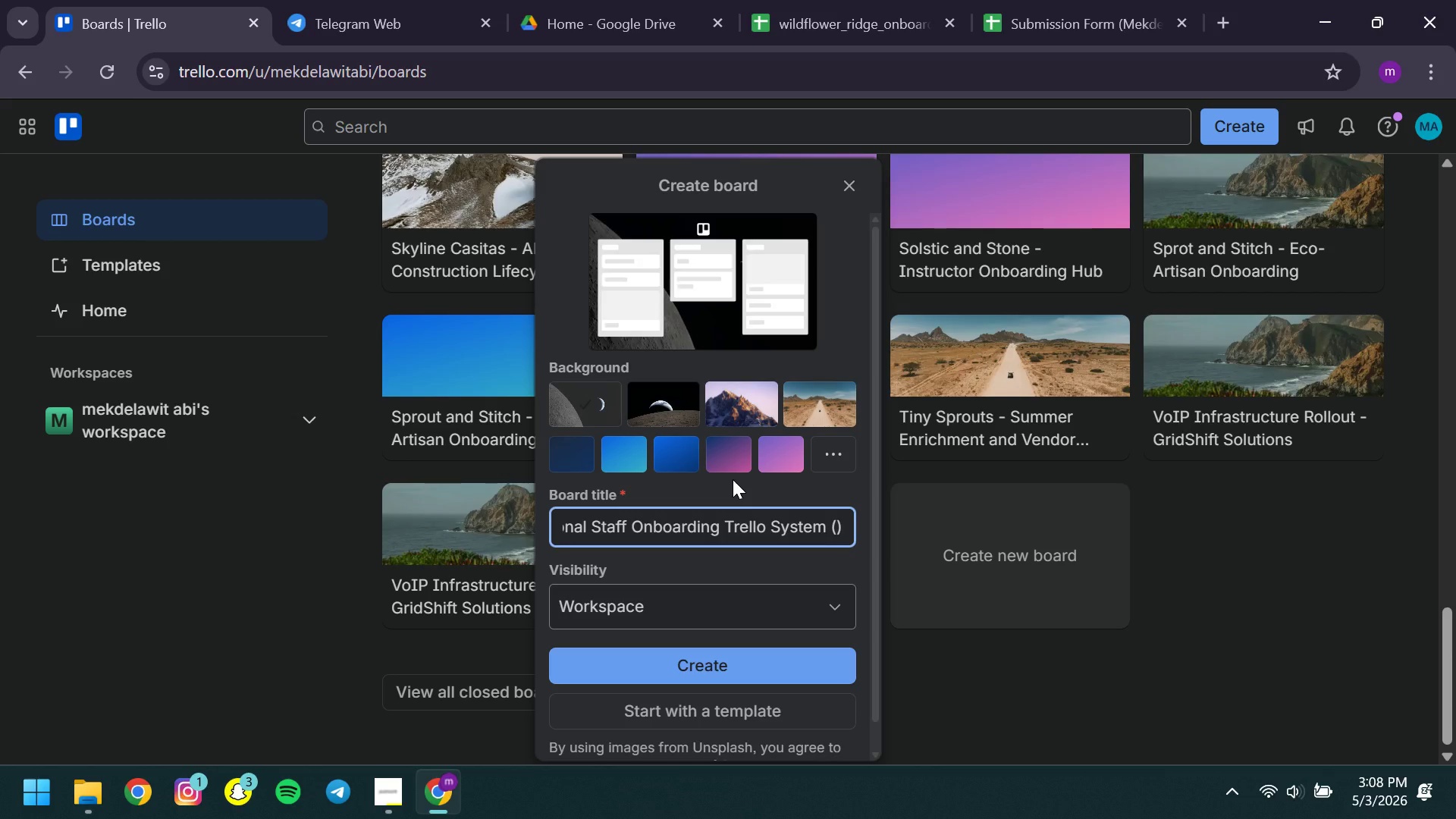 
type(Fianl )
key(Backspace)
key(Backspace)
key(Backspace)
key(Backspace)
type(nal Design)
 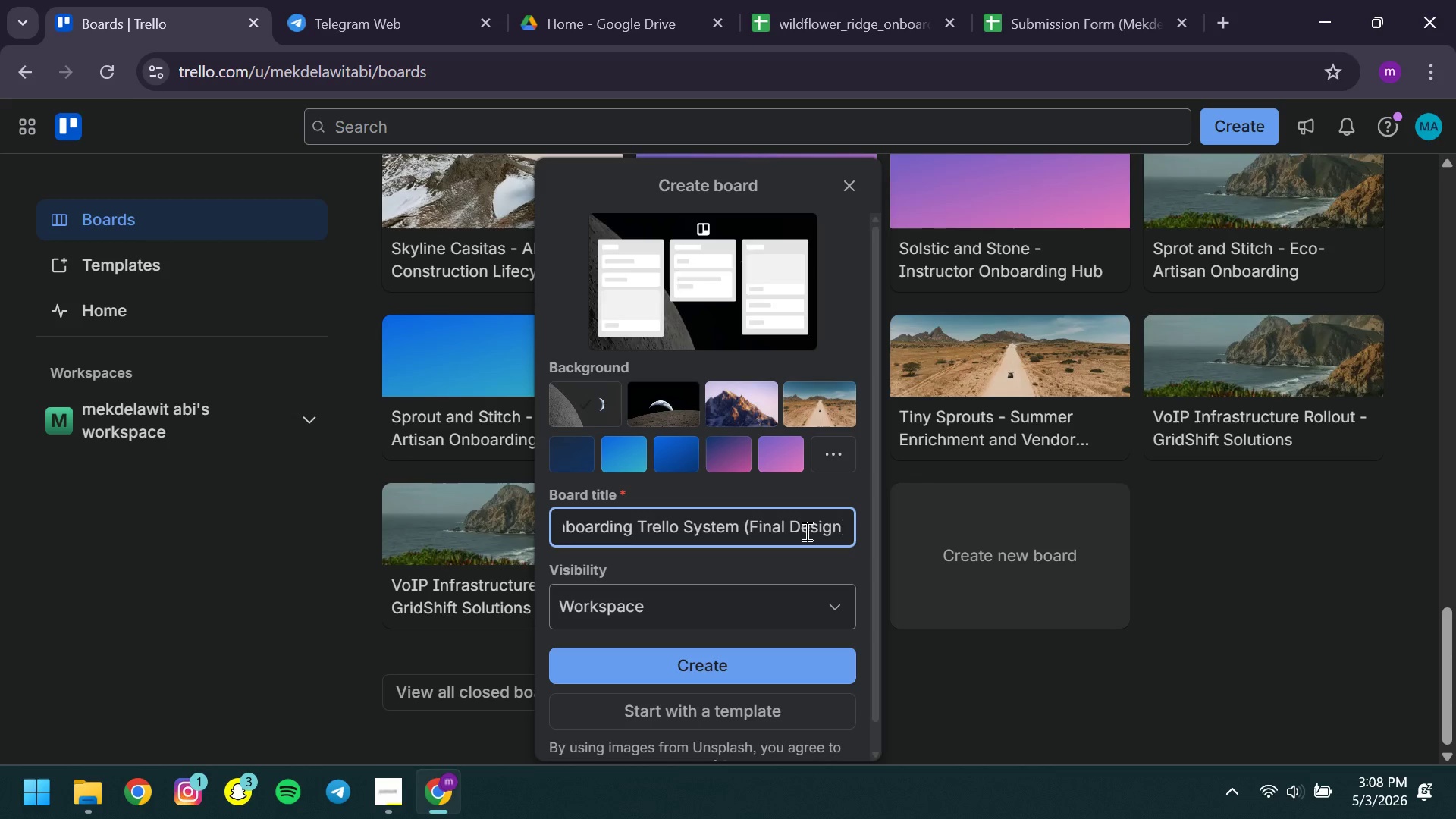 
key(ArrowRight)
 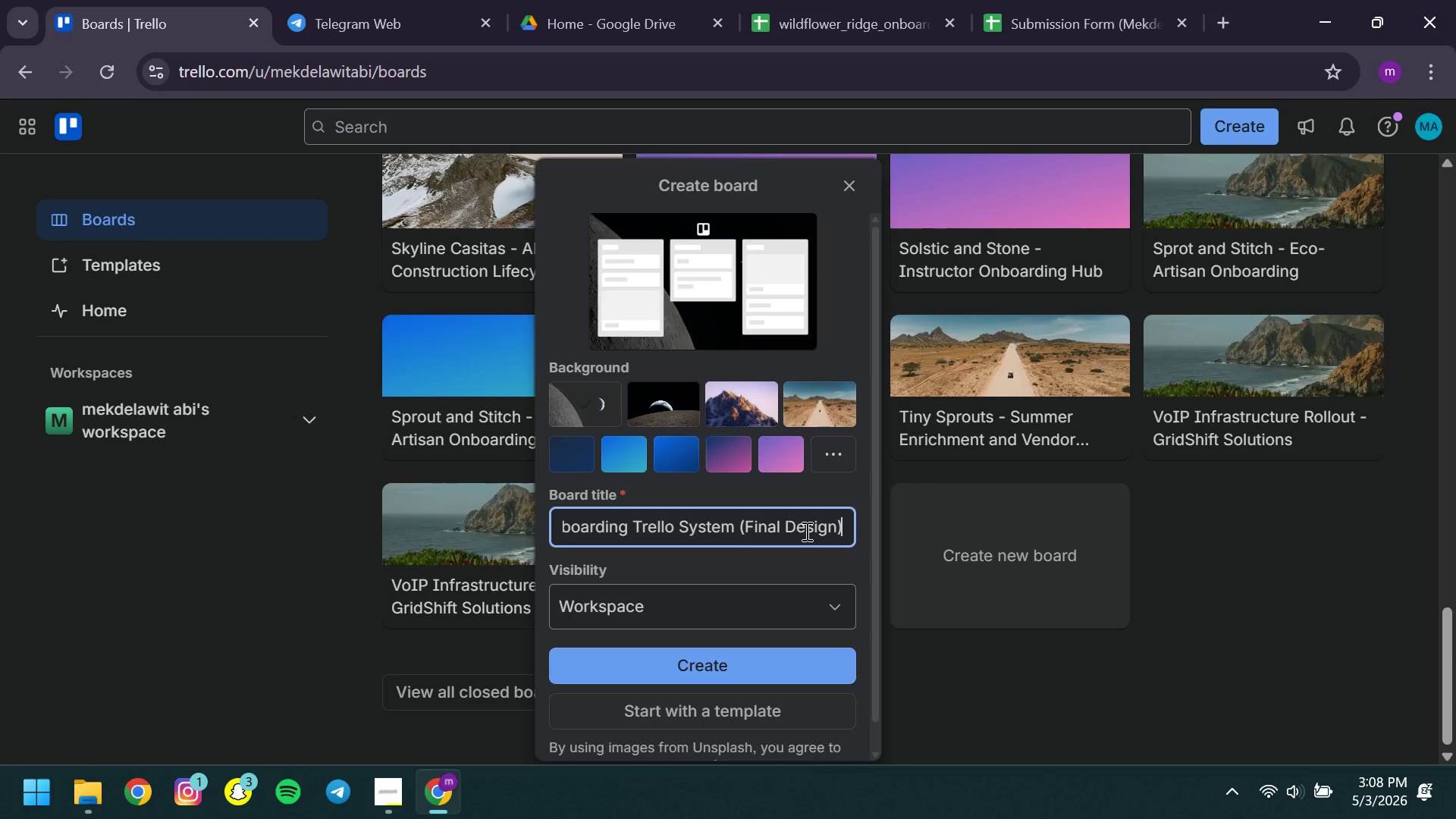 
key(ArrowRight)
 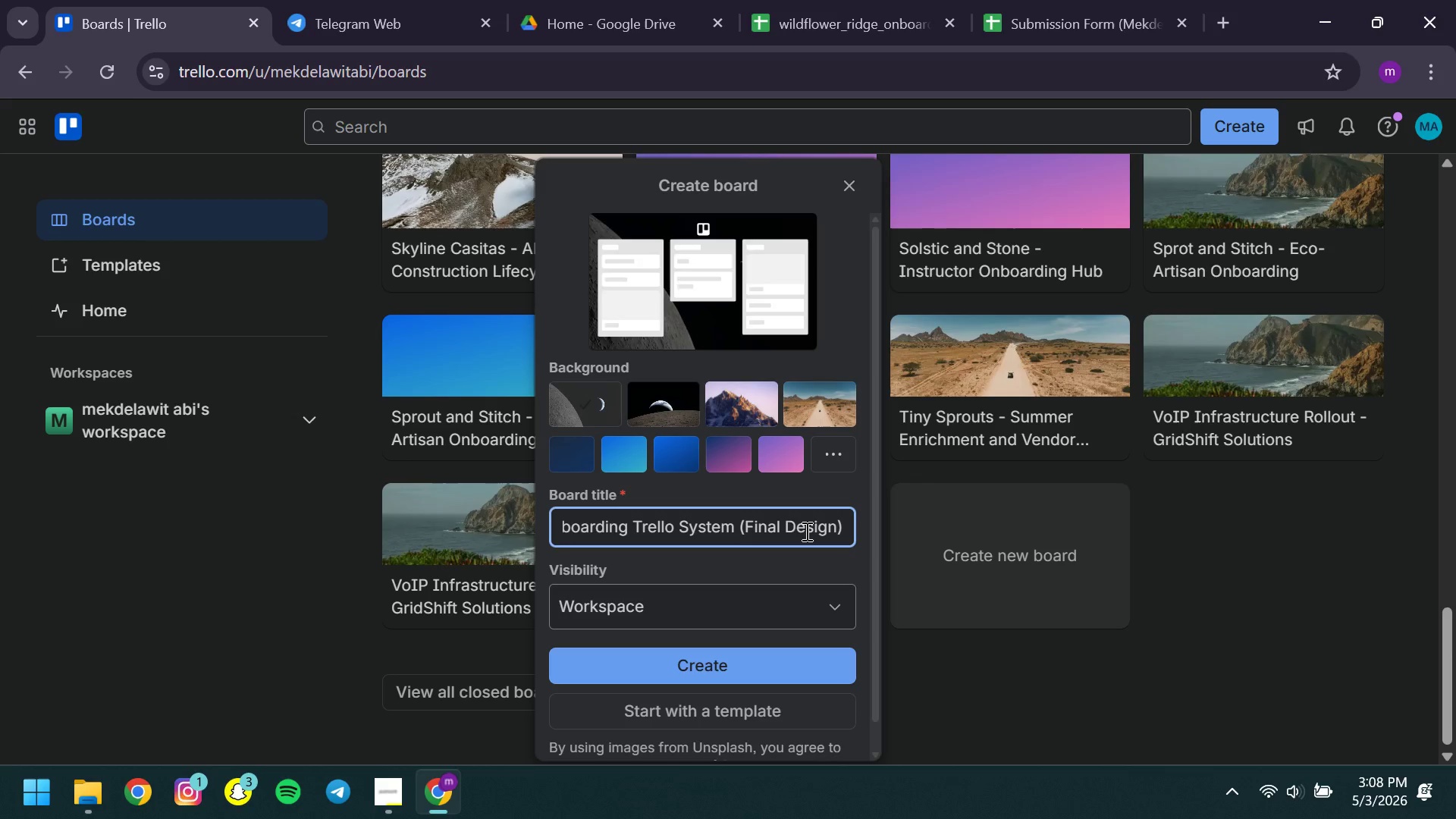 
key(ArrowRight)
 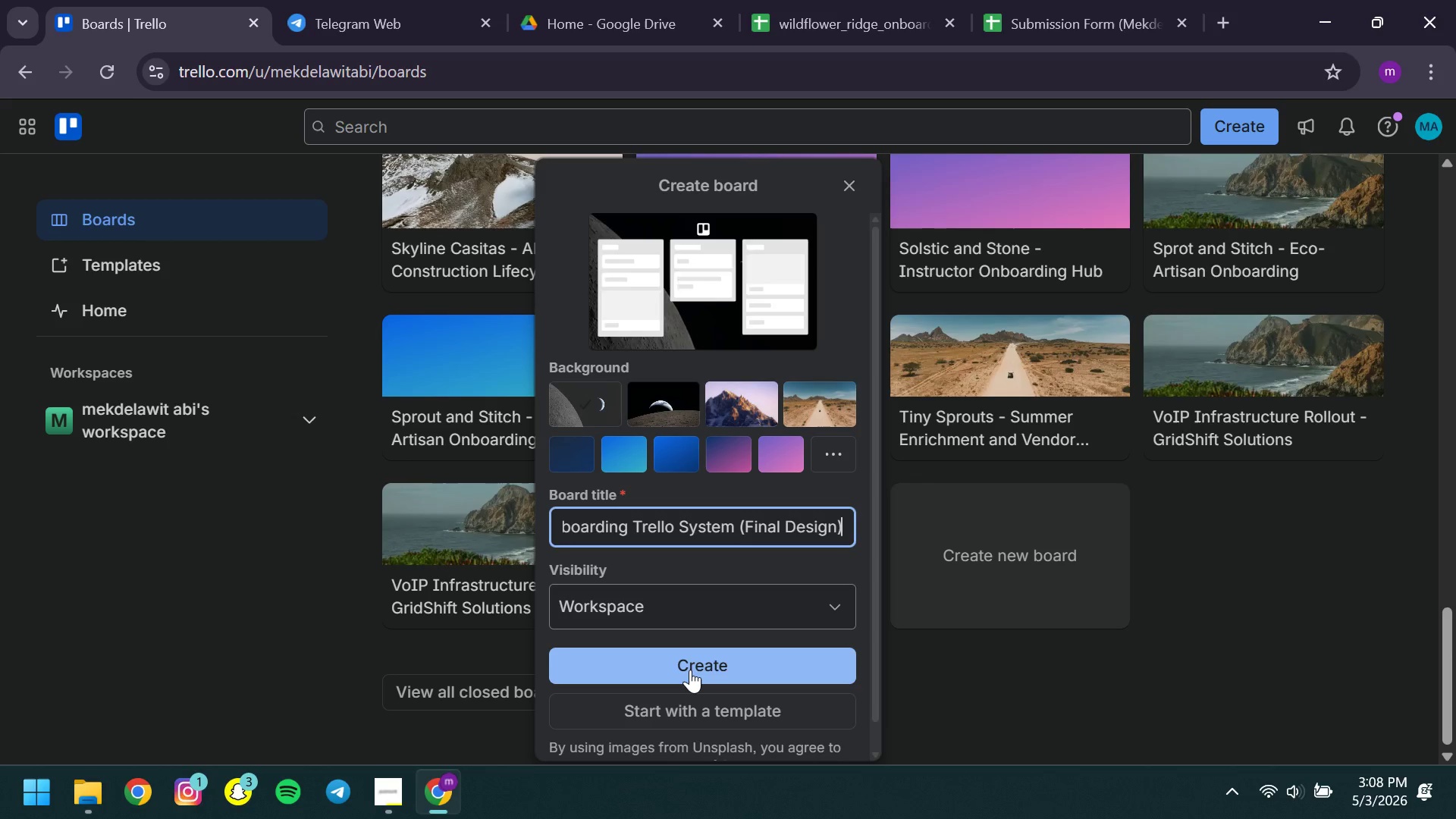 
left_click([690, 670])
 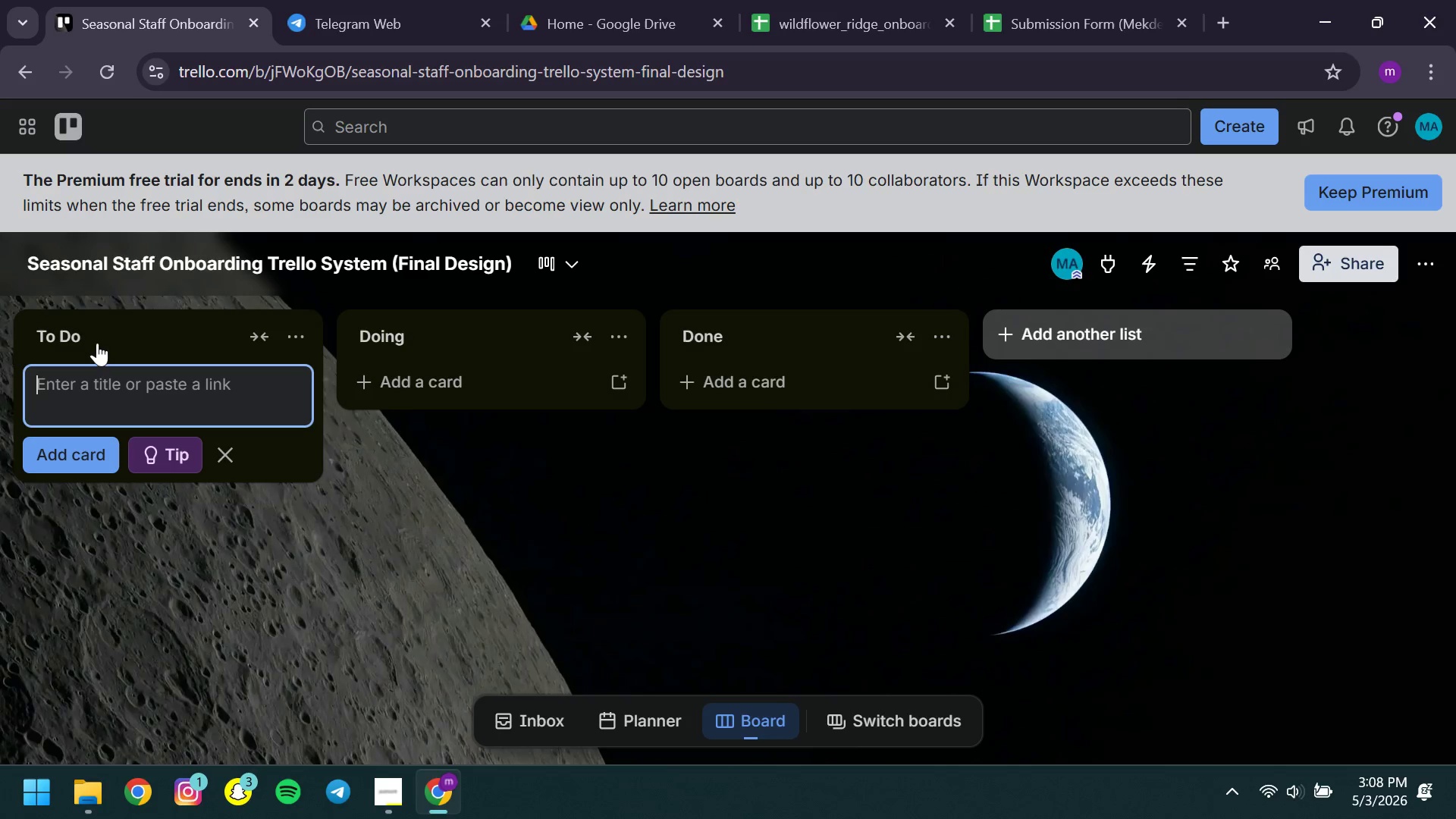 
wait(6.5)
 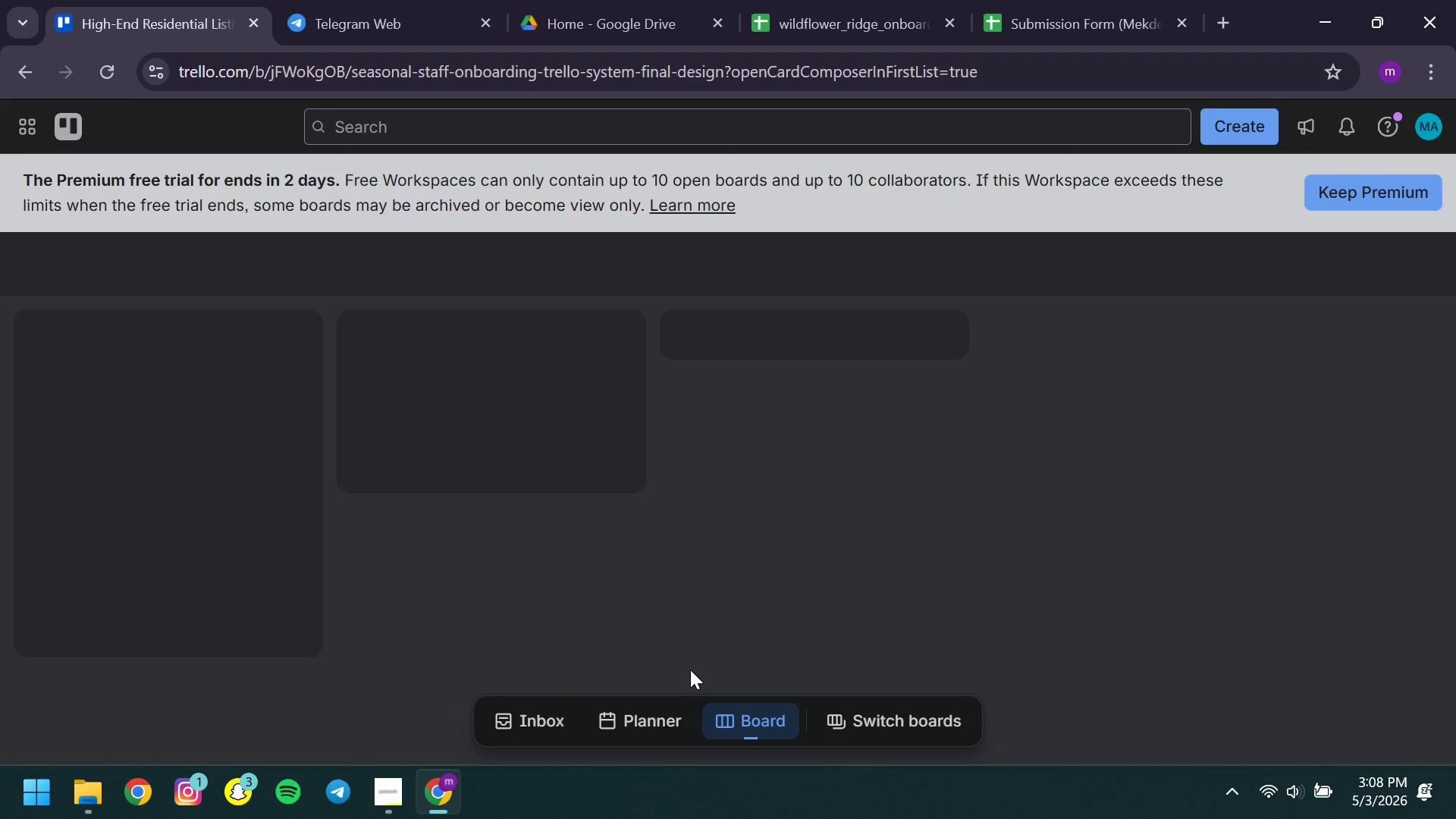 
left_click([1420, 271])
 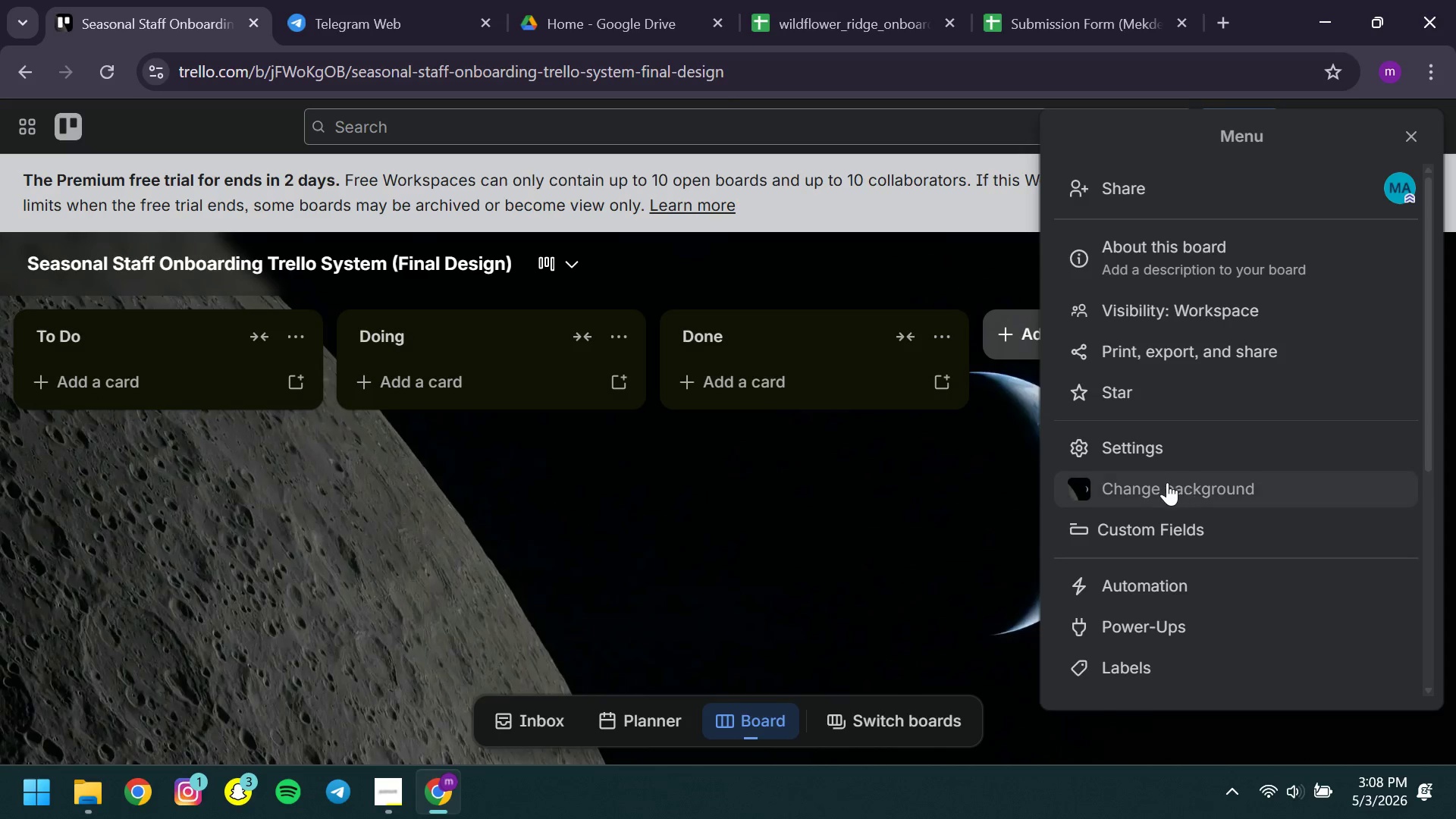 
left_click([1167, 482])
 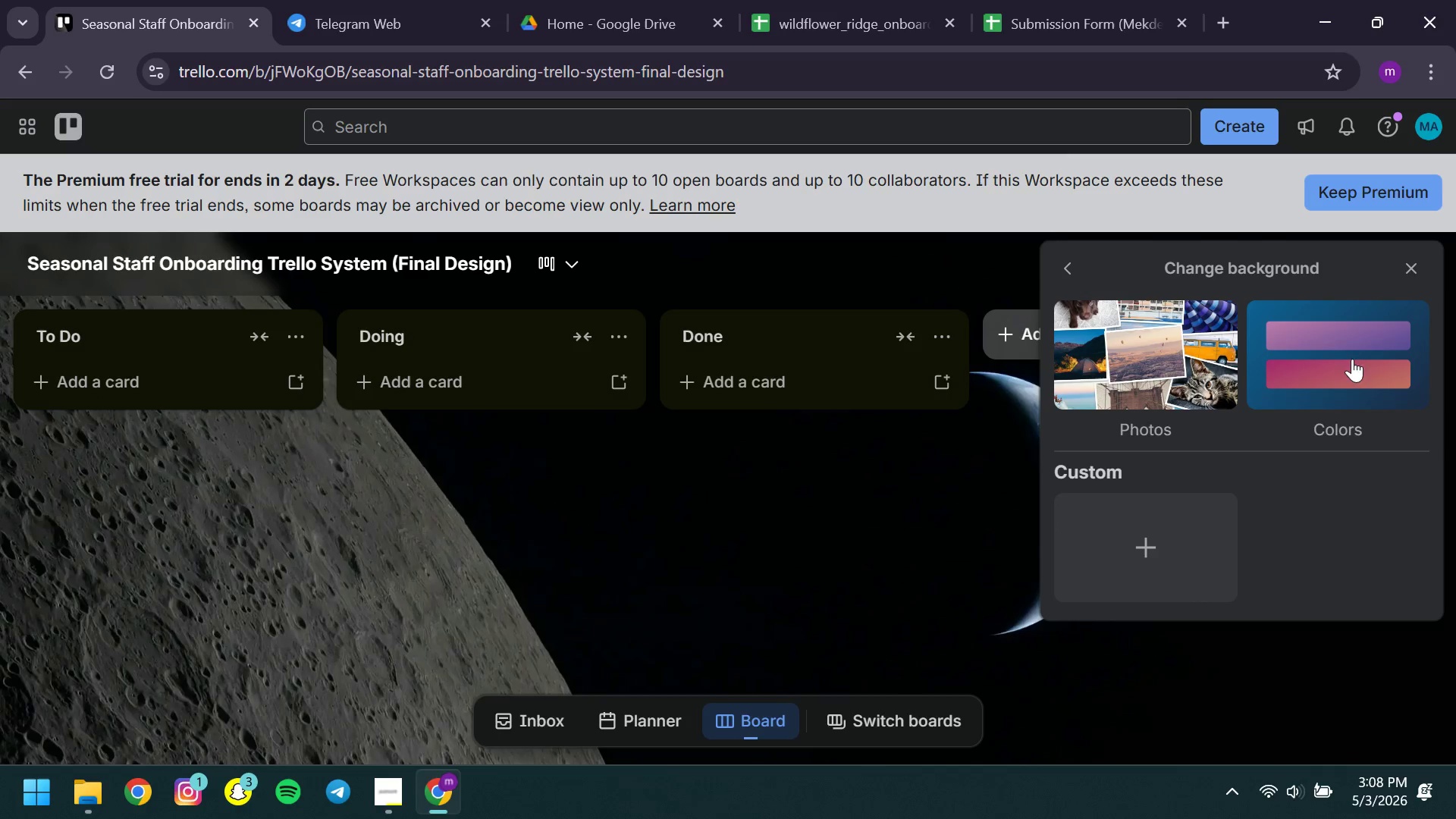 
left_click([1339, 342])
 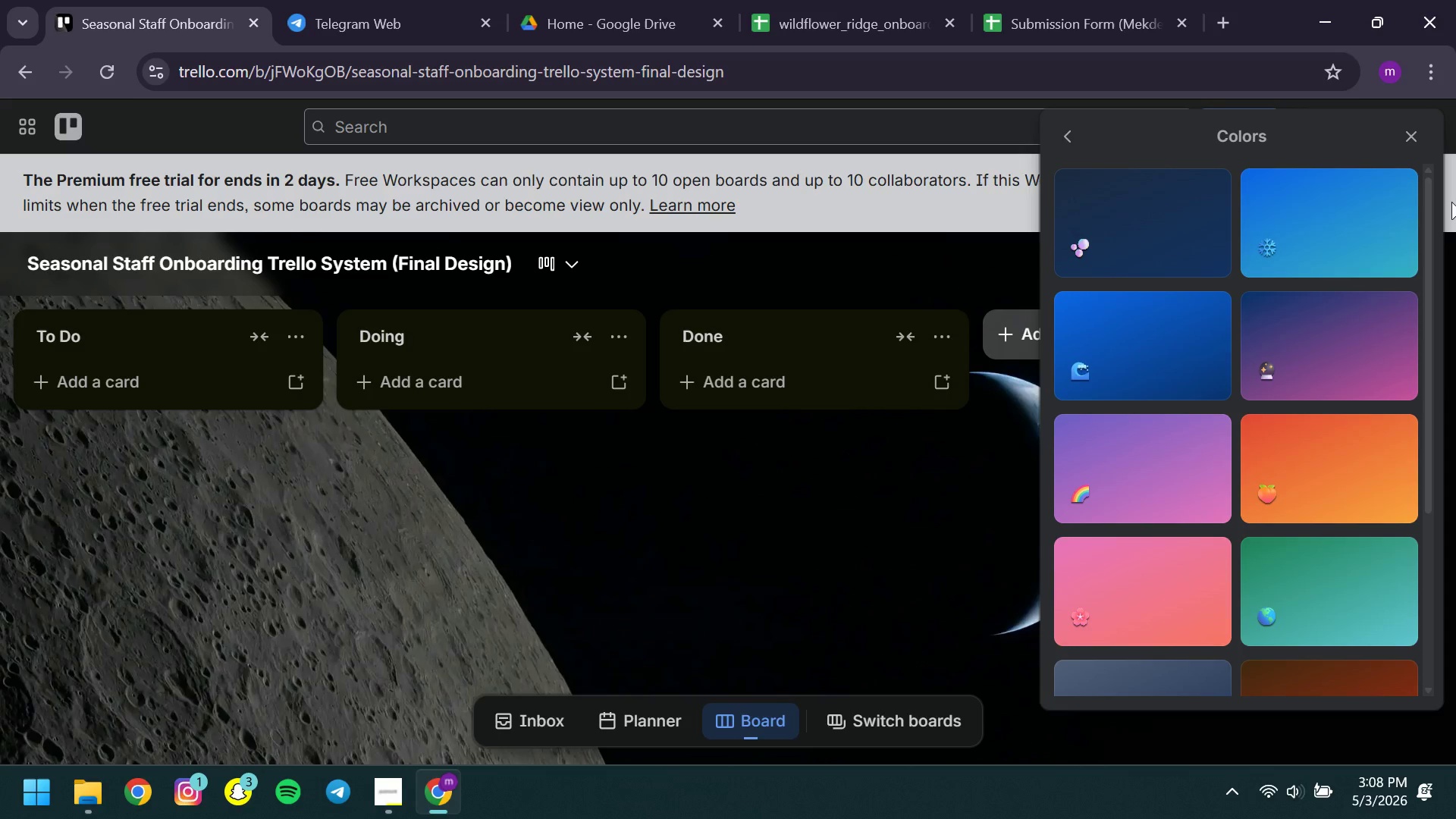 
left_click([1282, 212])
 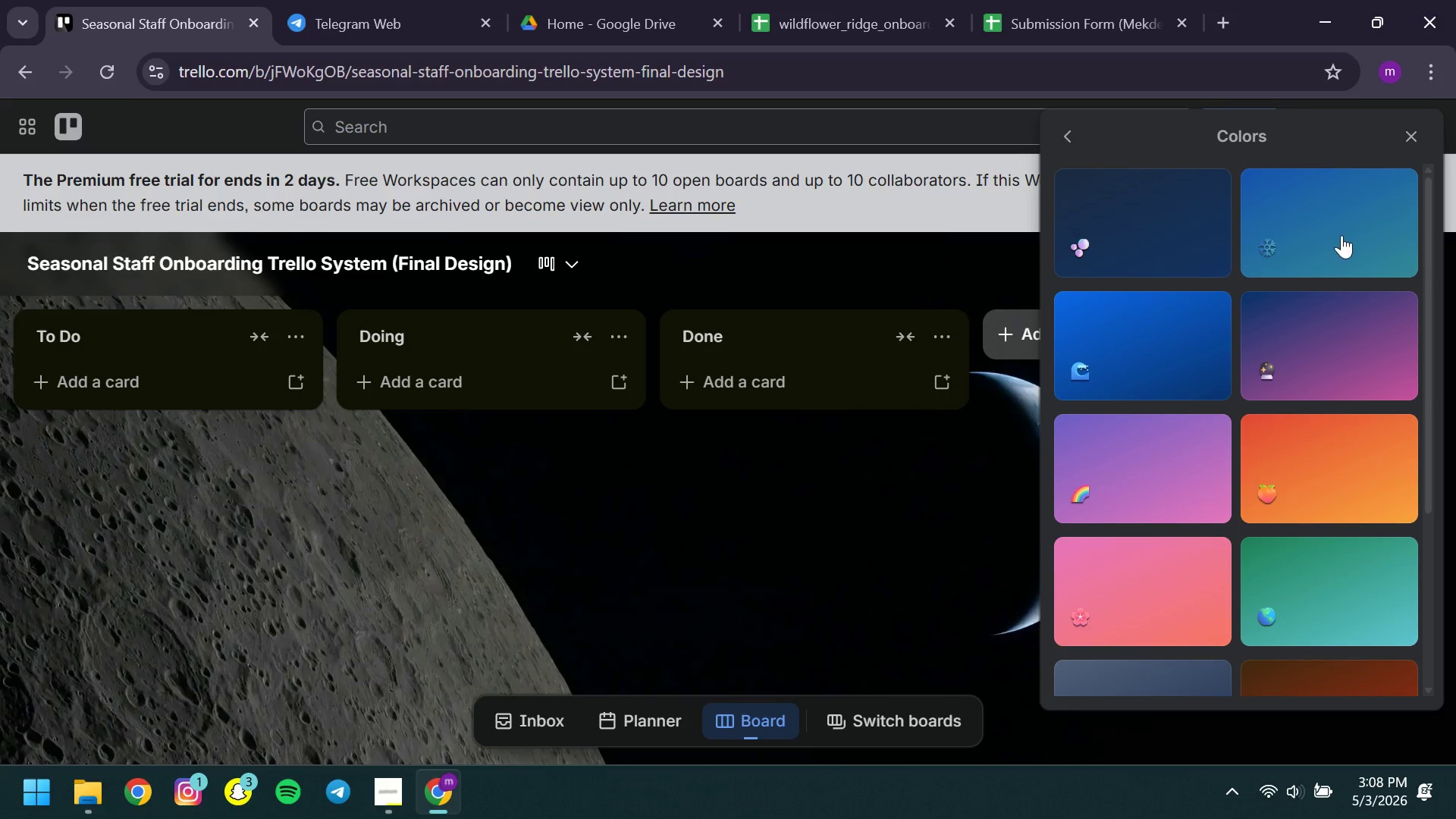 
left_click([1341, 235])
 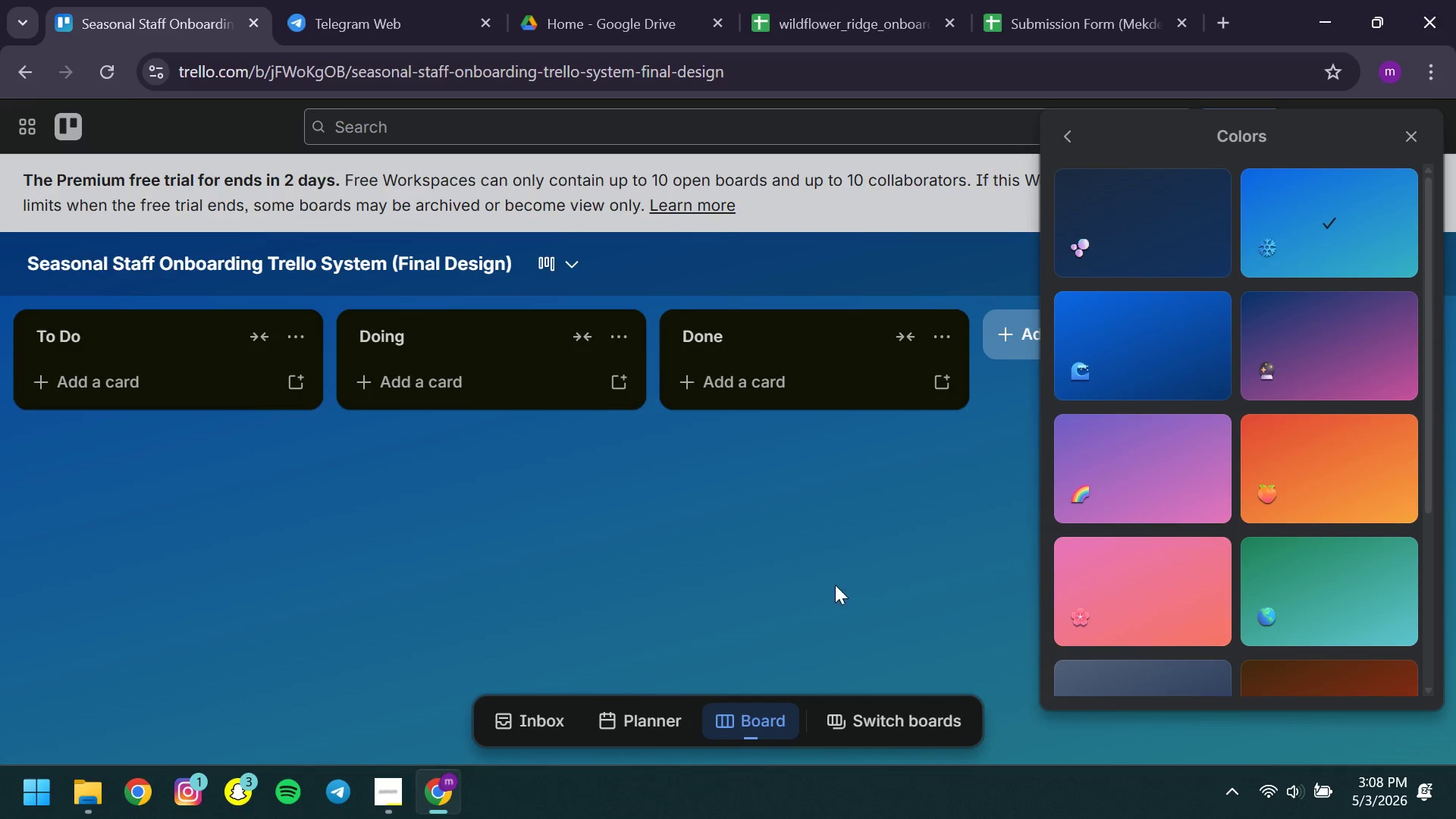 
left_click([832, 586])
 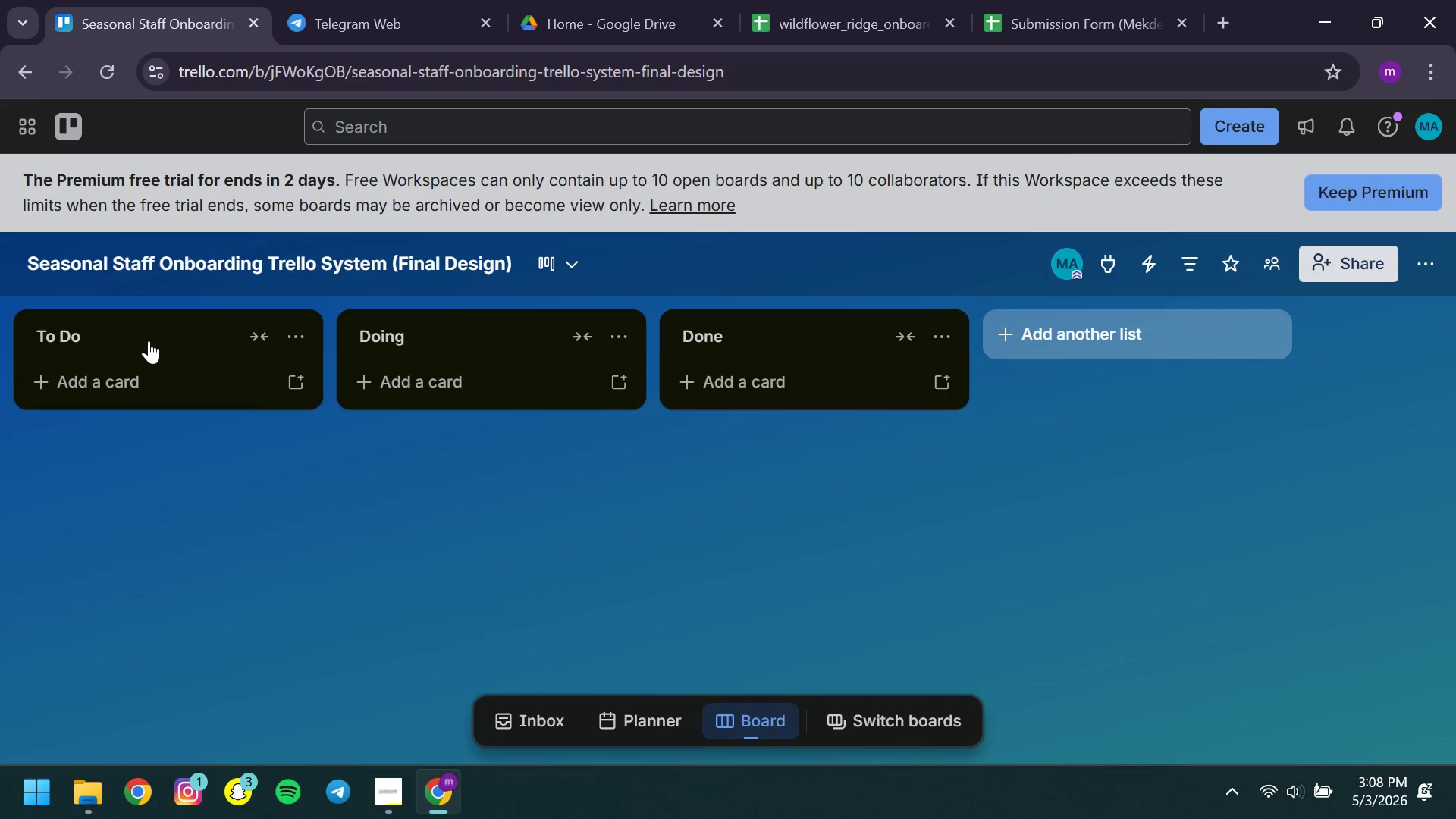 
left_click([149, 339])
 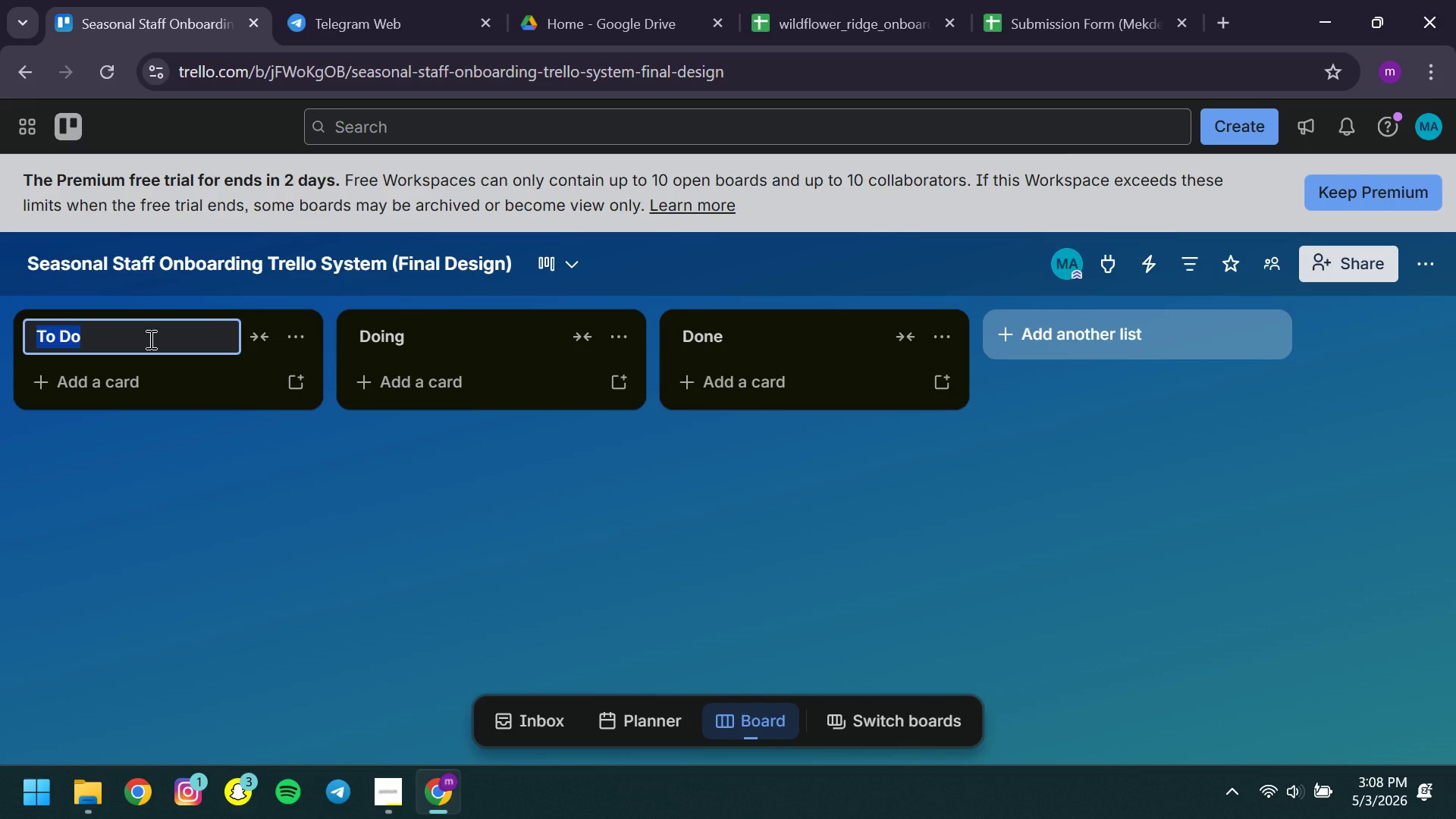 
type(Pre-Arrival )
 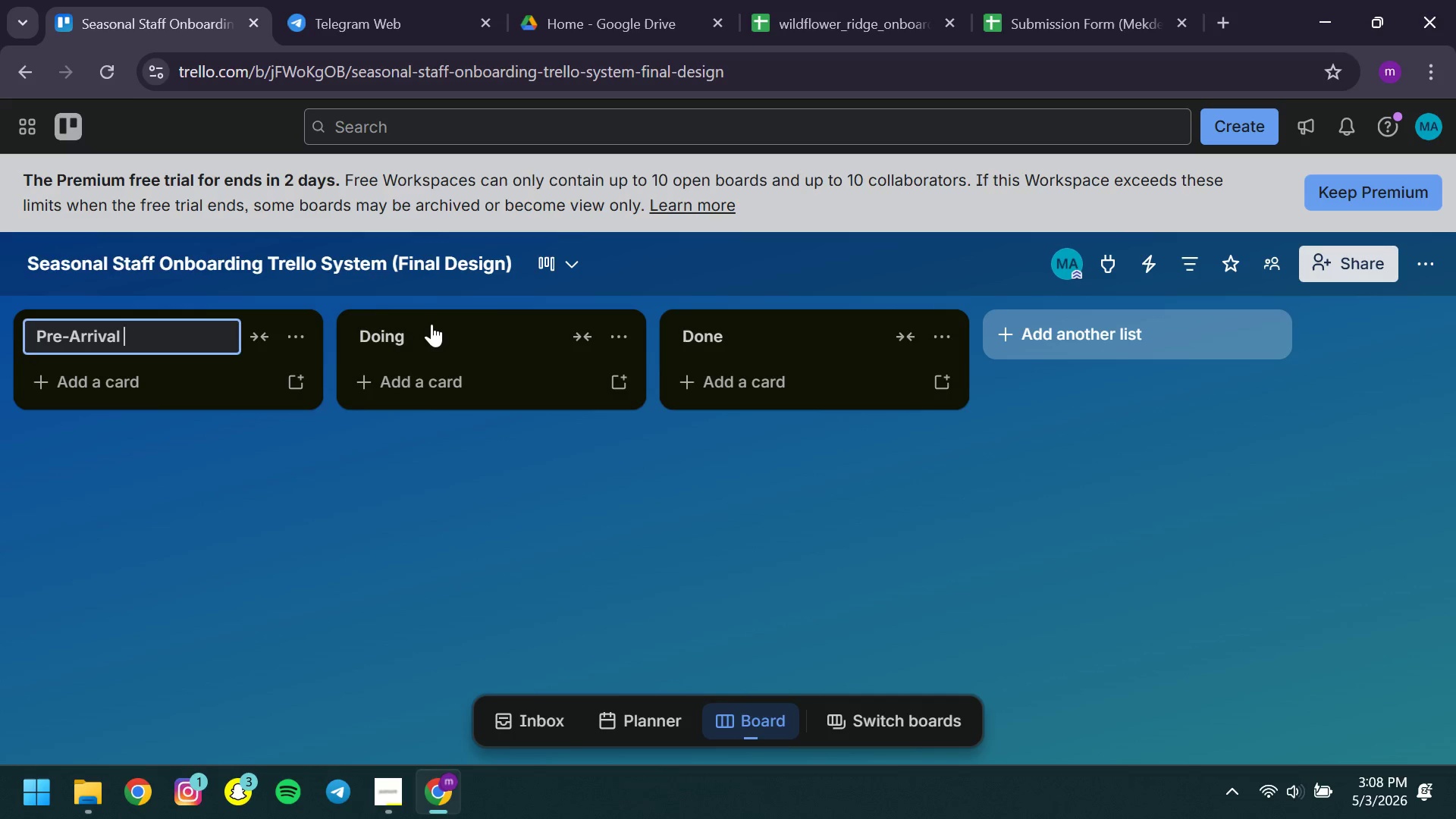 
left_click([431, 330])
 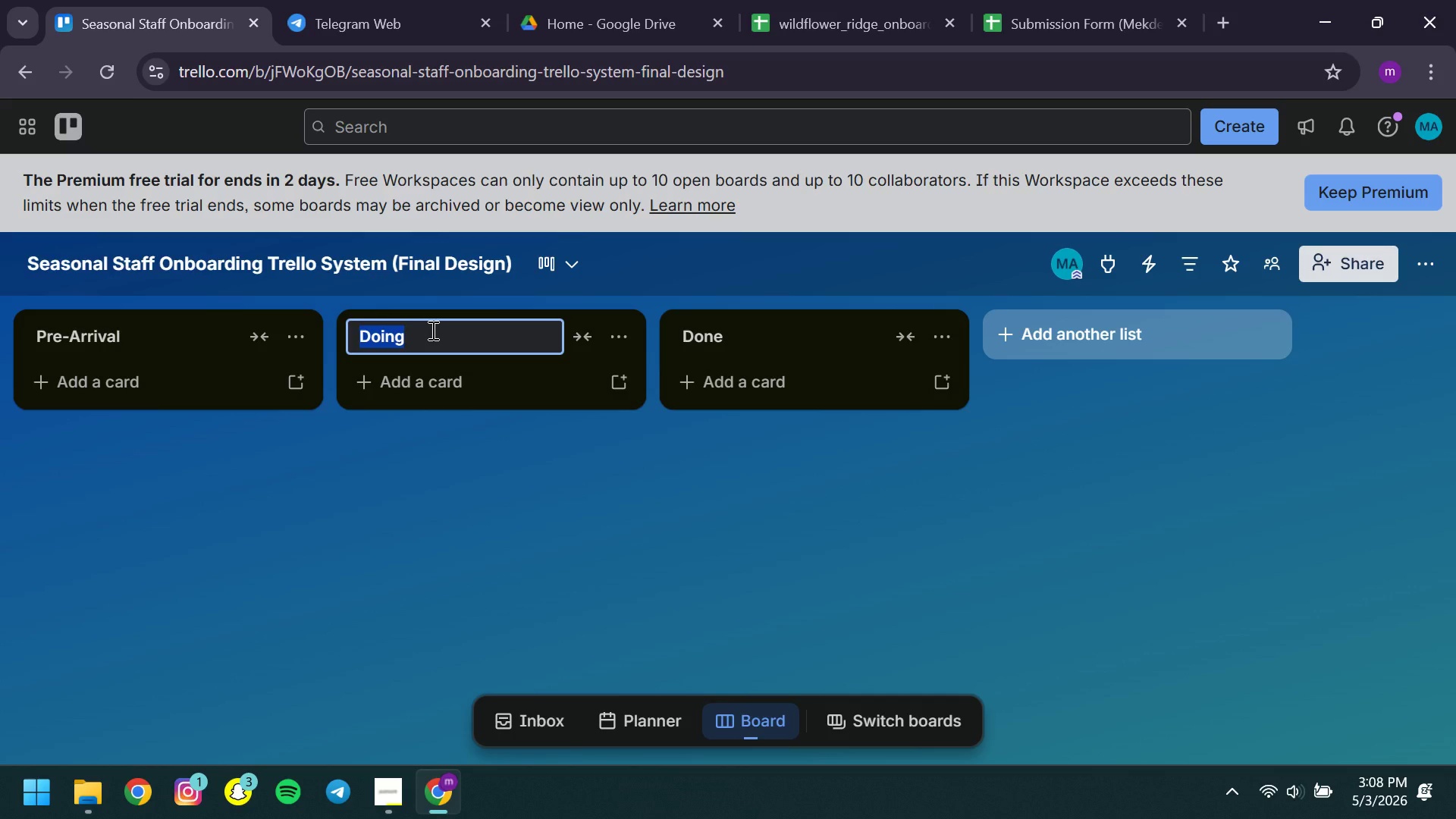 
wait(5.19)
 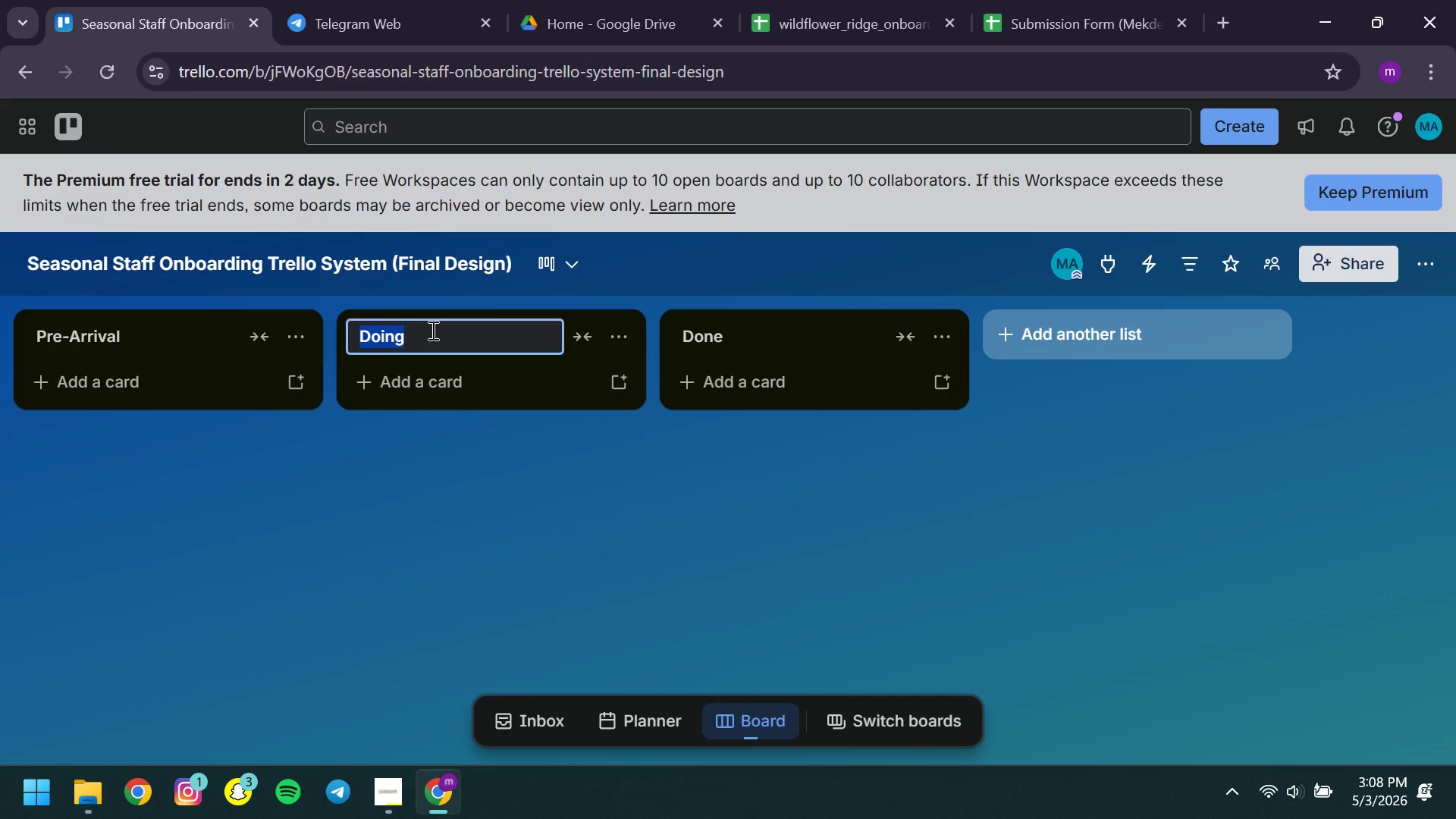 
type(Contract &)
 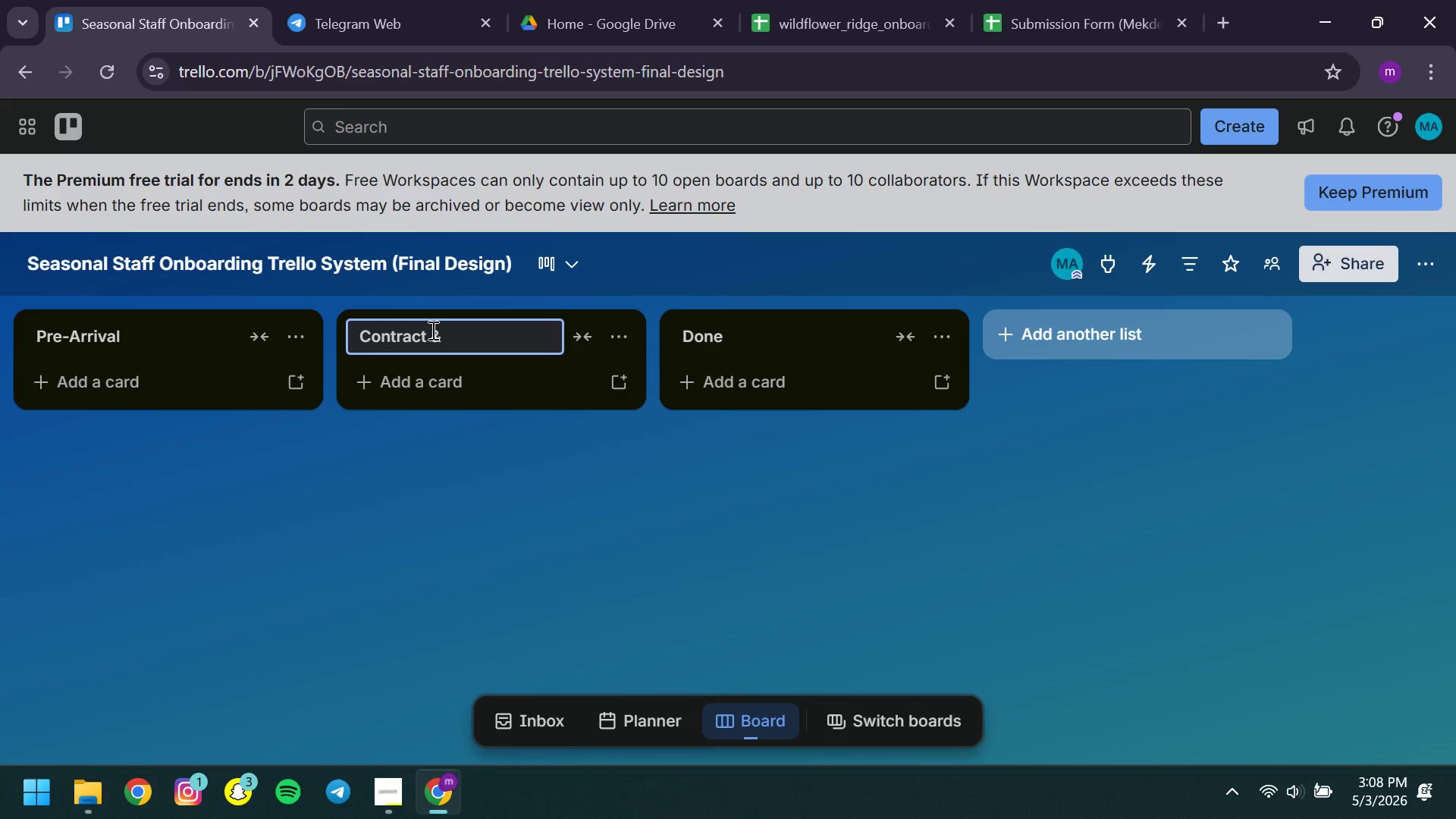 
wait(14.3)
 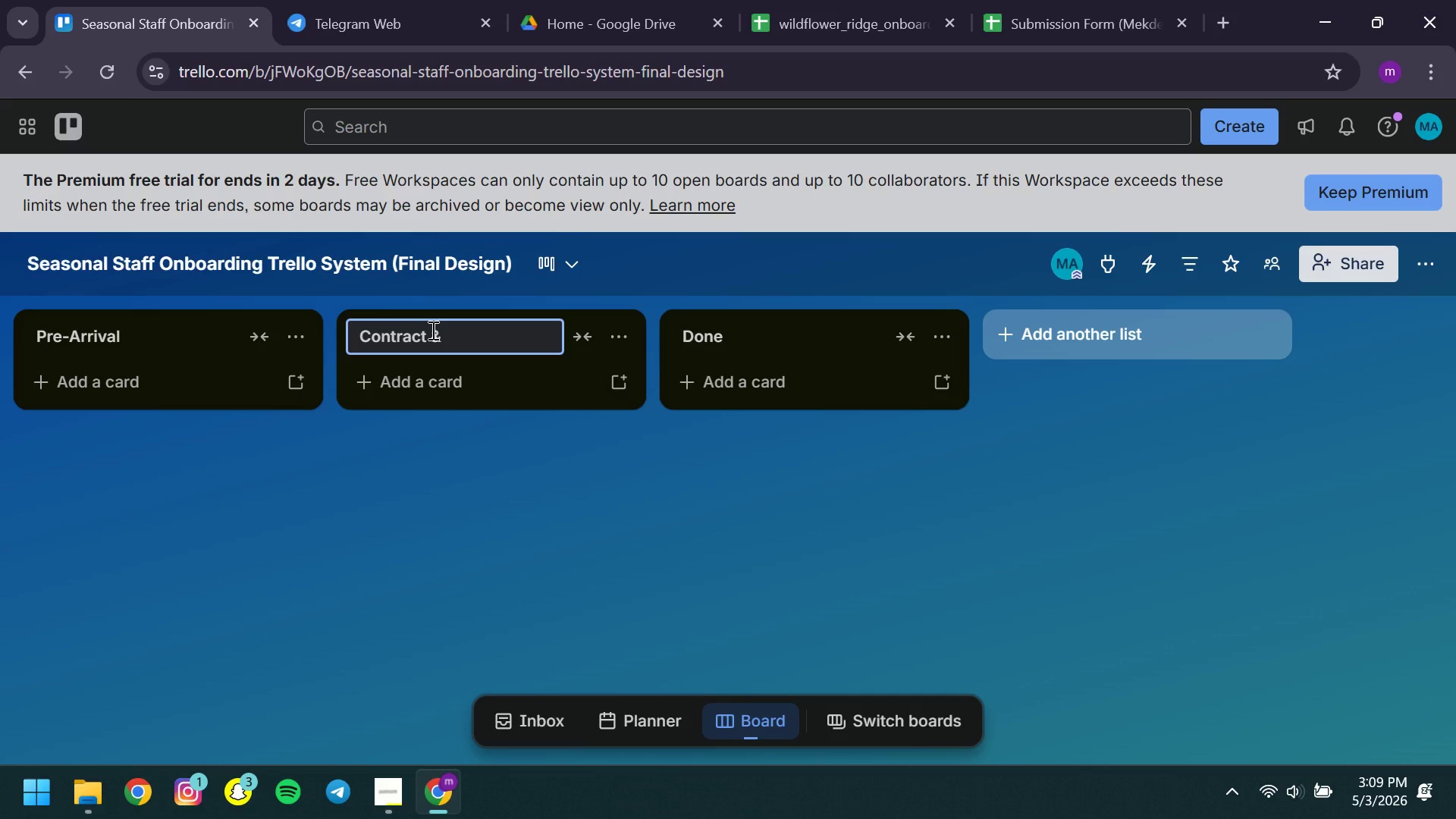 
type(Compliance )
 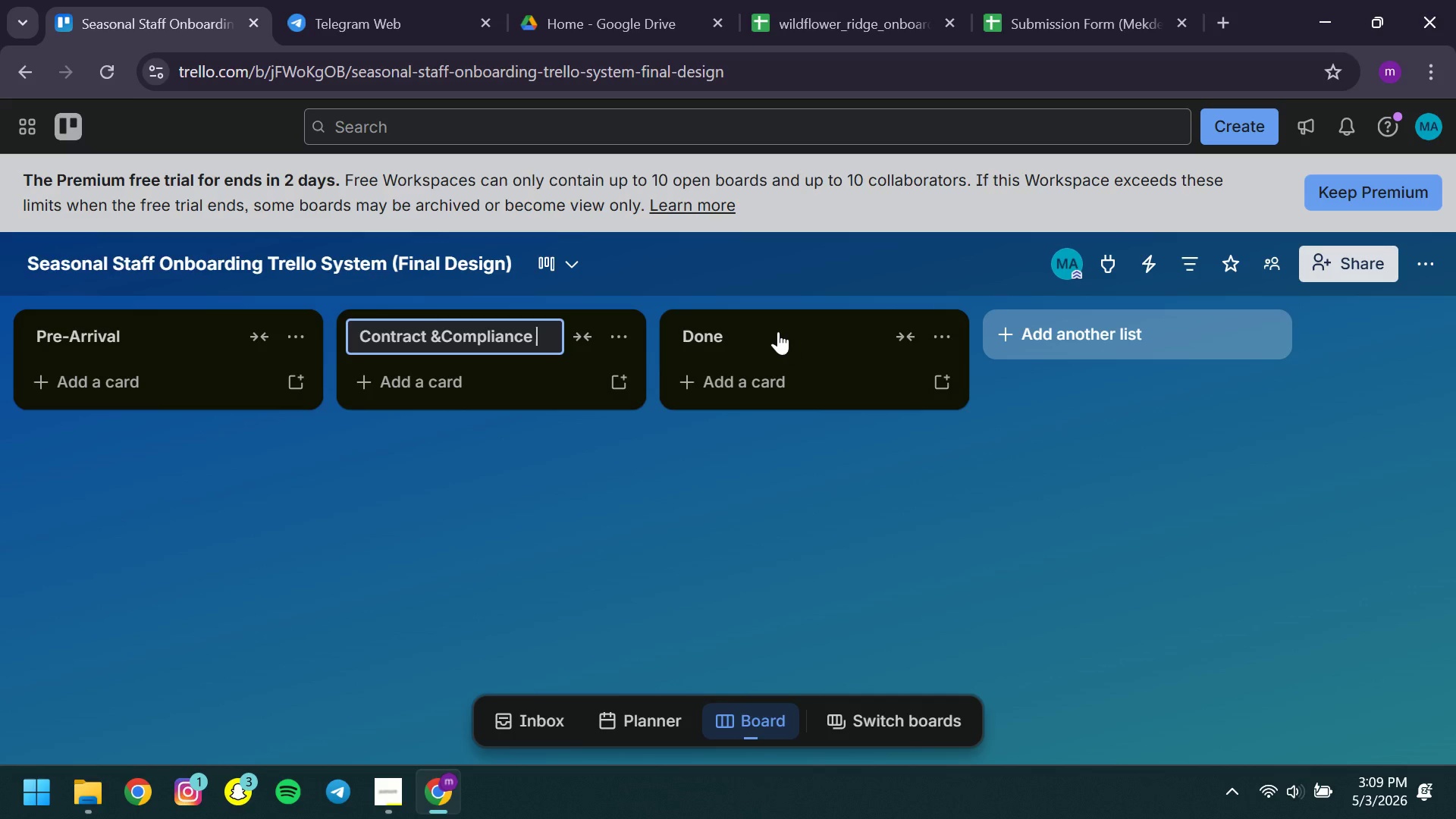 
left_click([778, 331])
 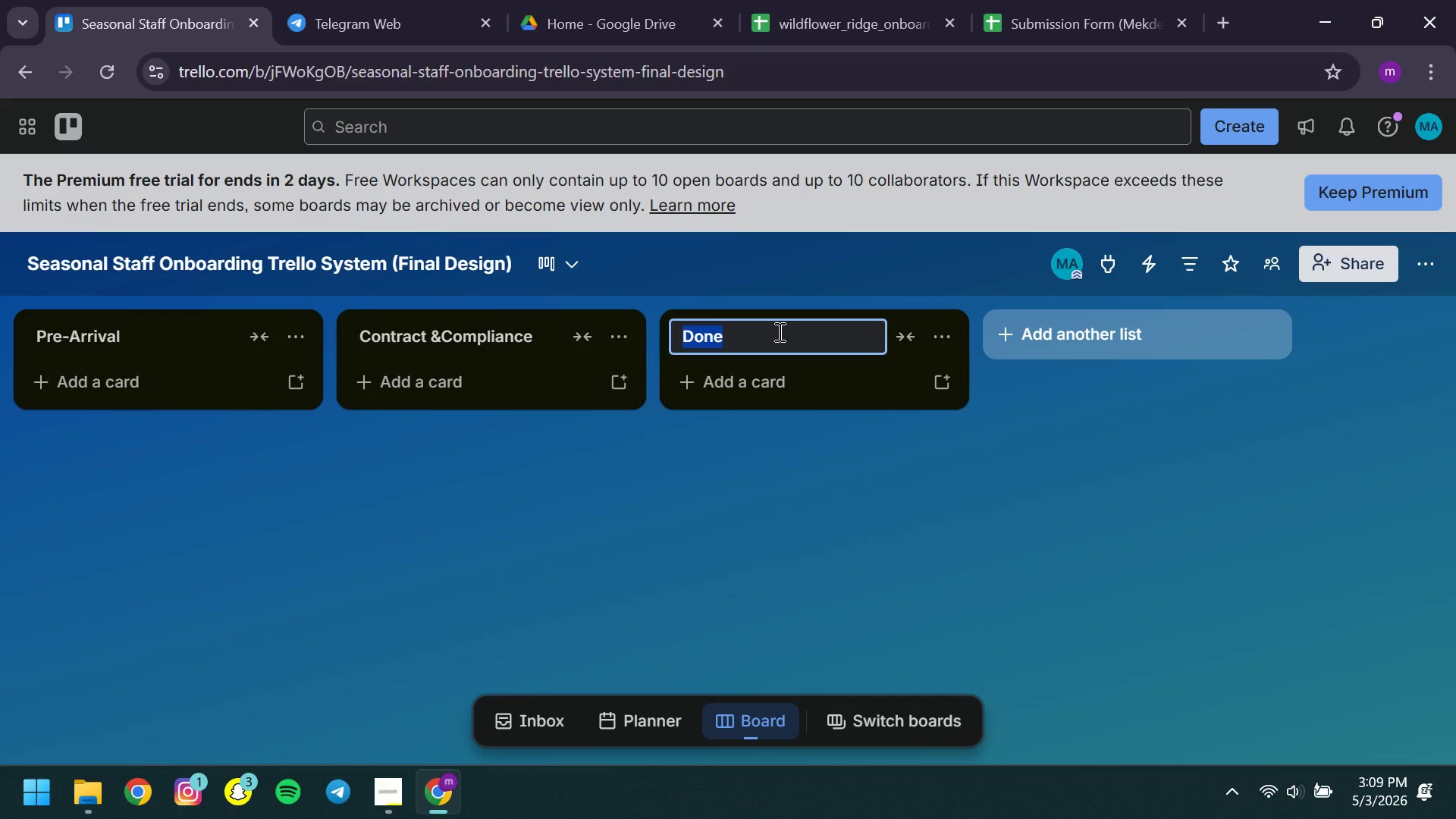 
type(Day 1 ())
 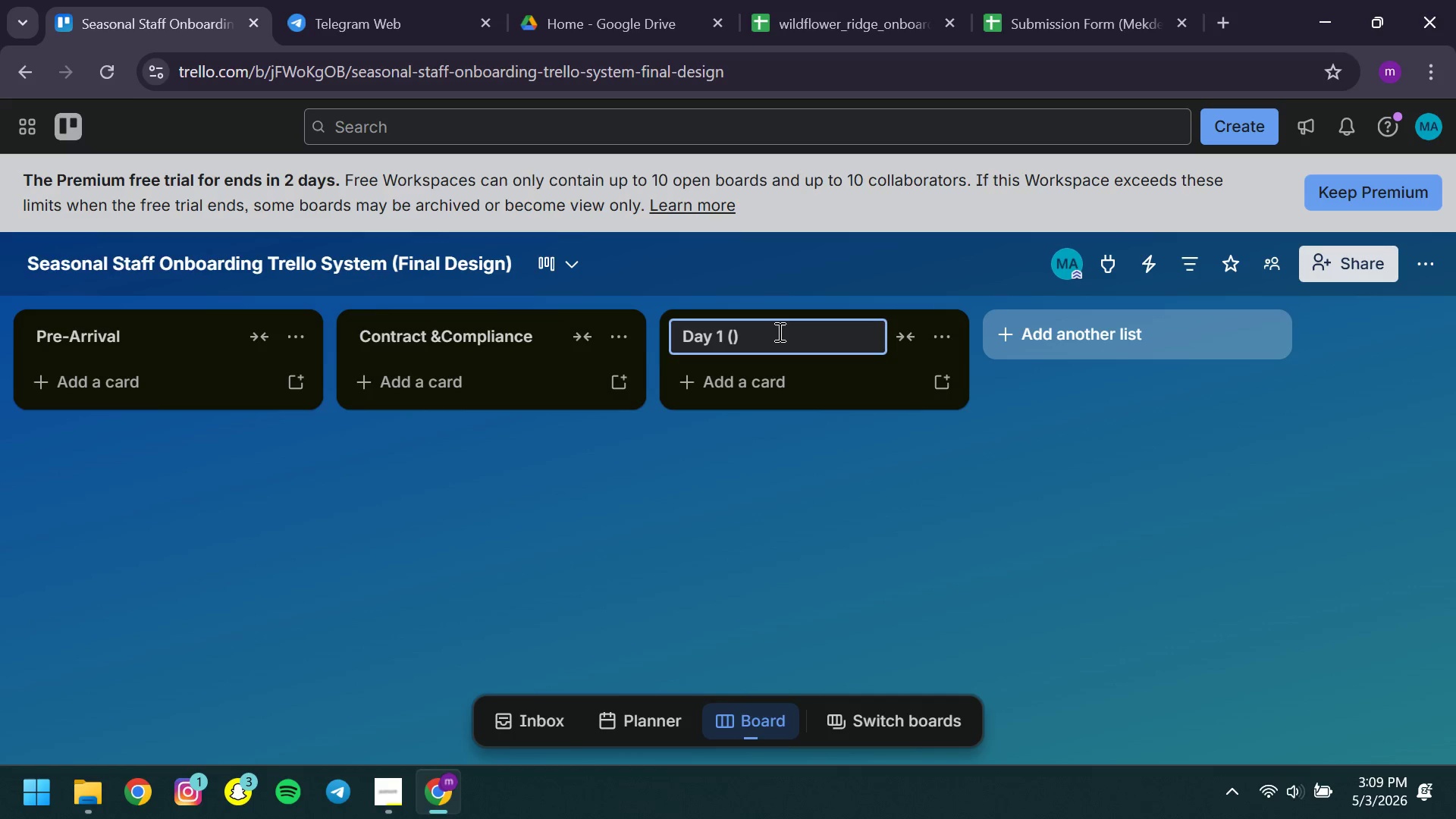 
key(ArrowLeft)
 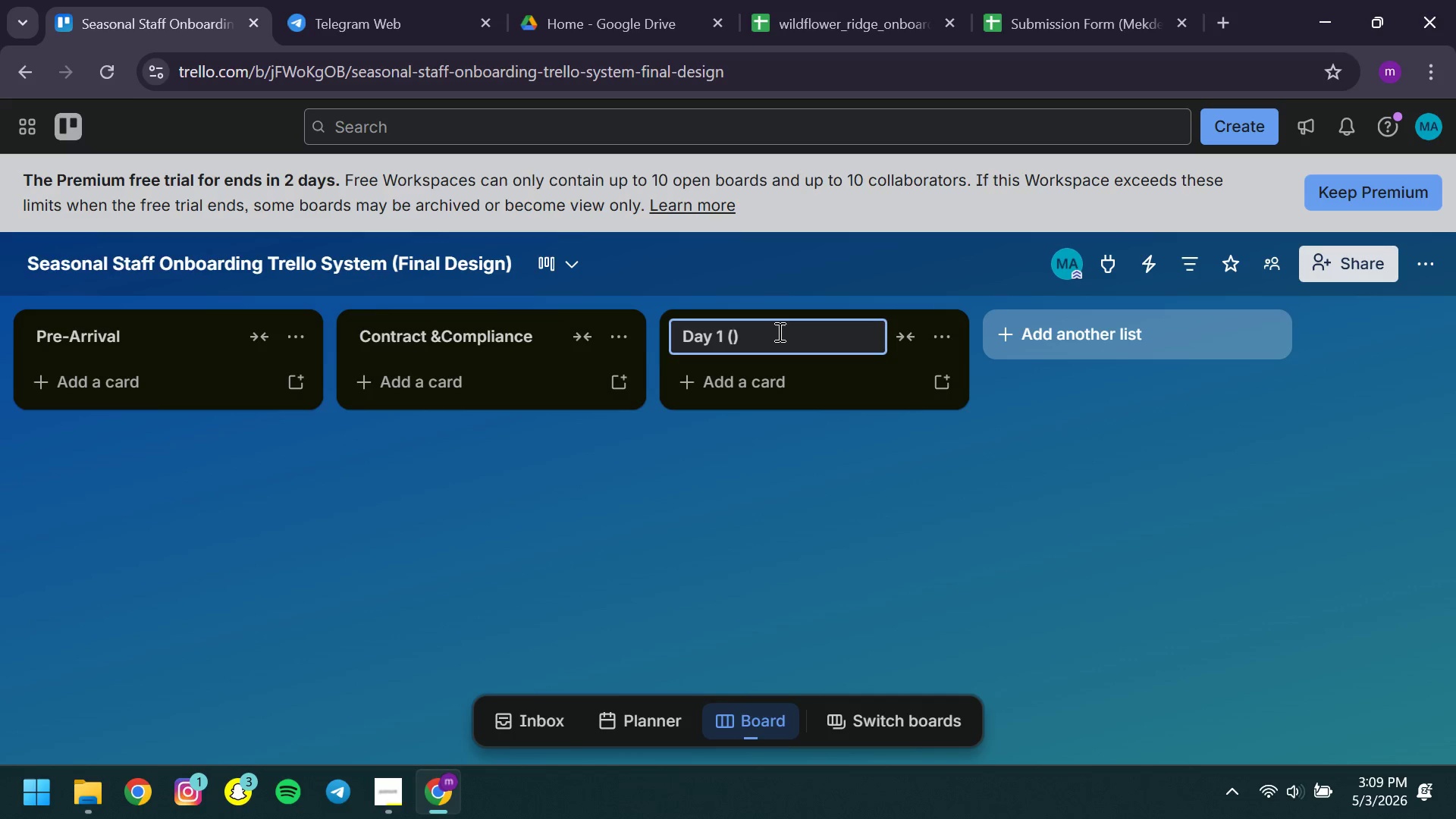 
type(Orientation)
 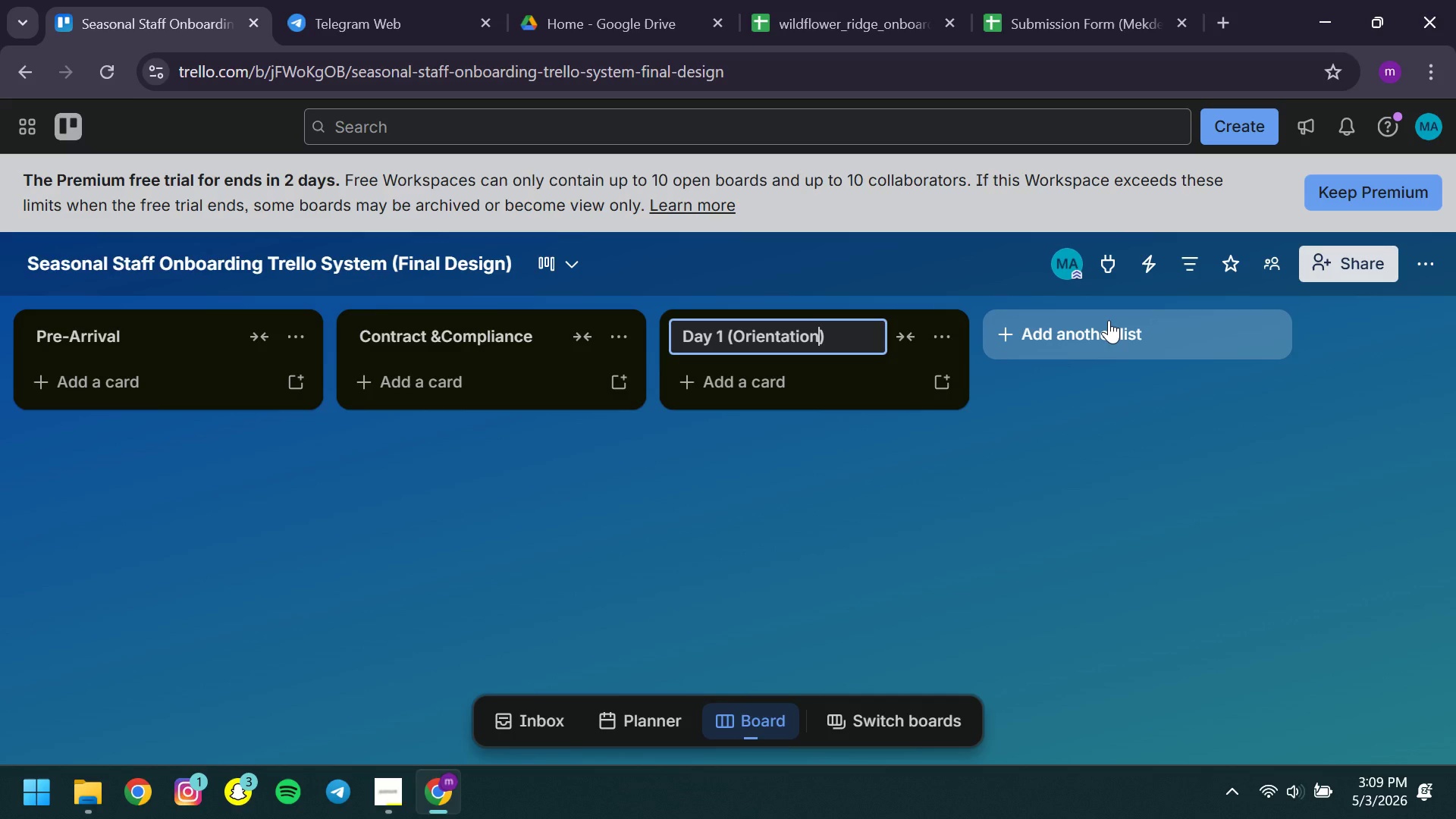 
left_click([1109, 320])
 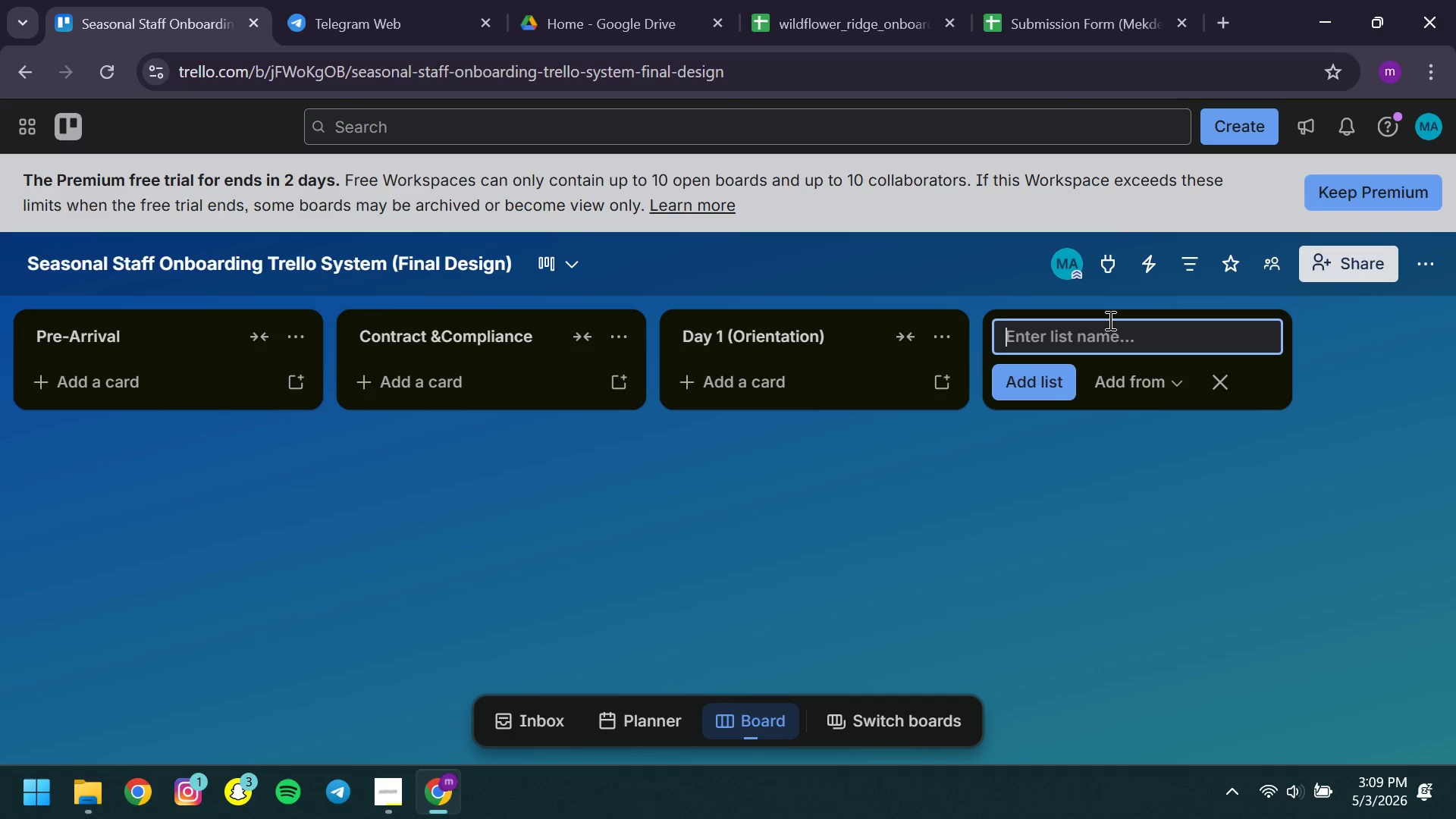 
wait(7.42)
 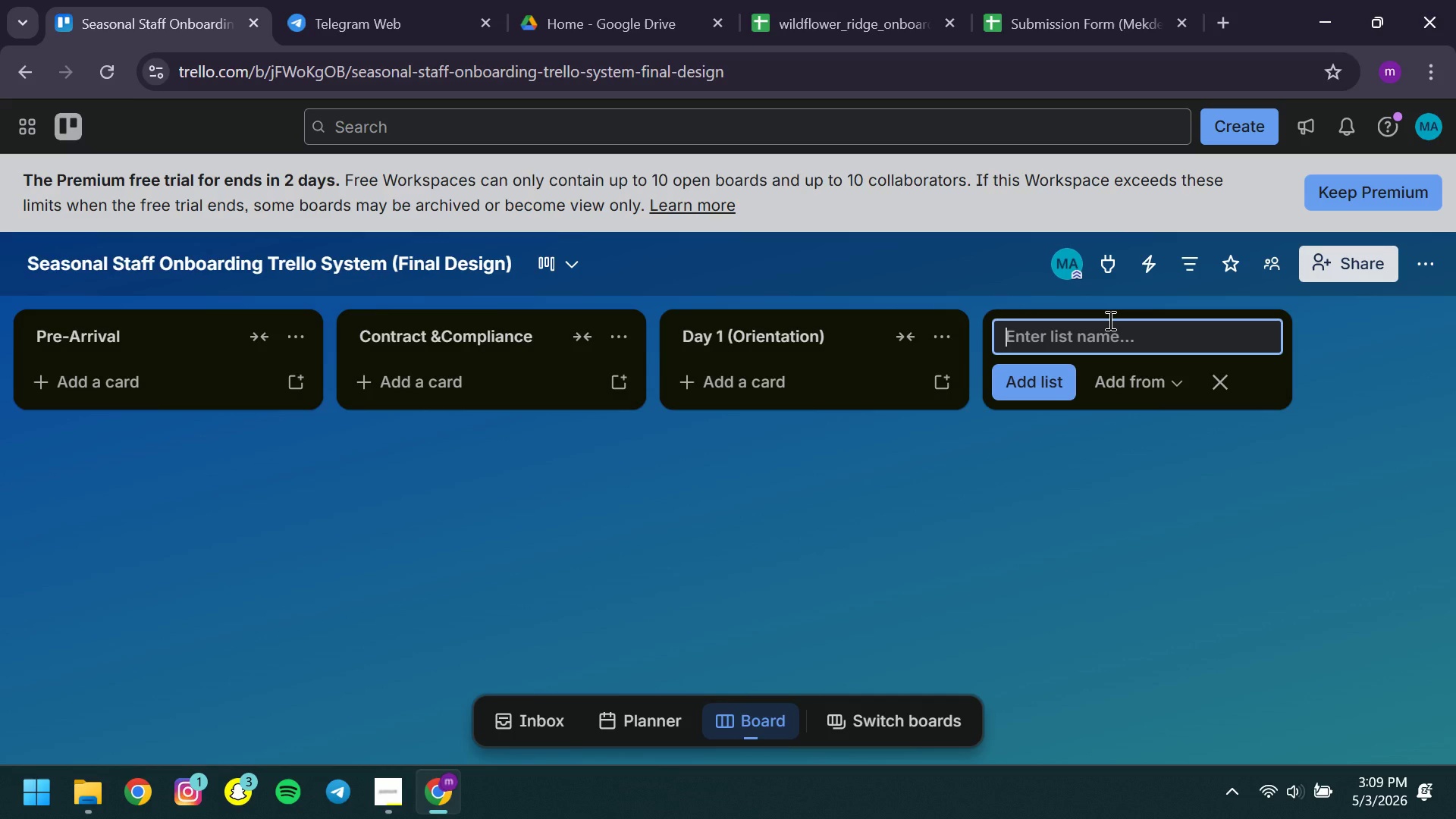 
type(Safety )
 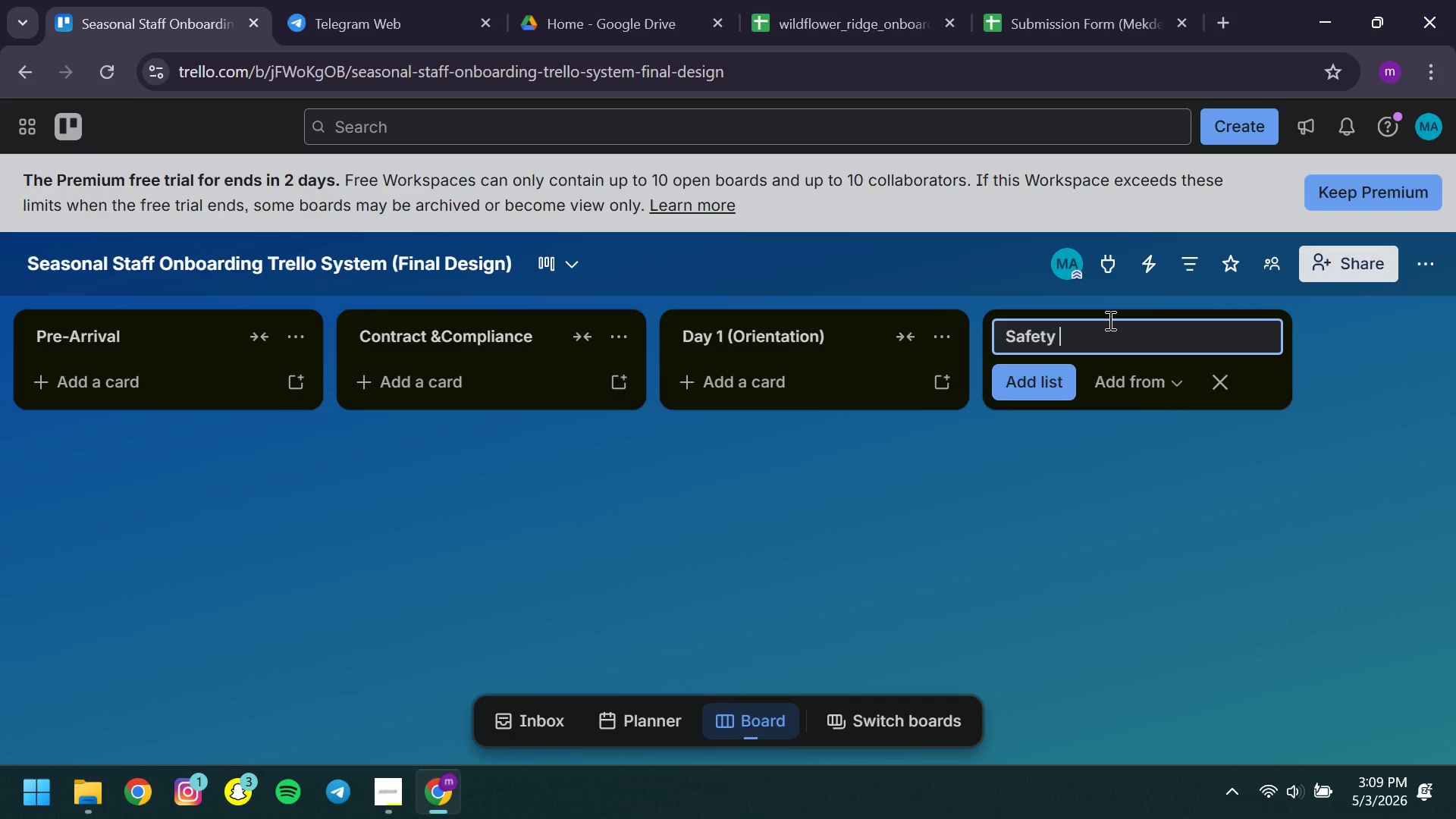 
type(Training)
 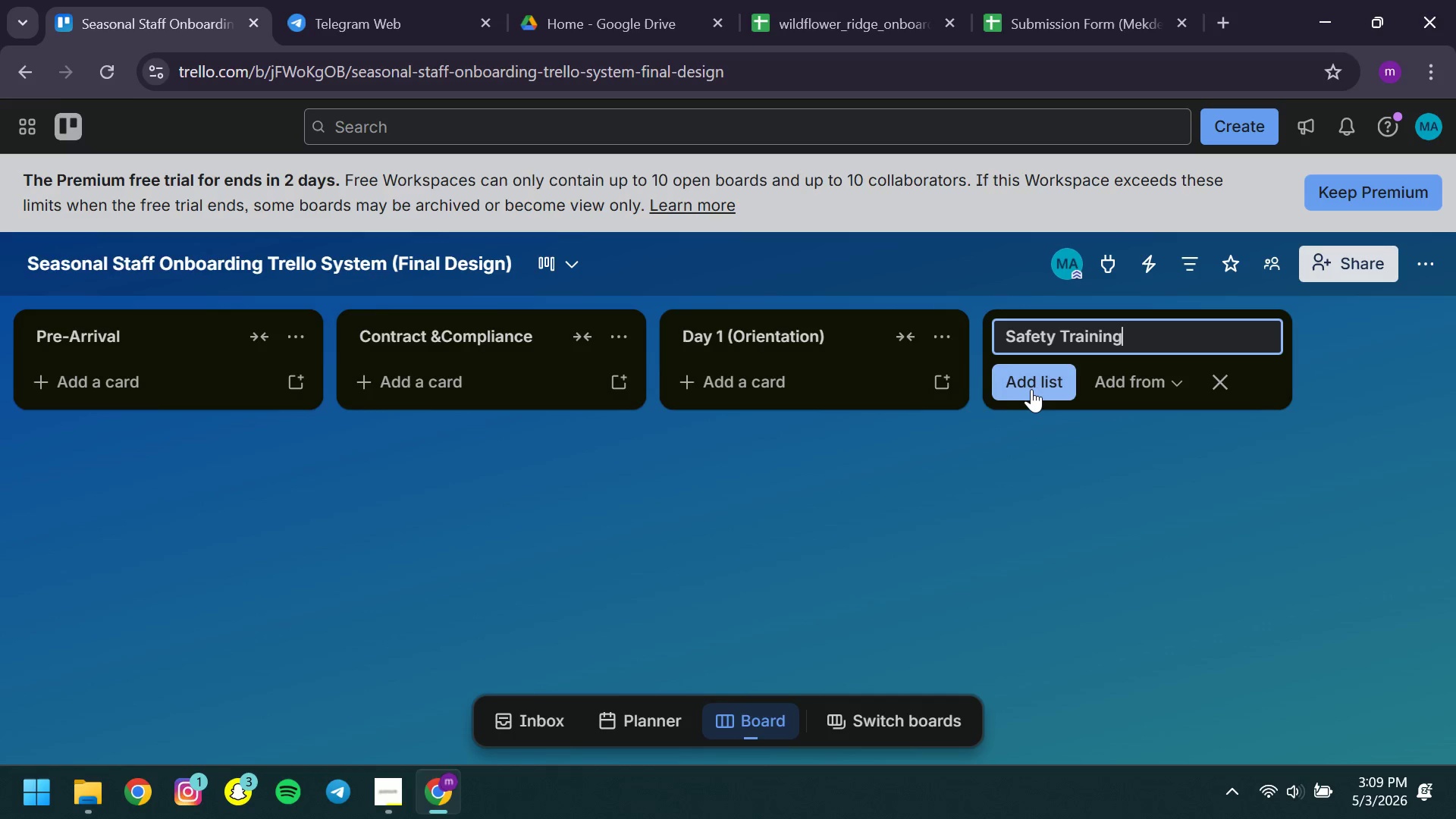 
left_click([1031, 389])
 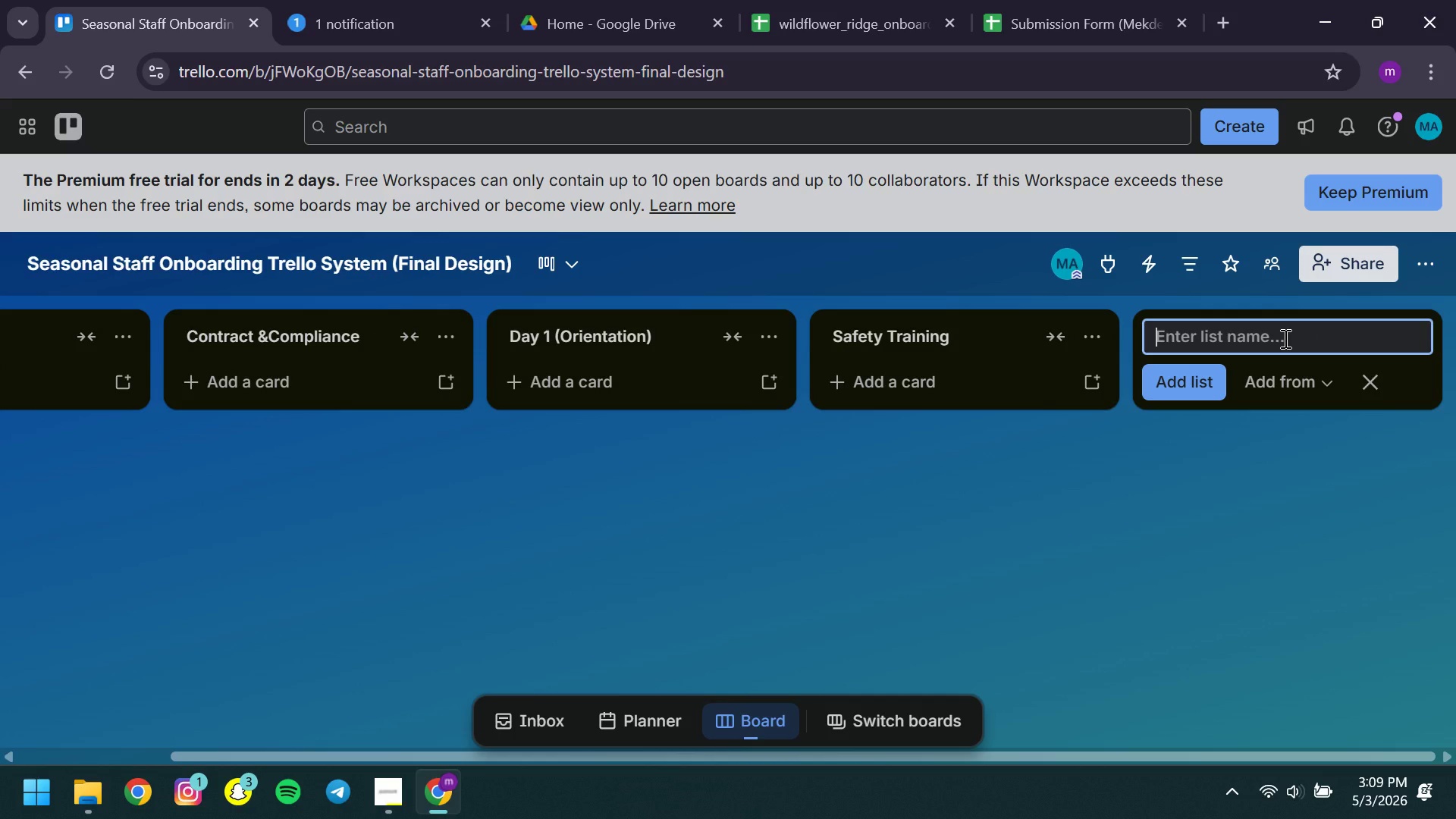 
type(Role Training )
 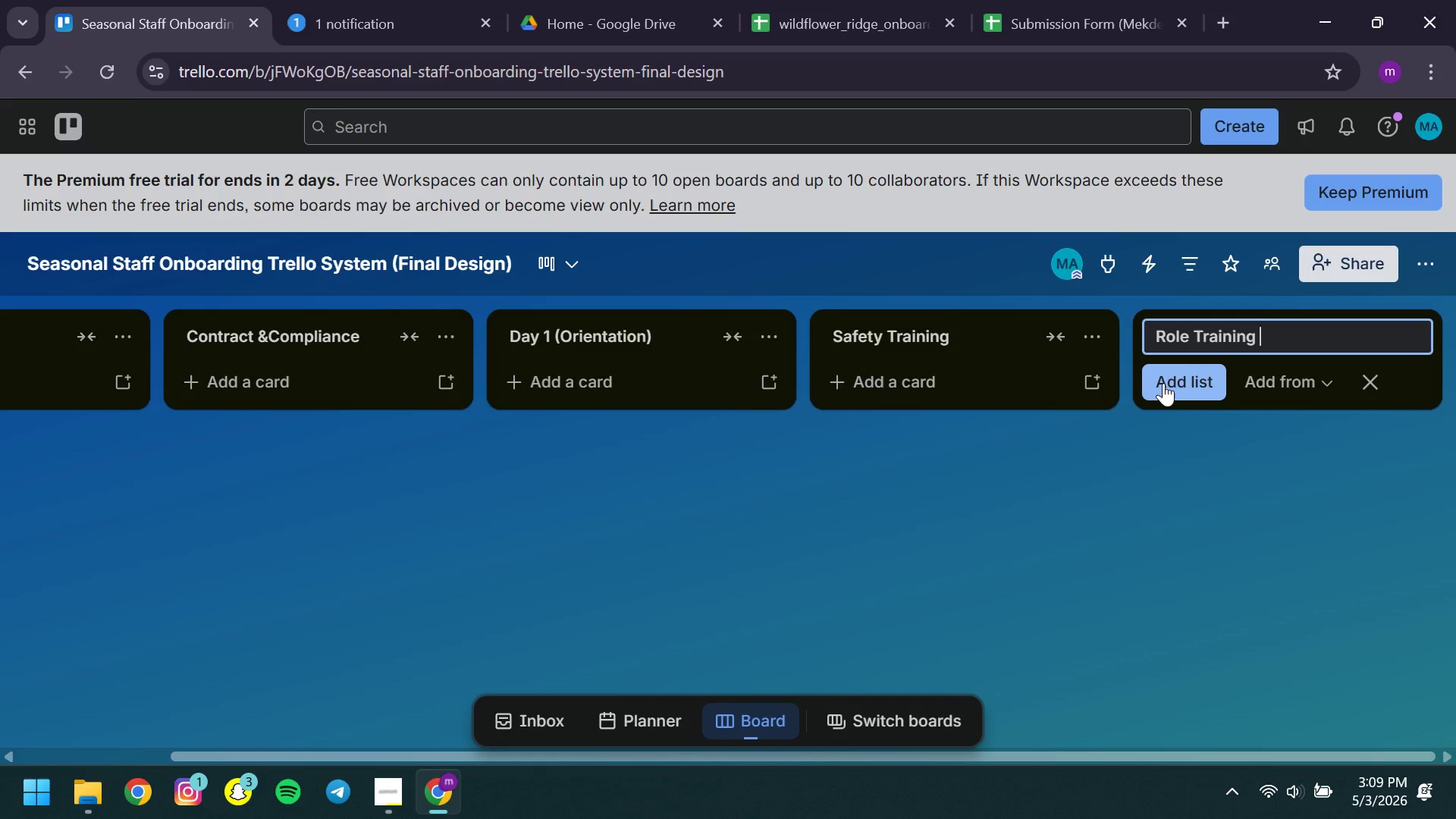 
left_click([1163, 383])
 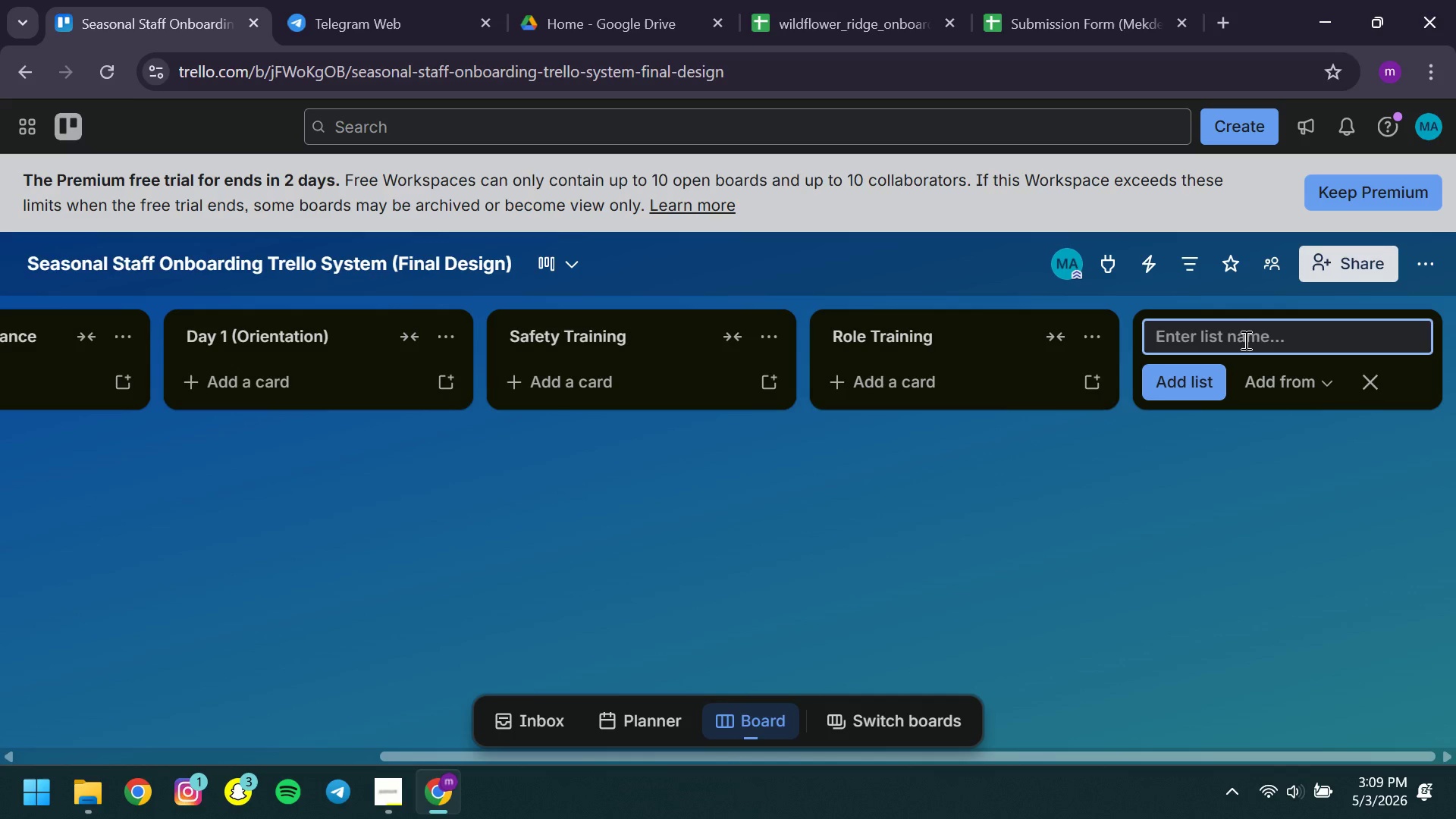 
left_click([1228, 334])
 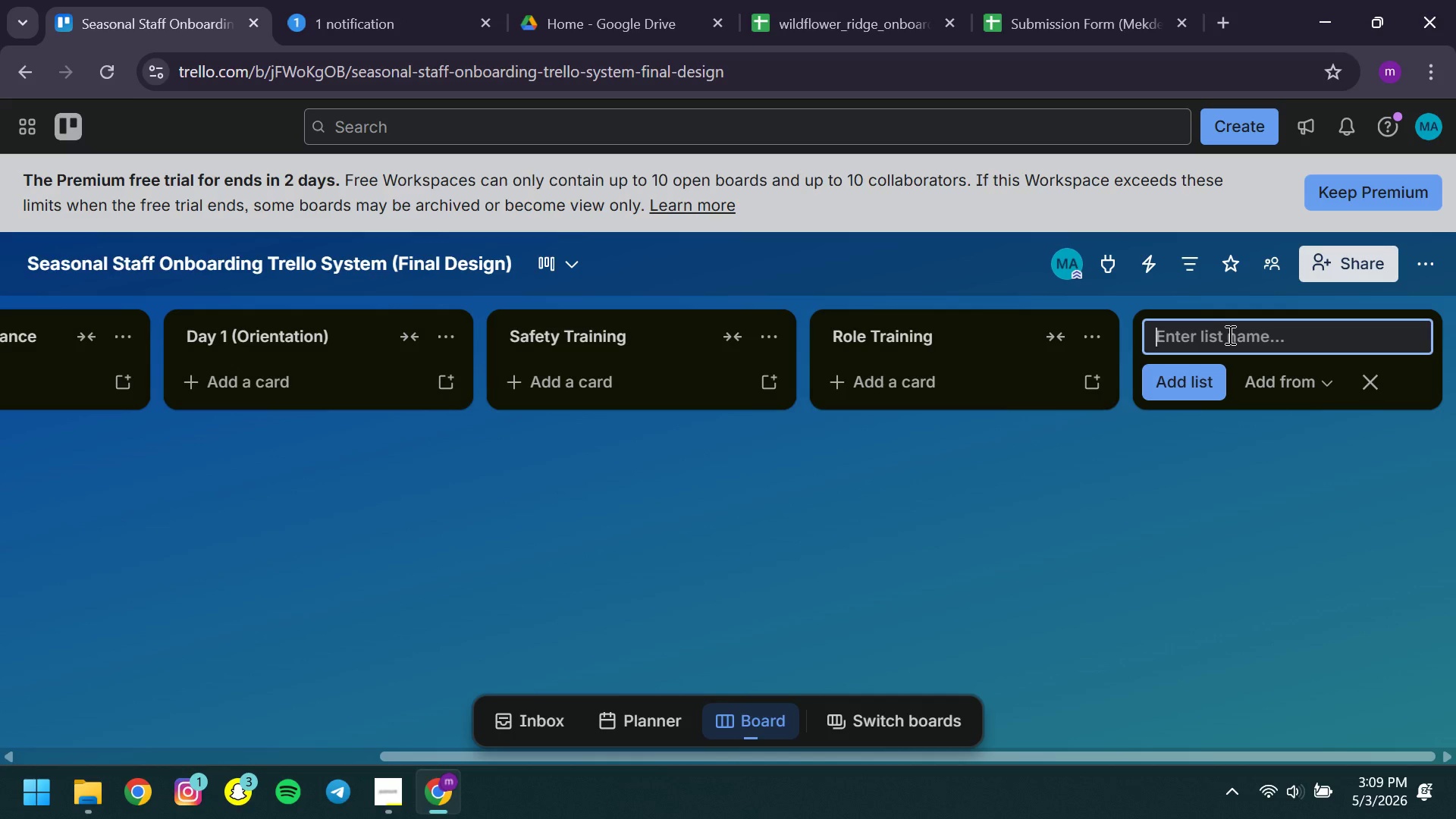 
type(Week 1 )
 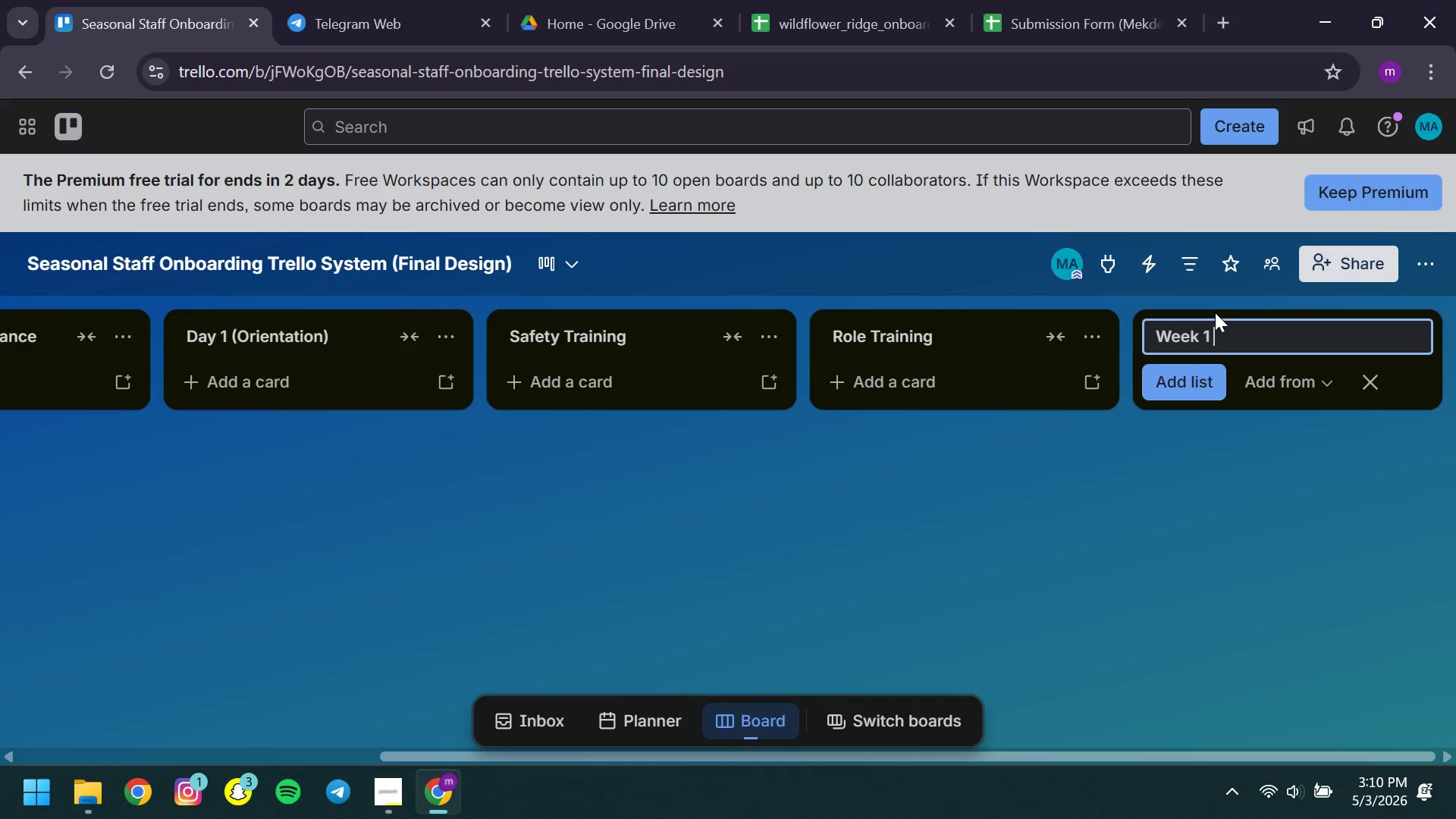 
wait(8.31)
 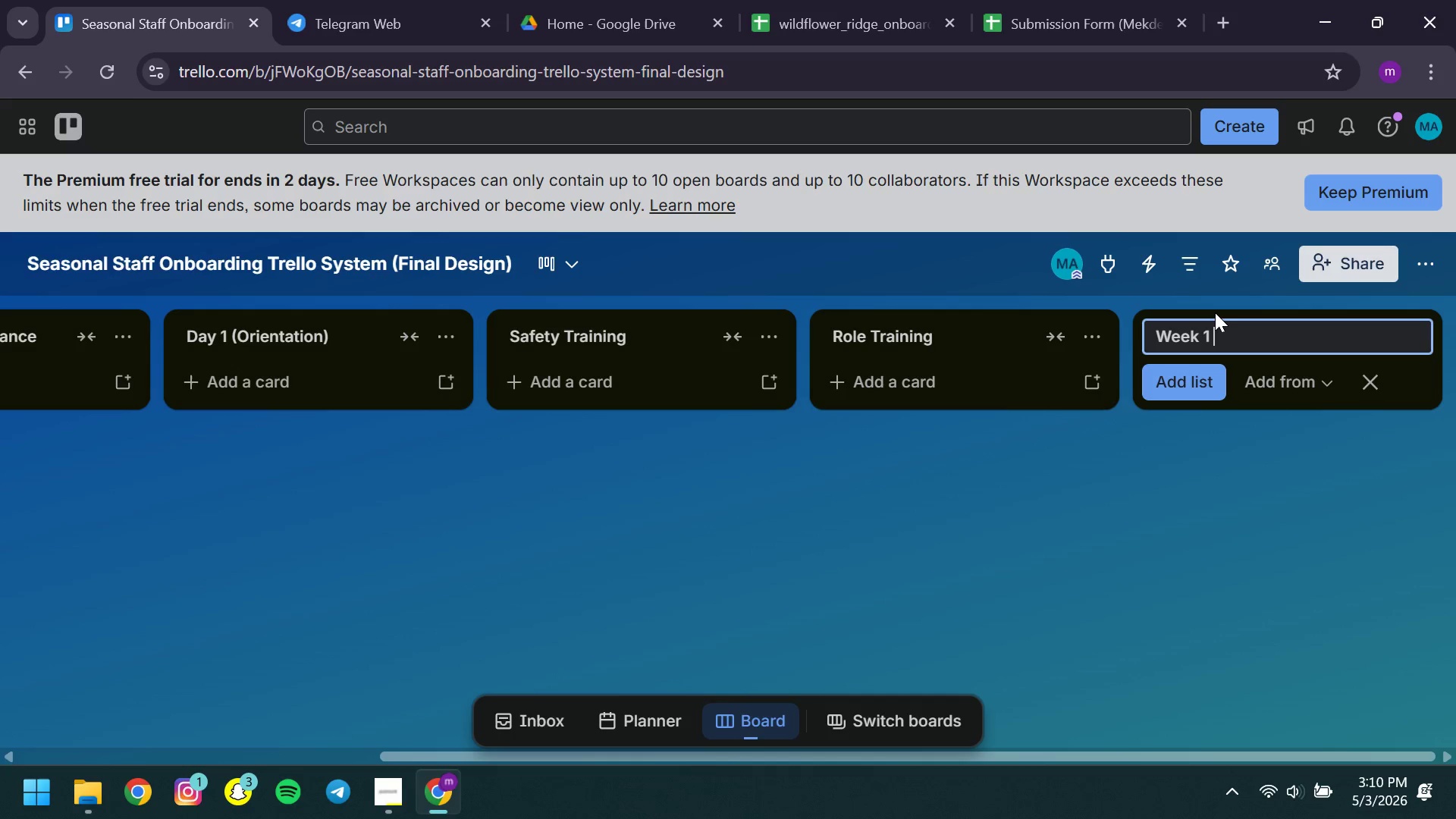 
type(Review )
 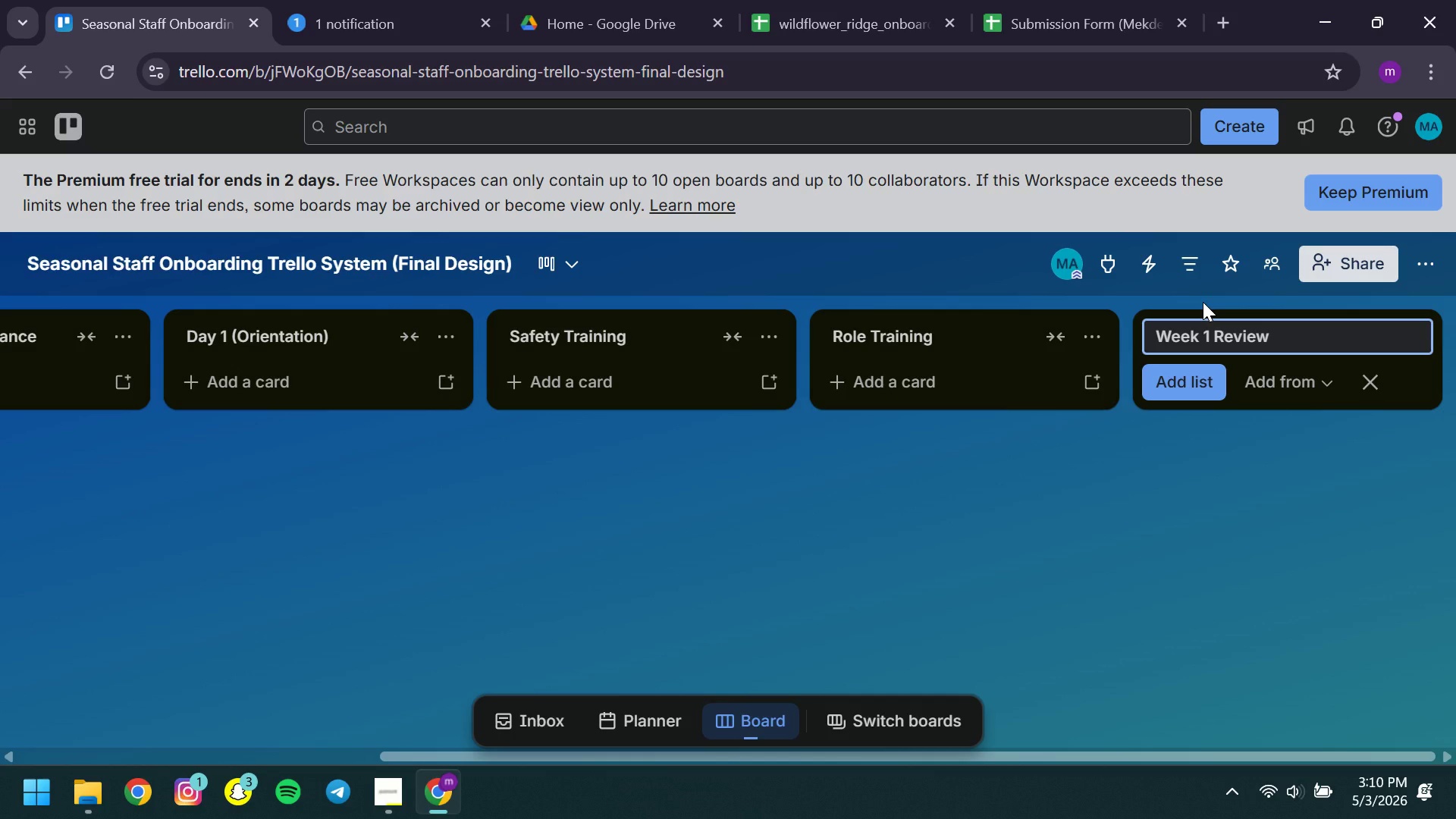 
wait(20.53)
 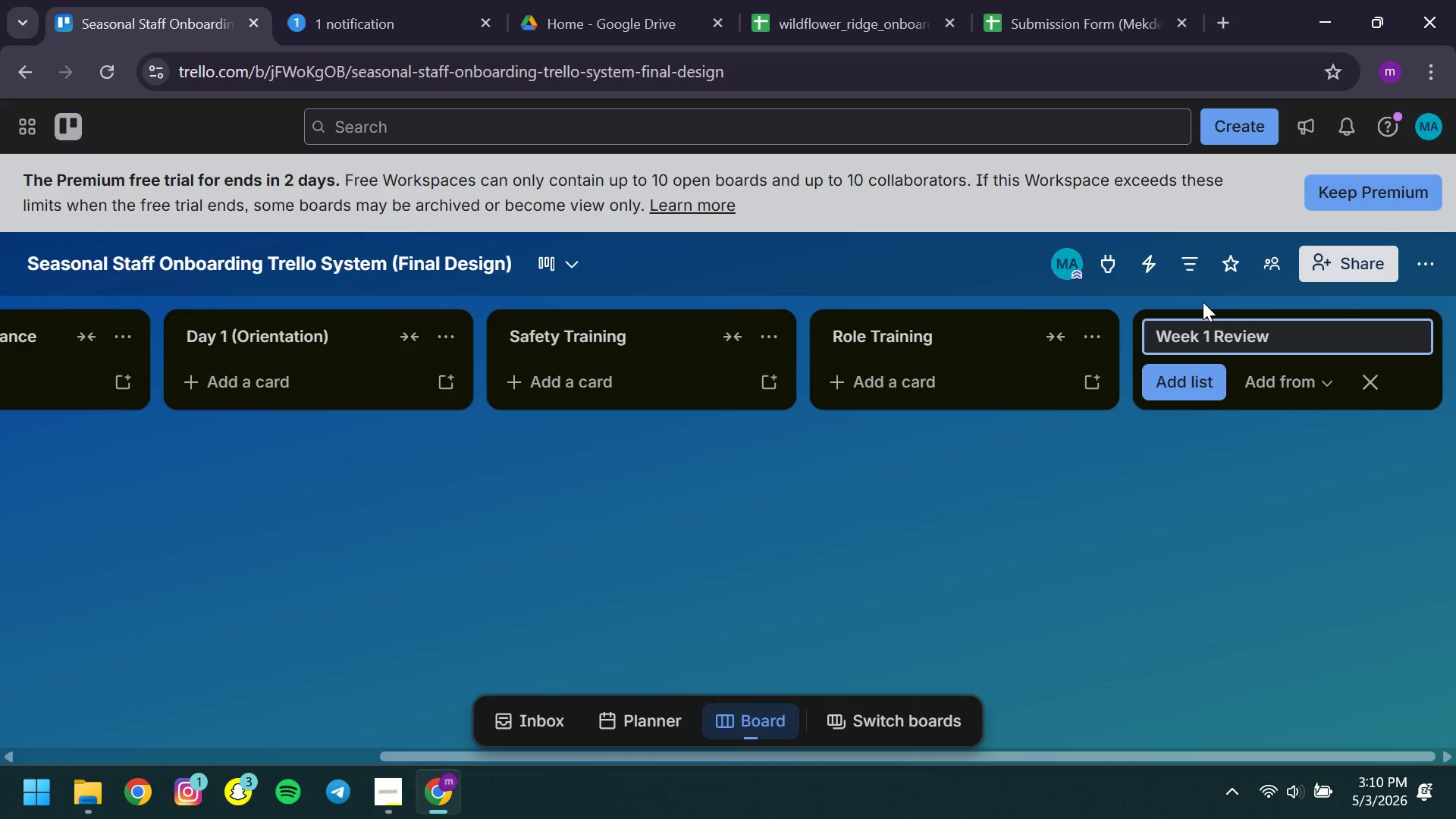 
left_click([1182, 394])
 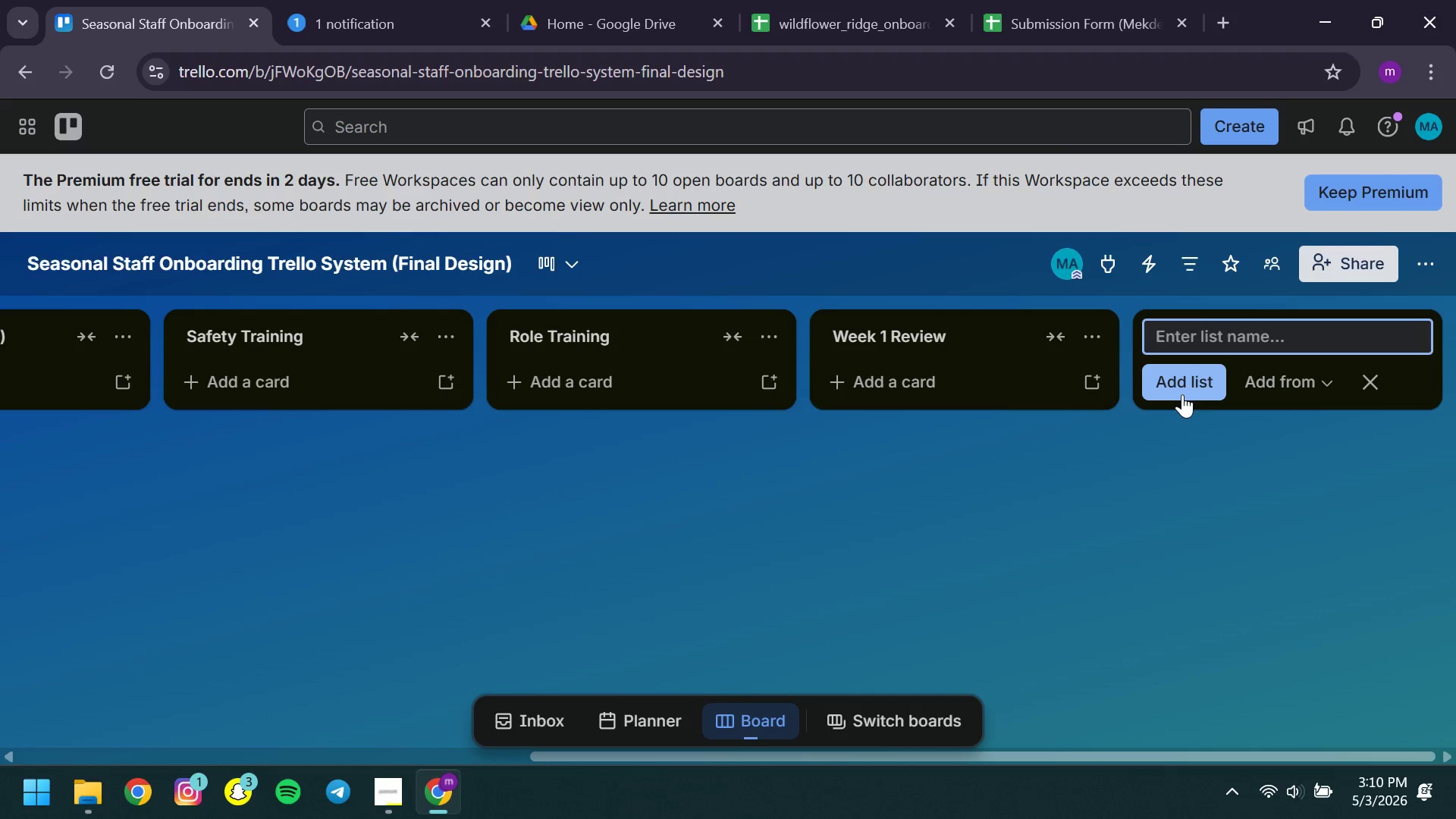 
key(CapsLock)
 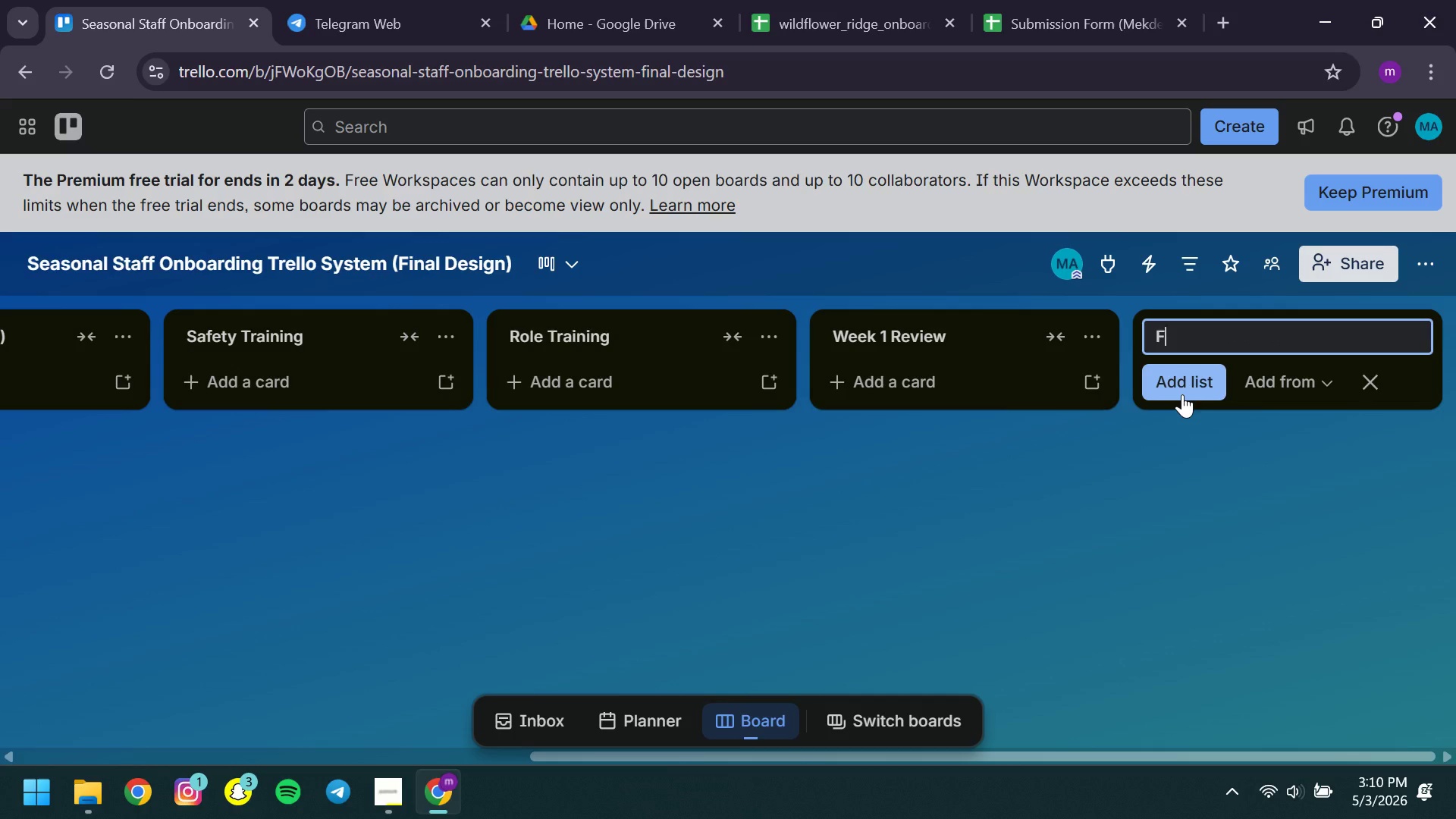 
key(F)
 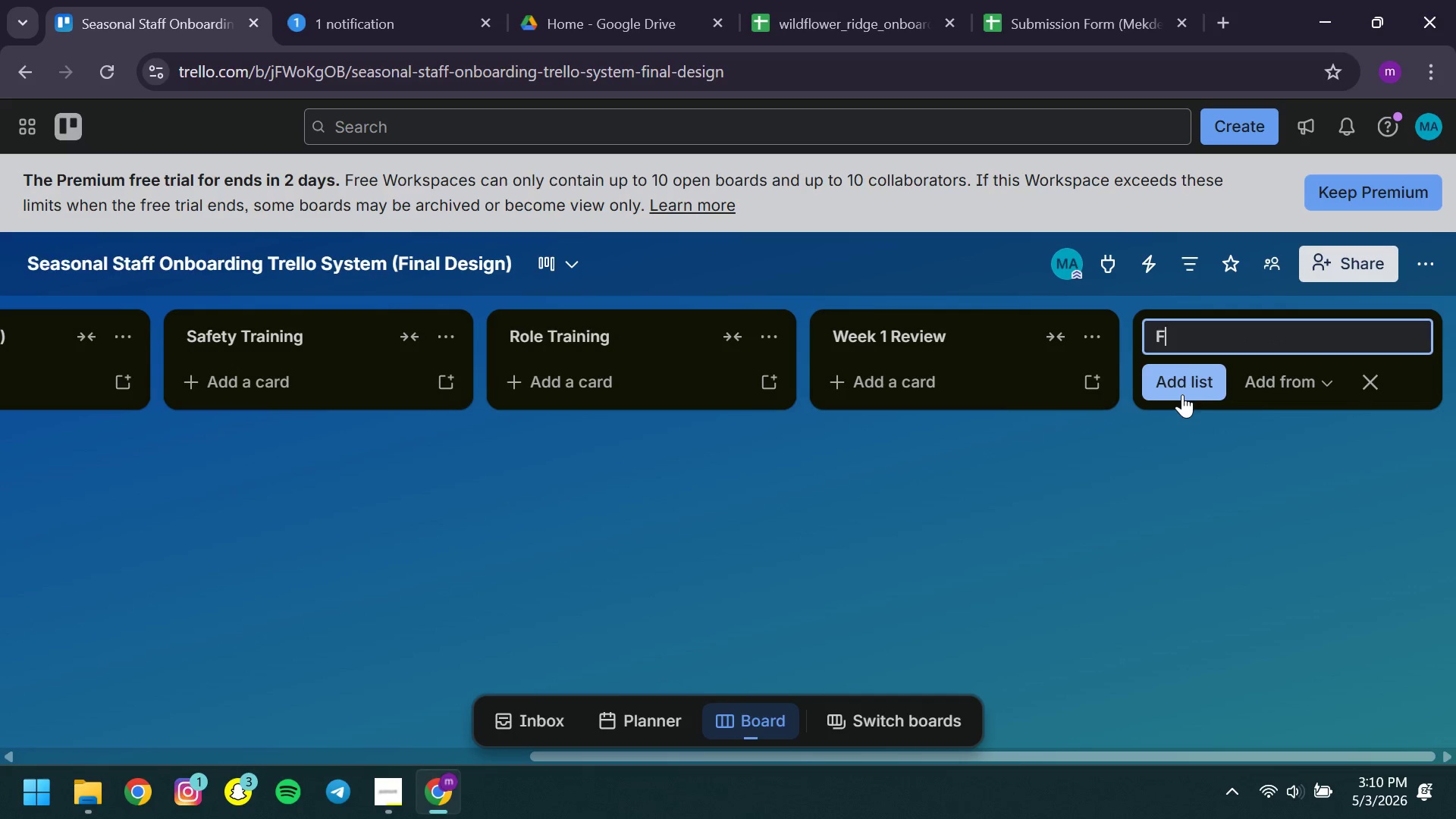 
wait(5.75)
 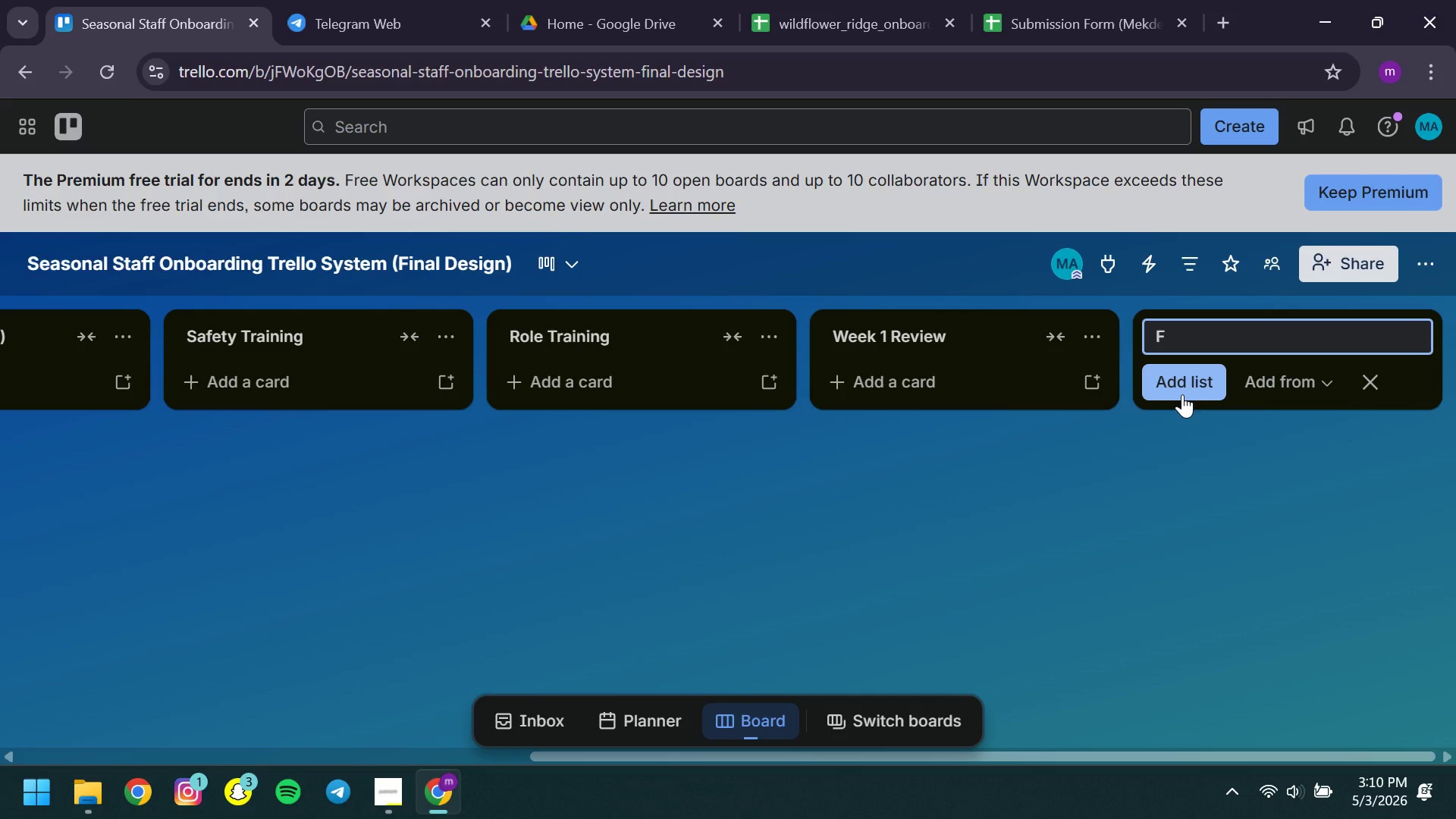 
type(ully Certified )
 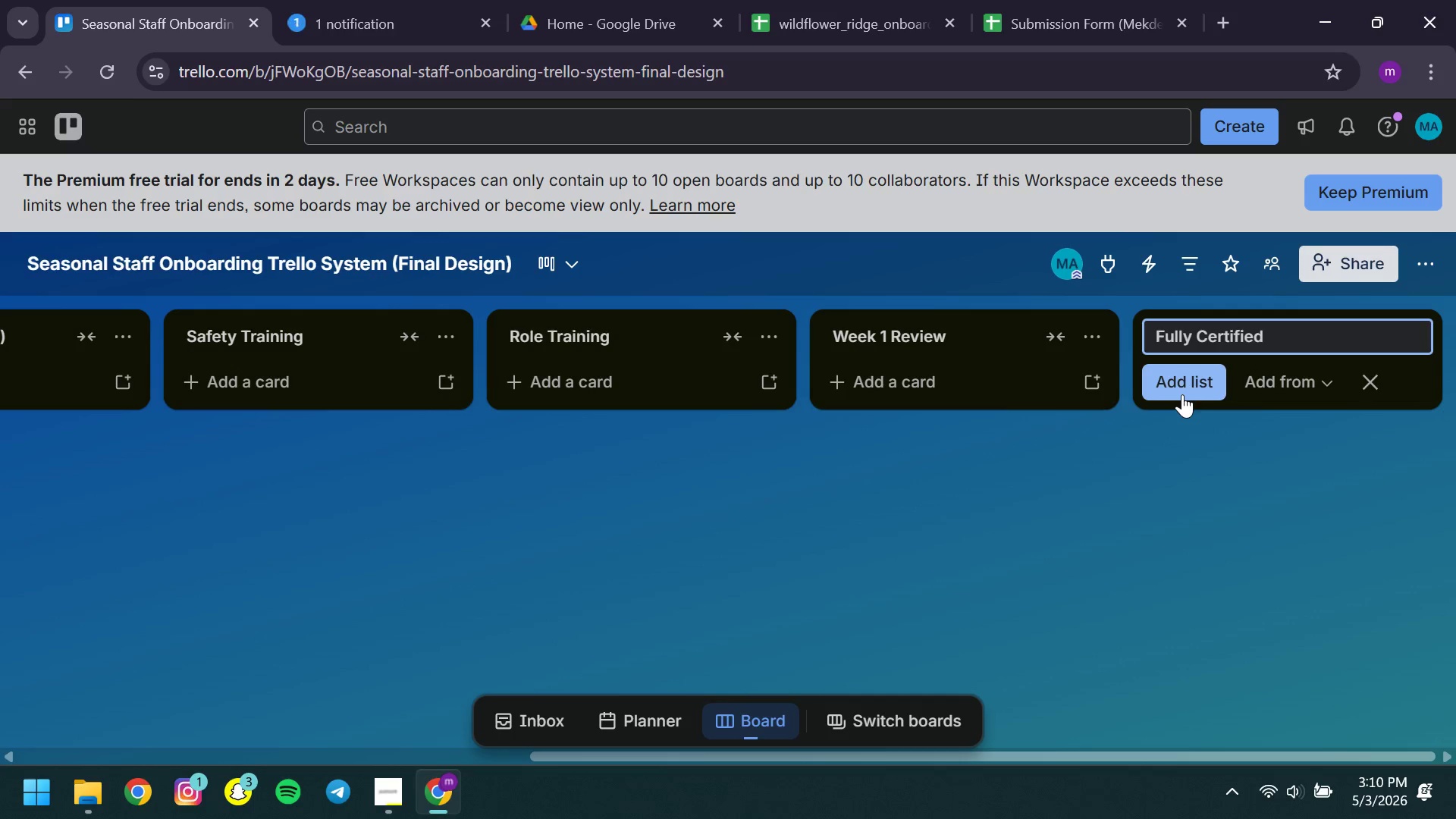 
wait(6.27)
 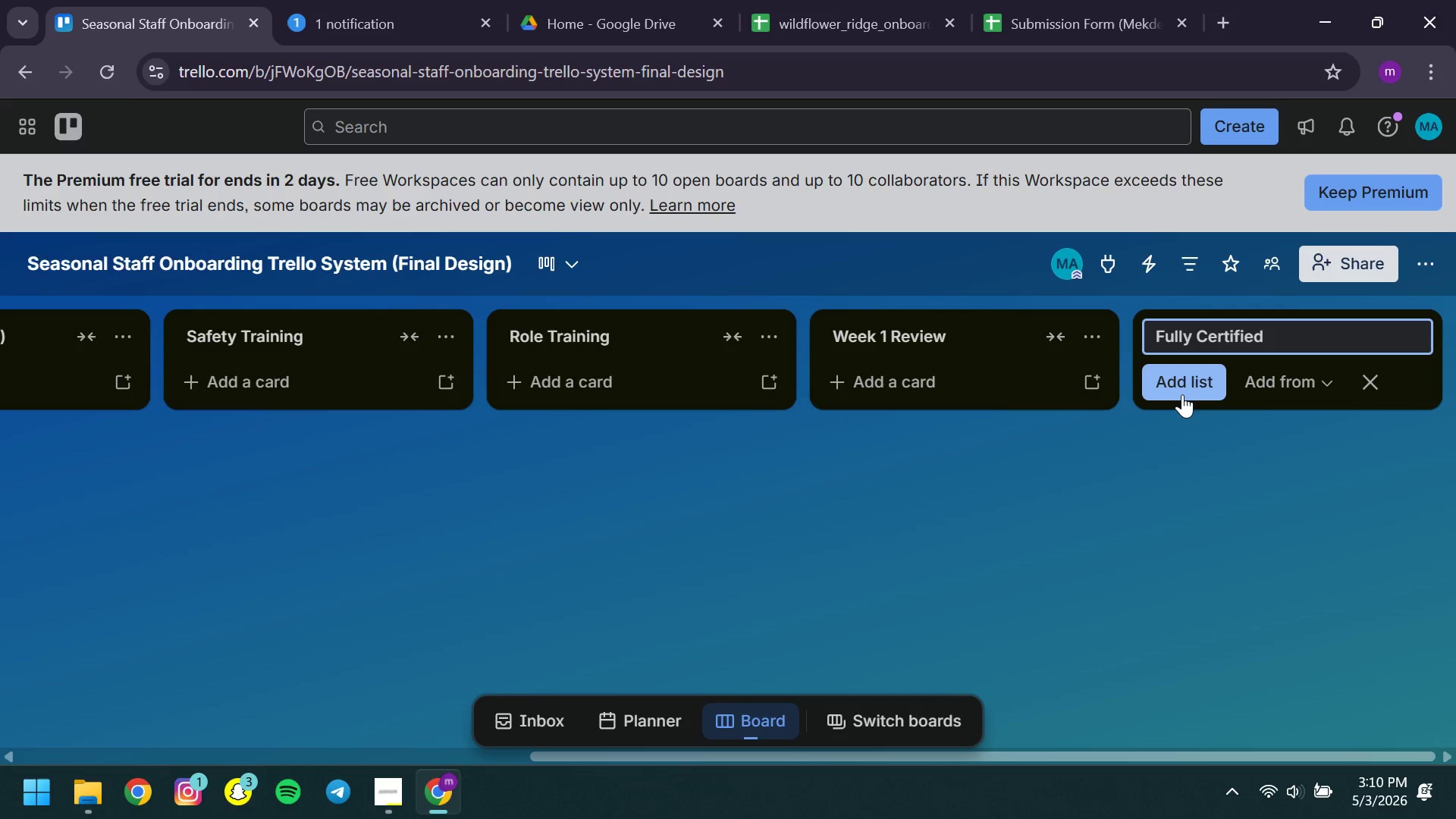 
left_click([1182, 394])
 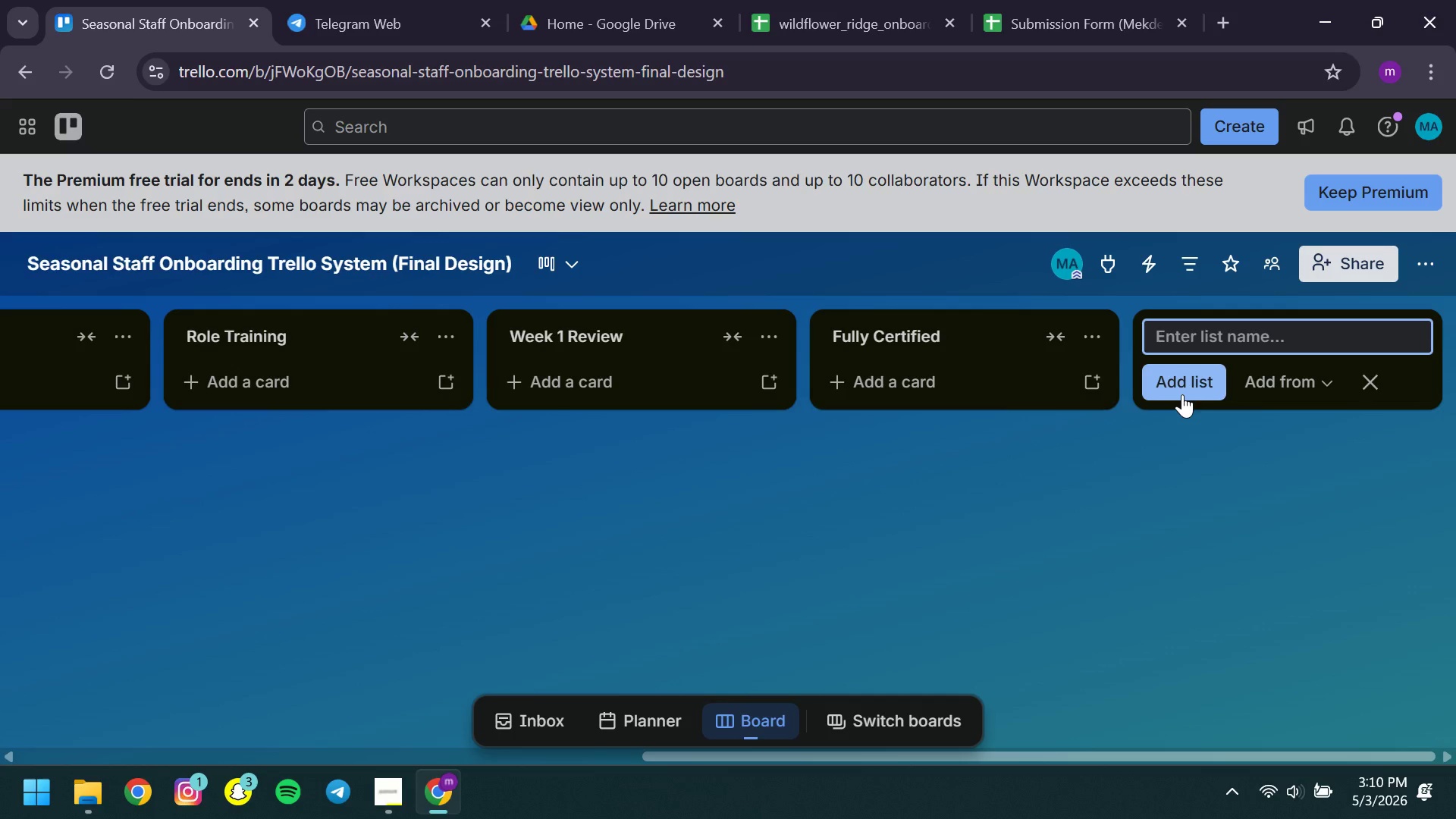 
wait(8.95)
 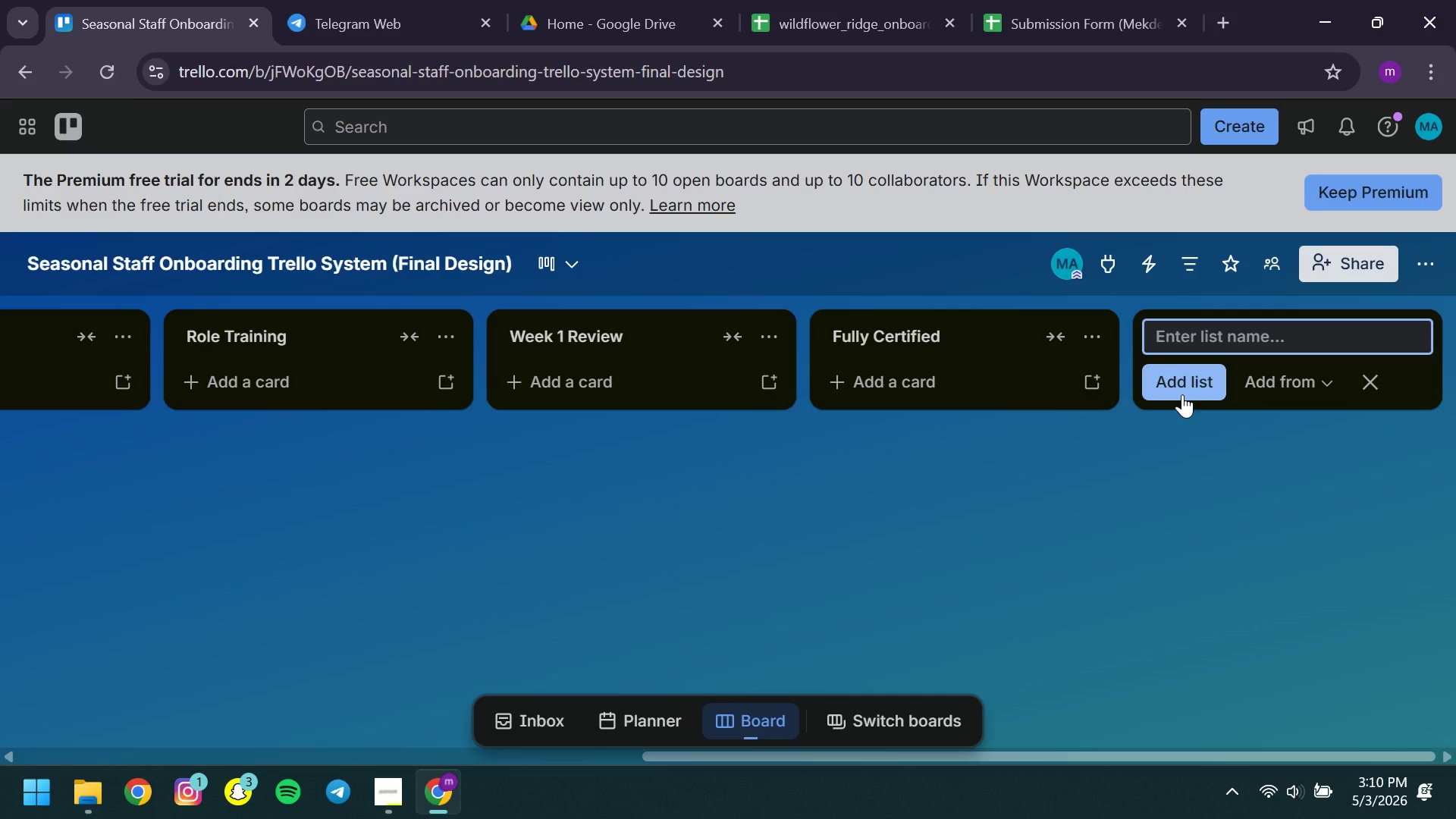 
left_click([1416, 253])
 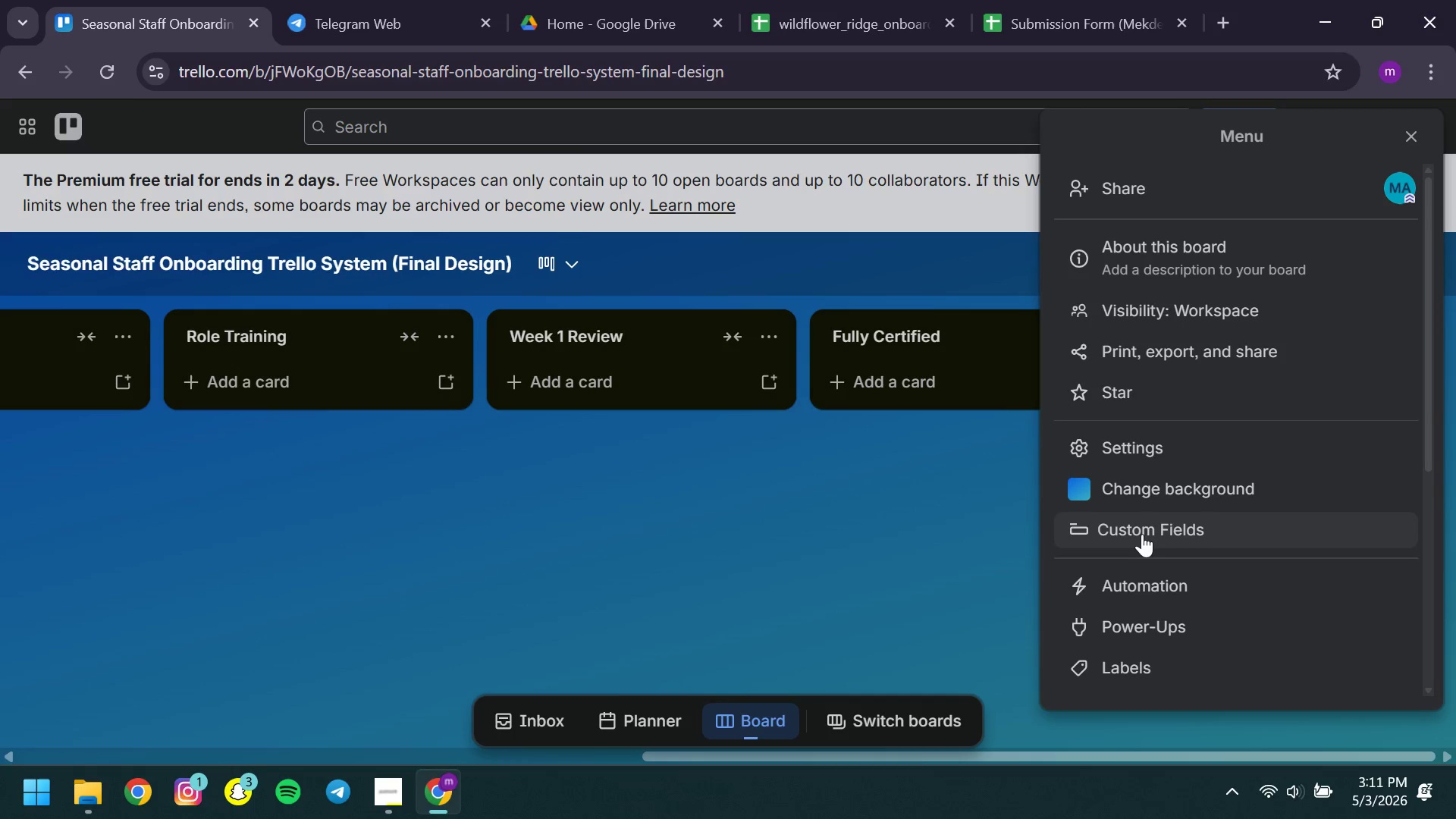 
left_click([1140, 533])
 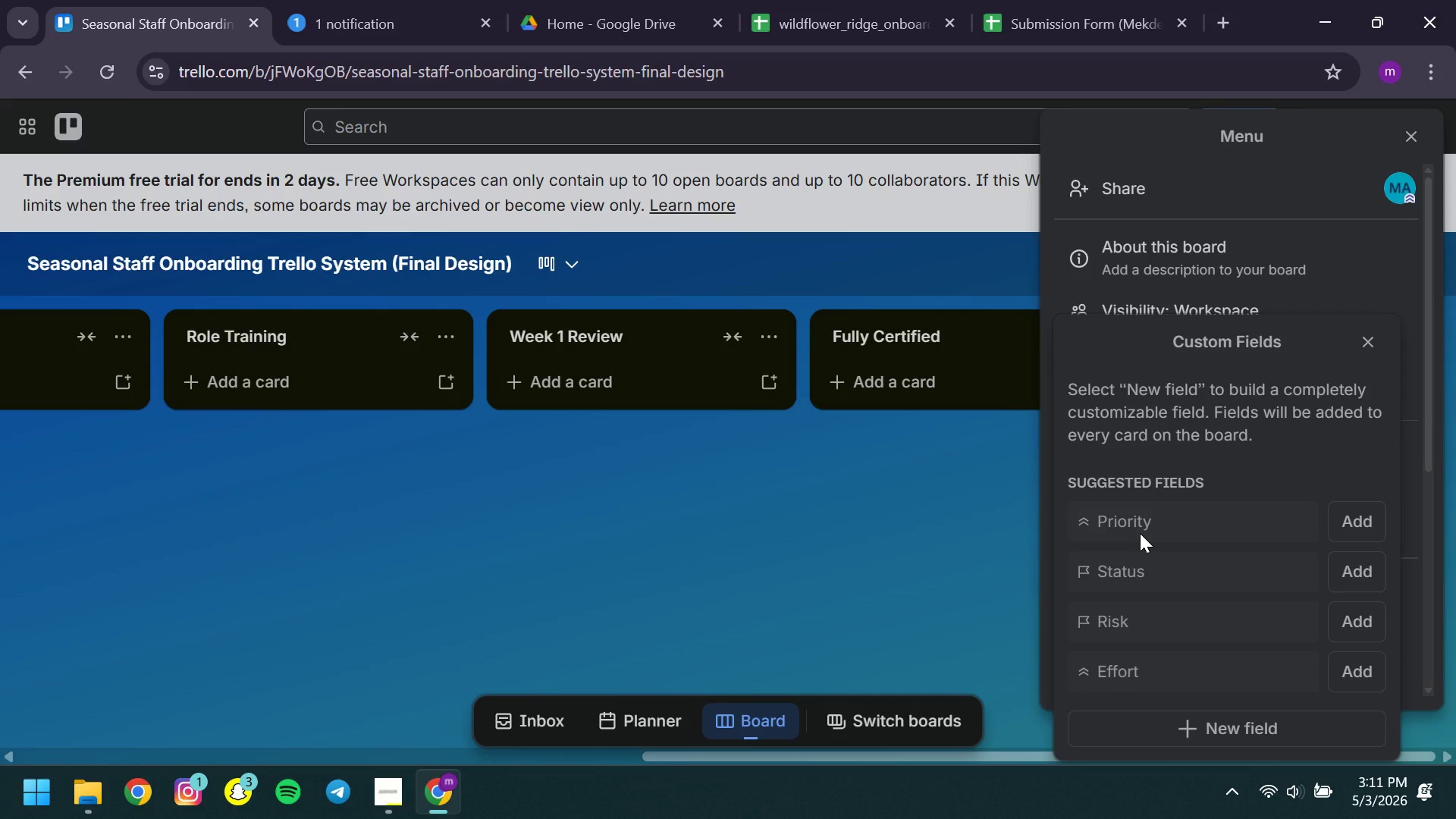 
wait(13.5)
 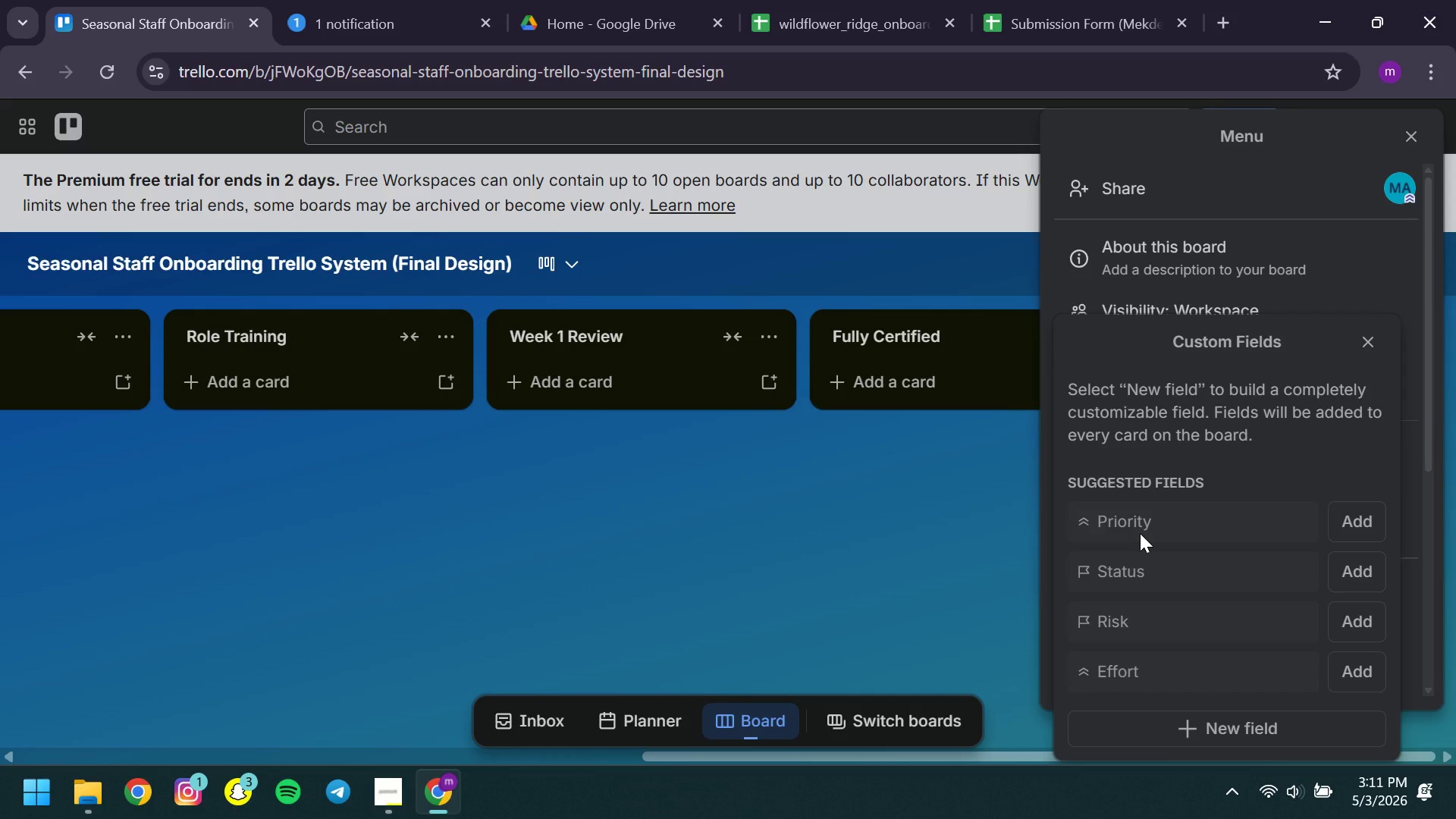 
left_click([1216, 723])
 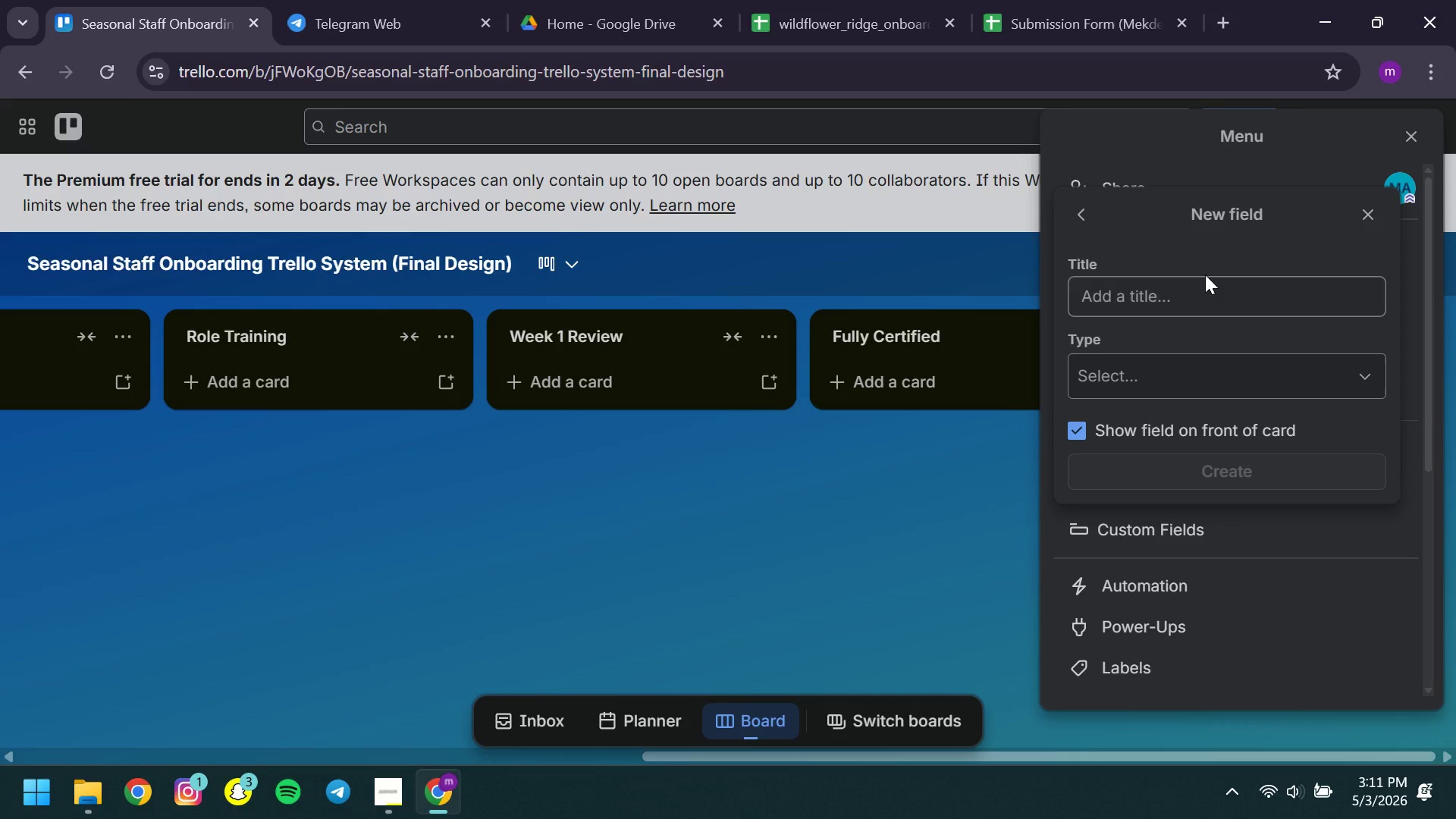 
left_click([1205, 275])
 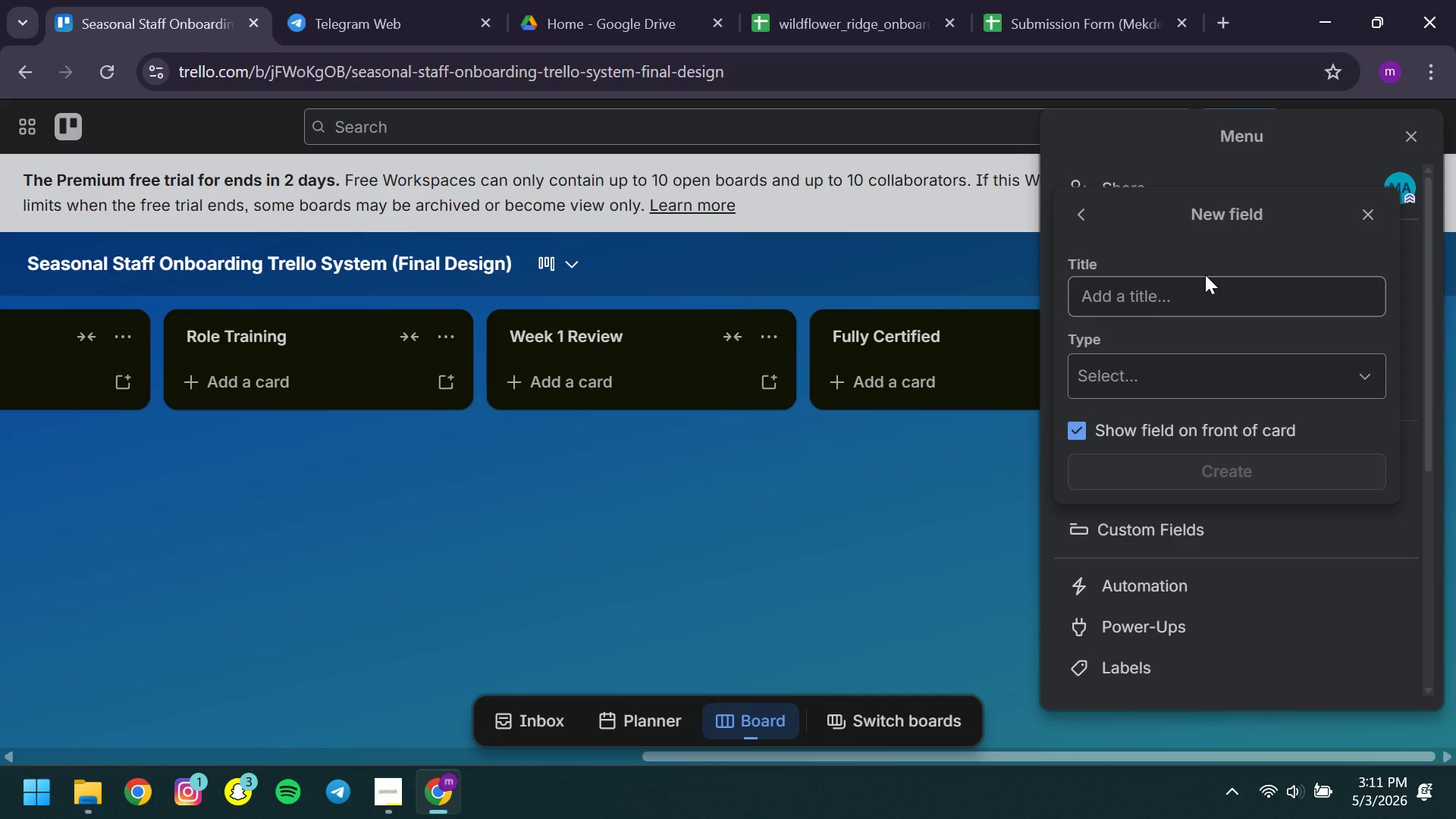 
wait(13.89)
 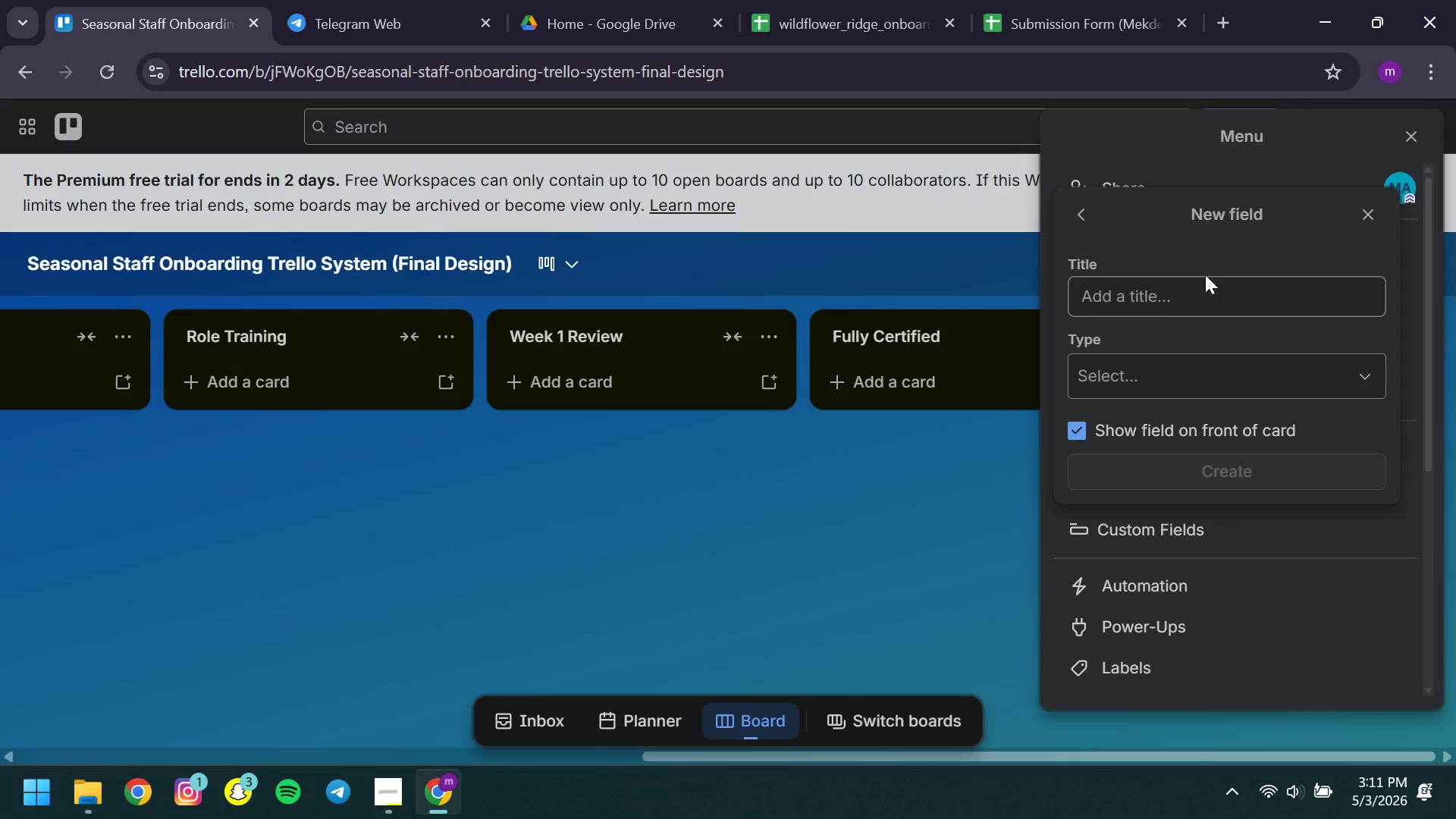 
left_click([1145, 300])
 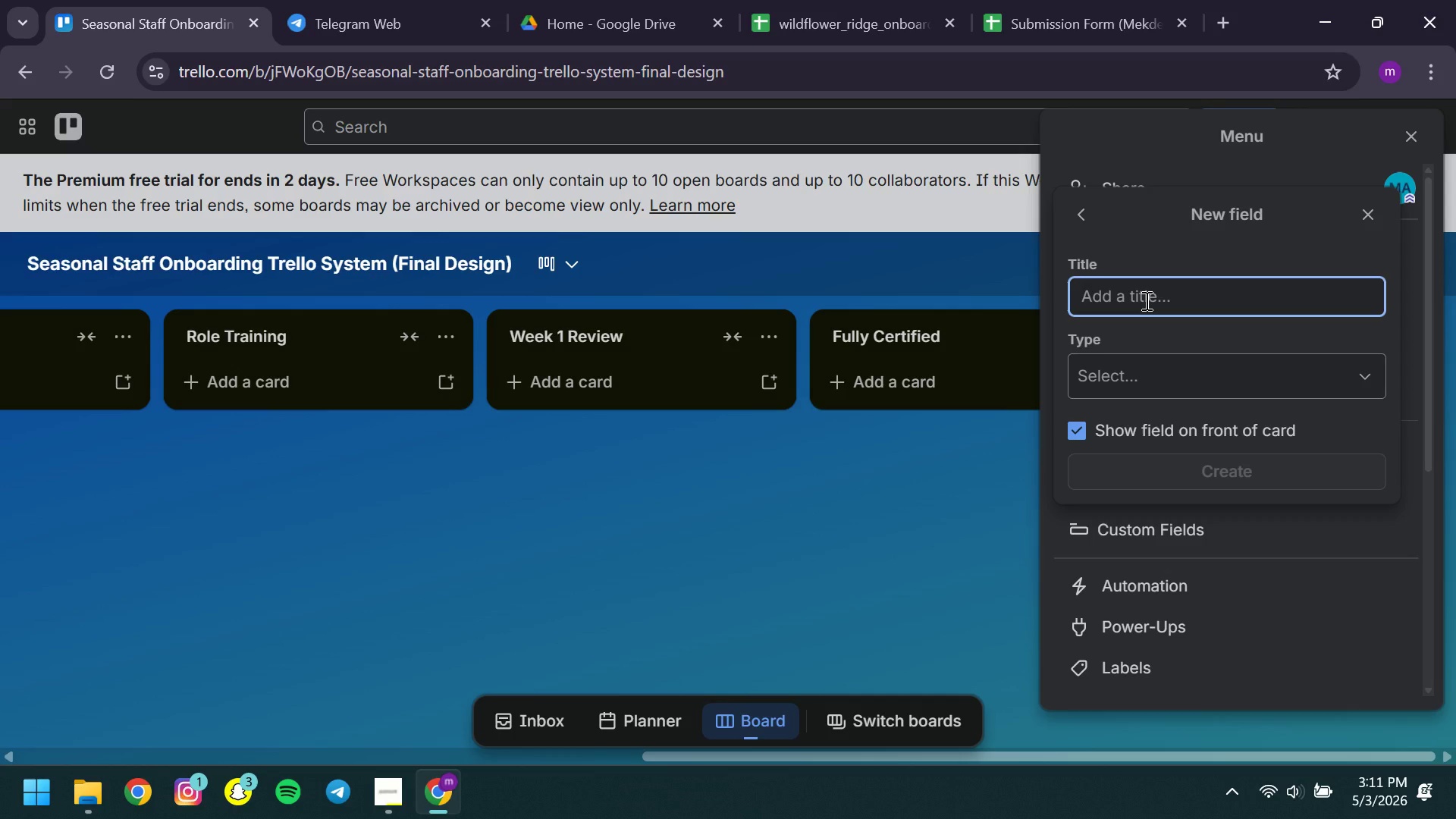 
type(Uniform Size)
 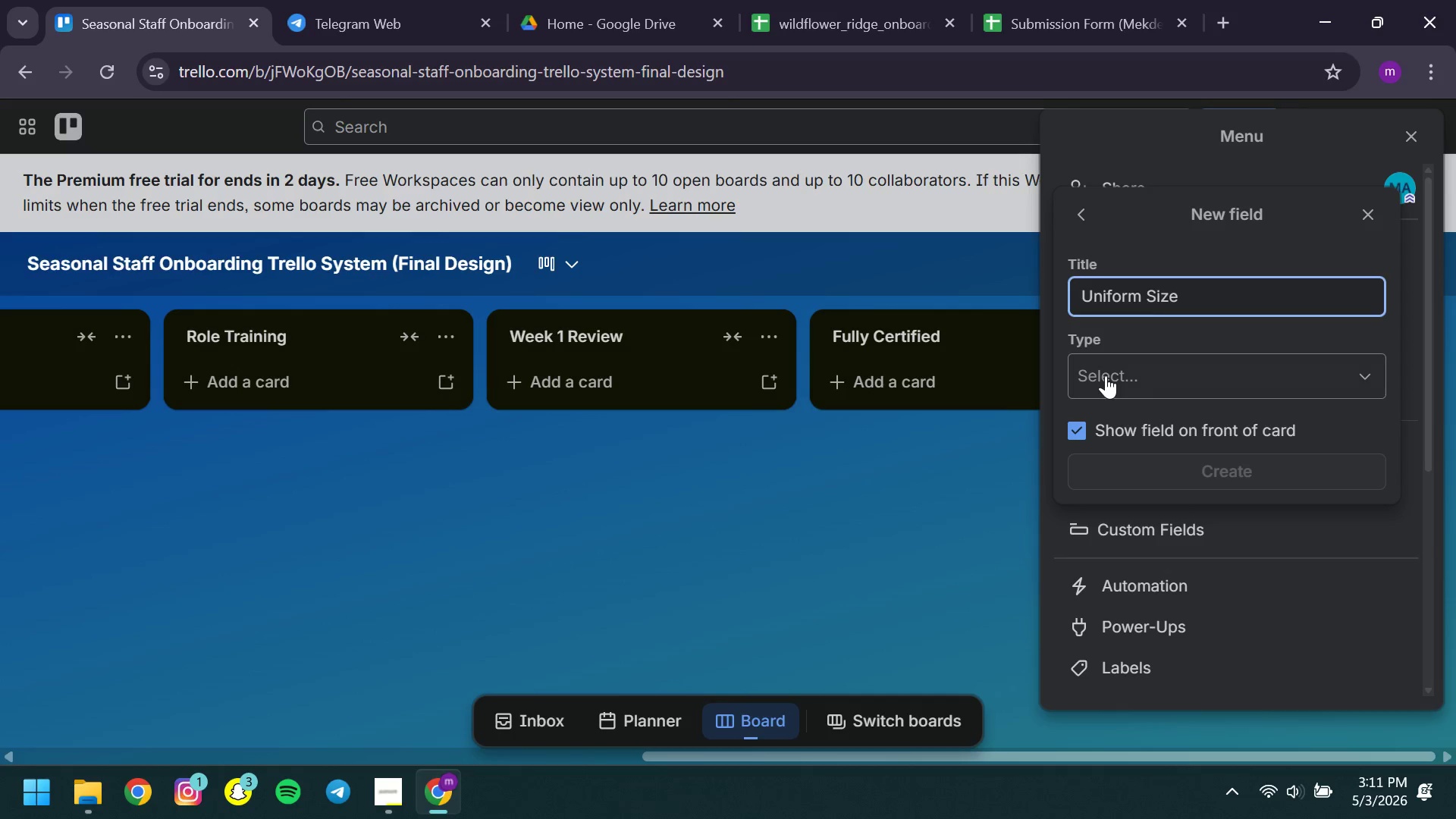 
left_click([1106, 375])
 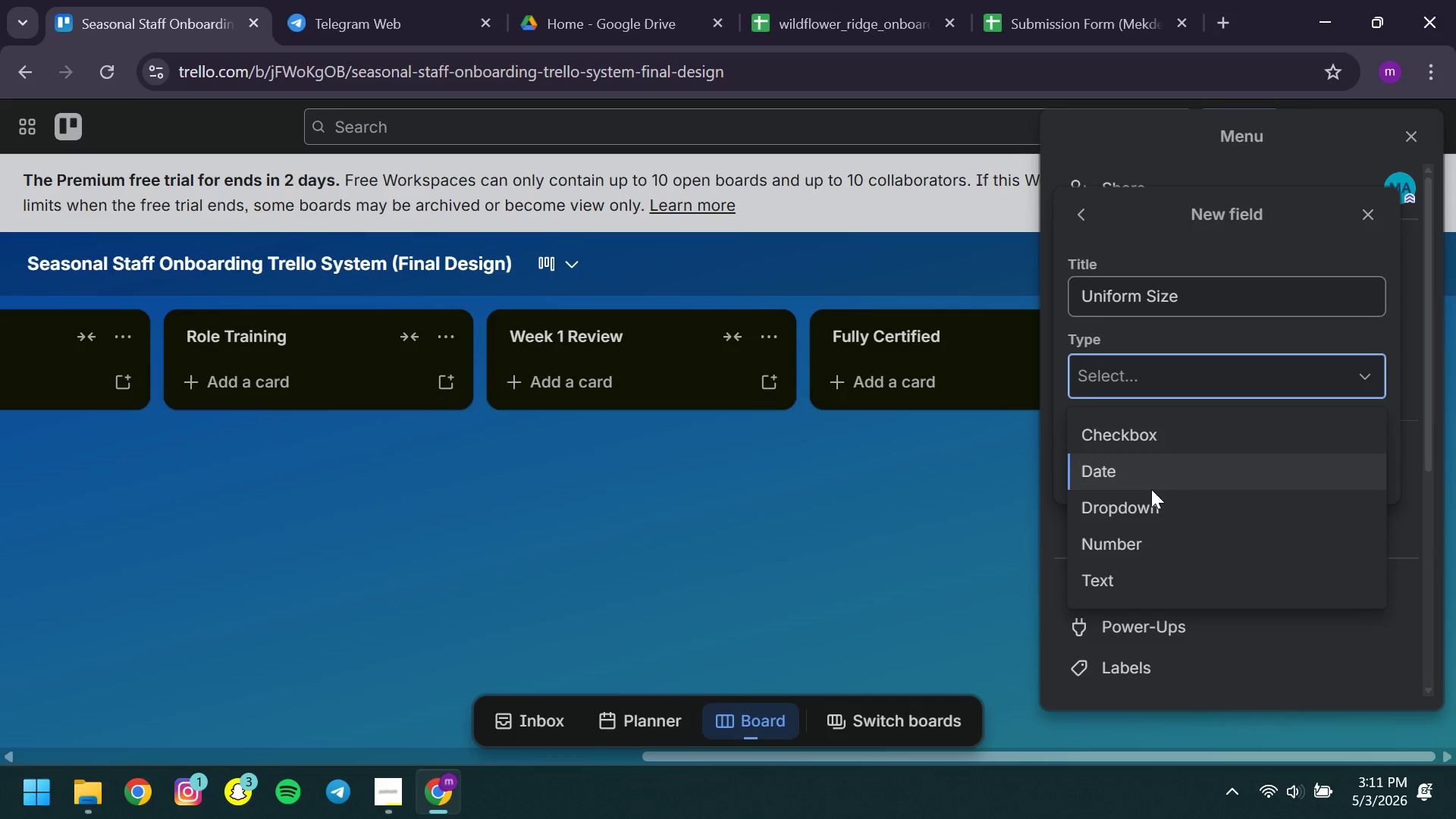 
left_click([1112, 513])
 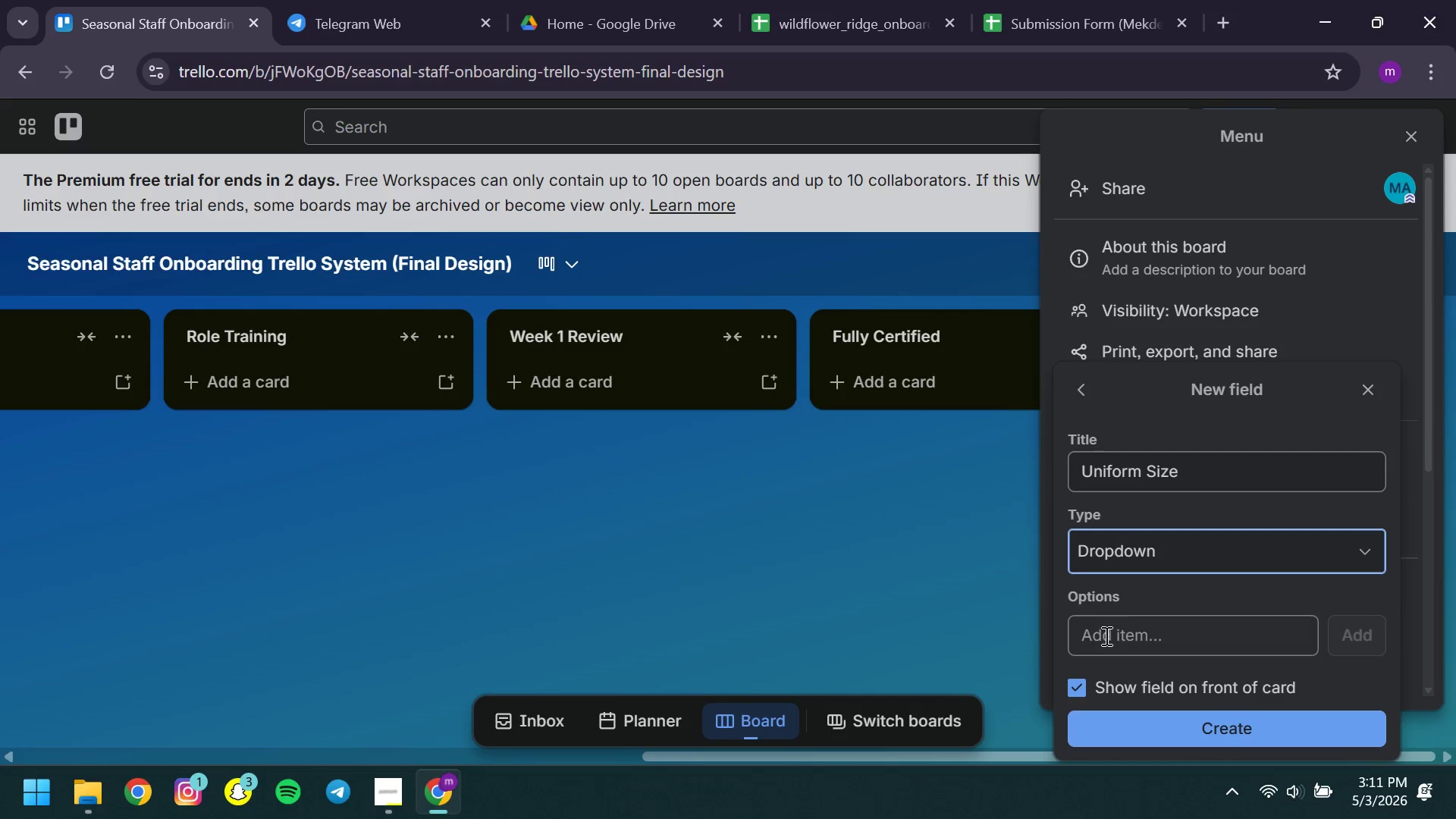 
left_click([1105, 635])
 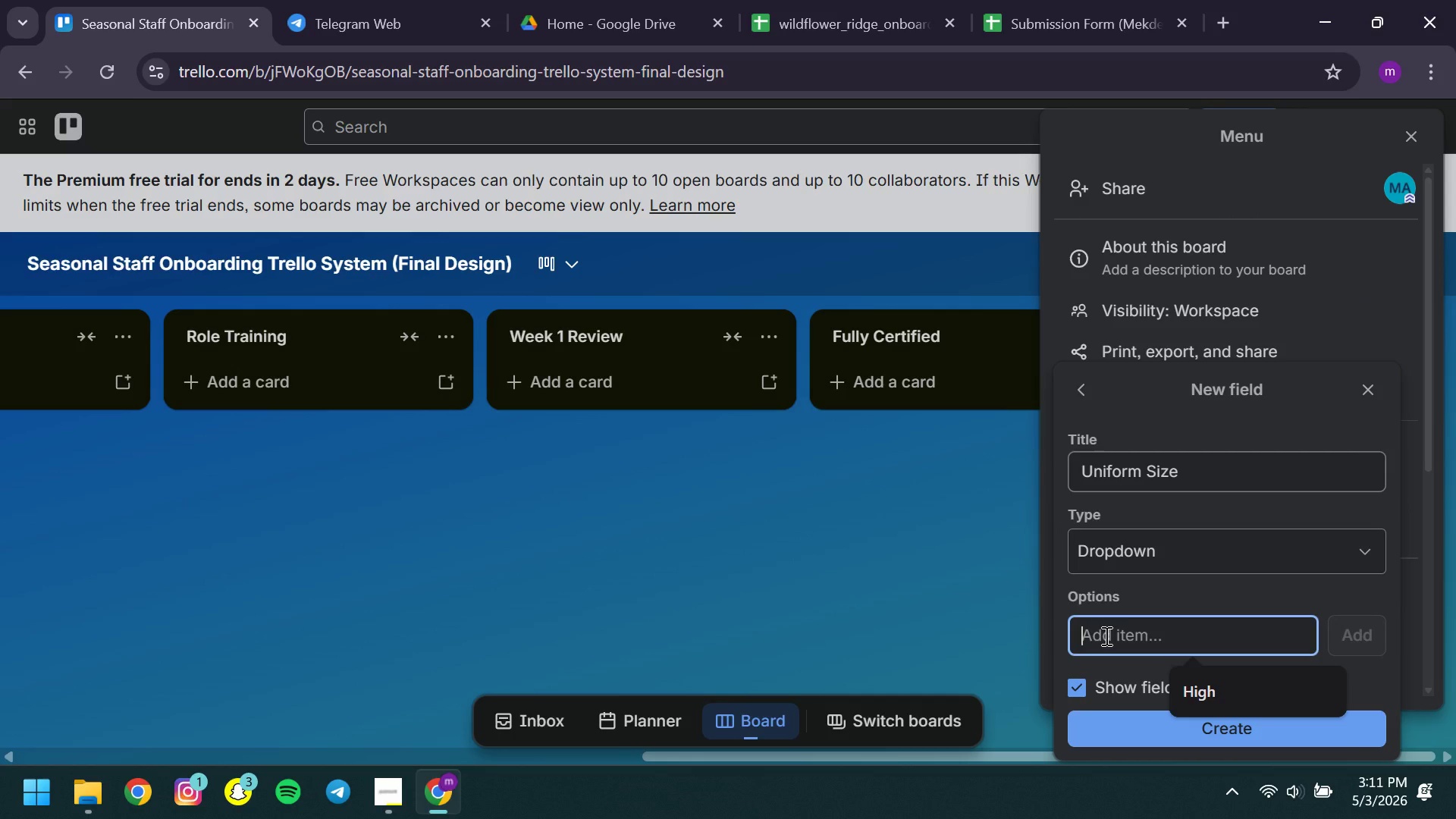 
type(XS)
 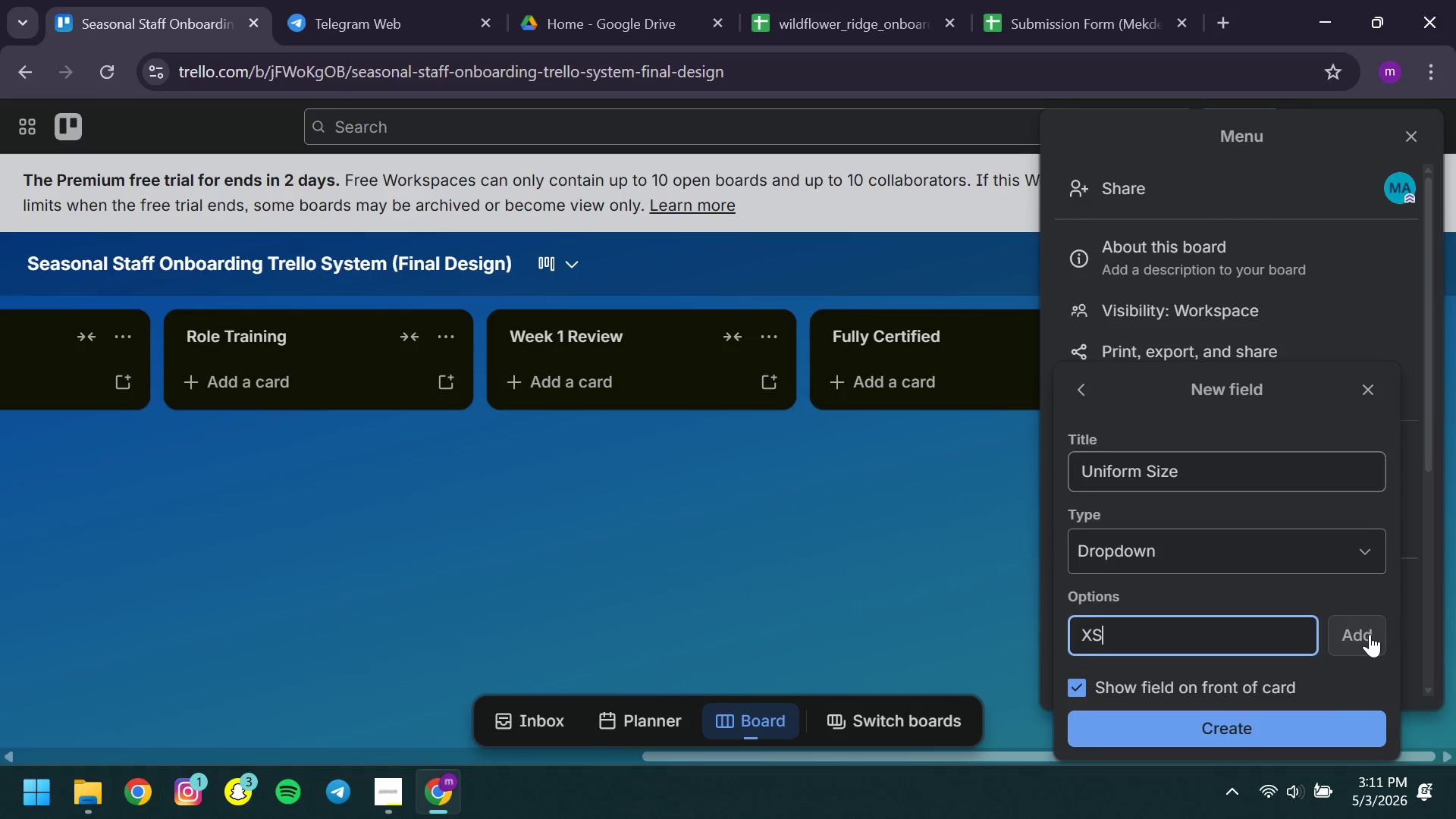 
left_click([1370, 634])
 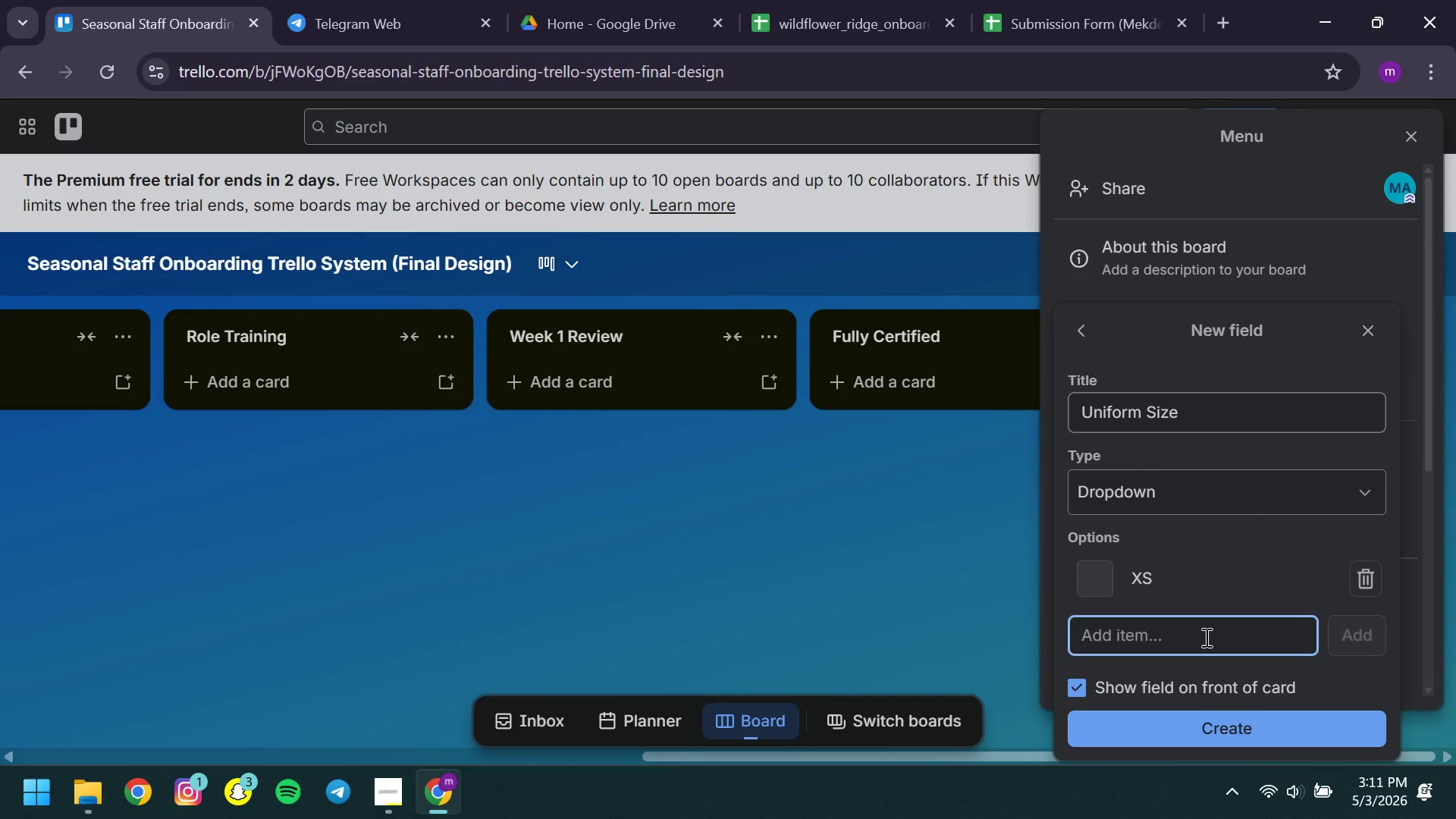 
key(S)
 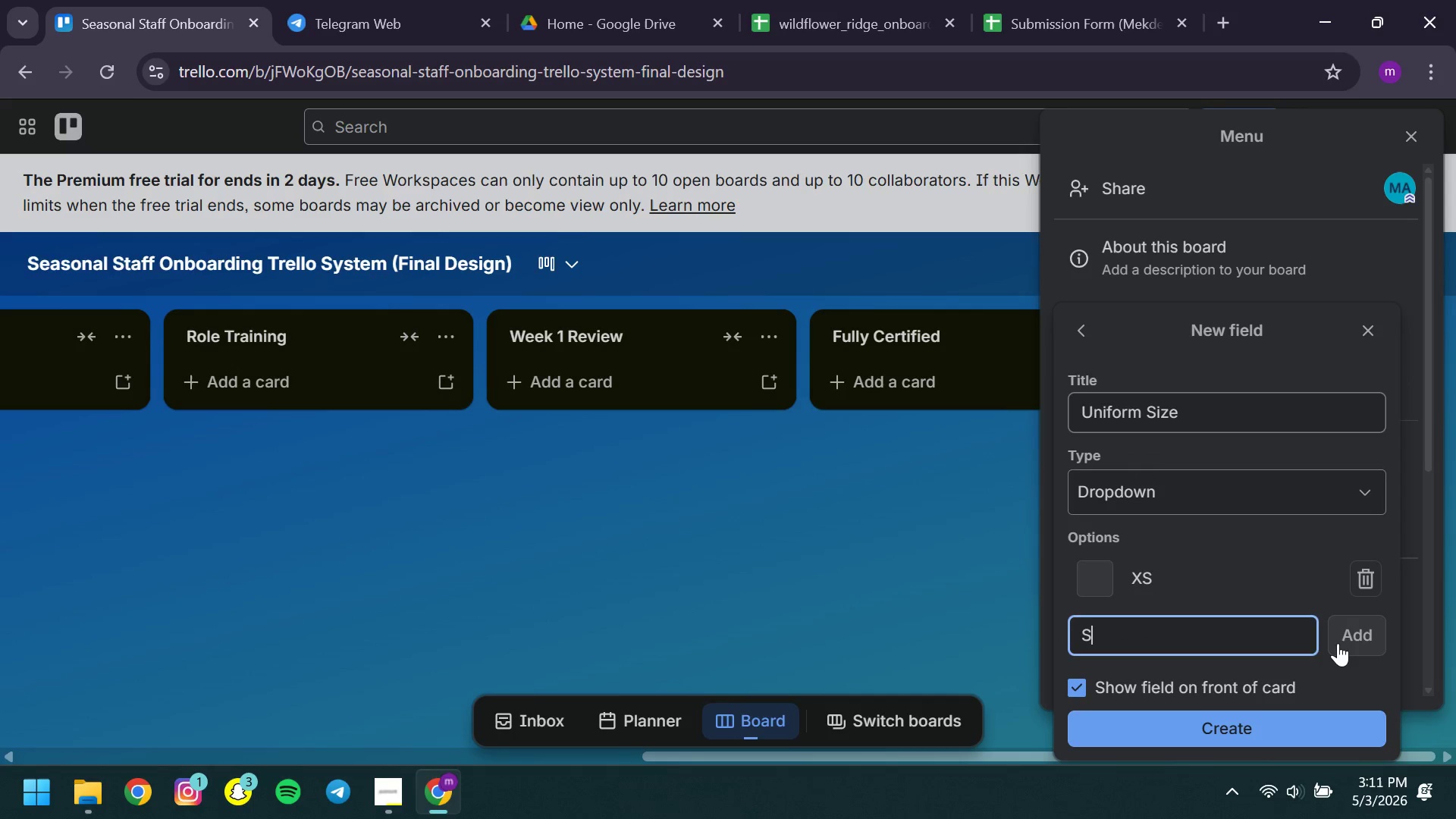 
left_click([1338, 643])
 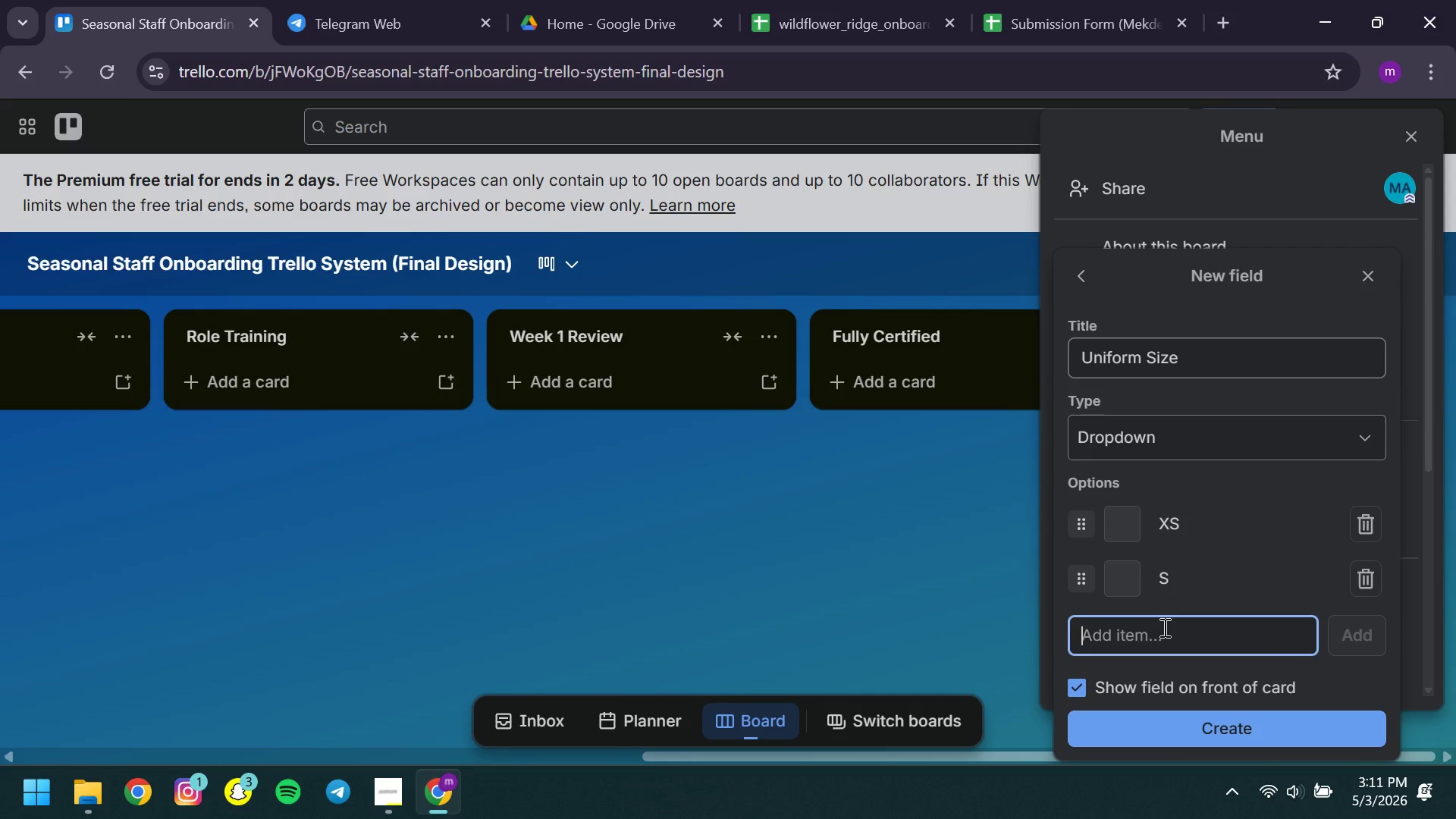 
key(L)
 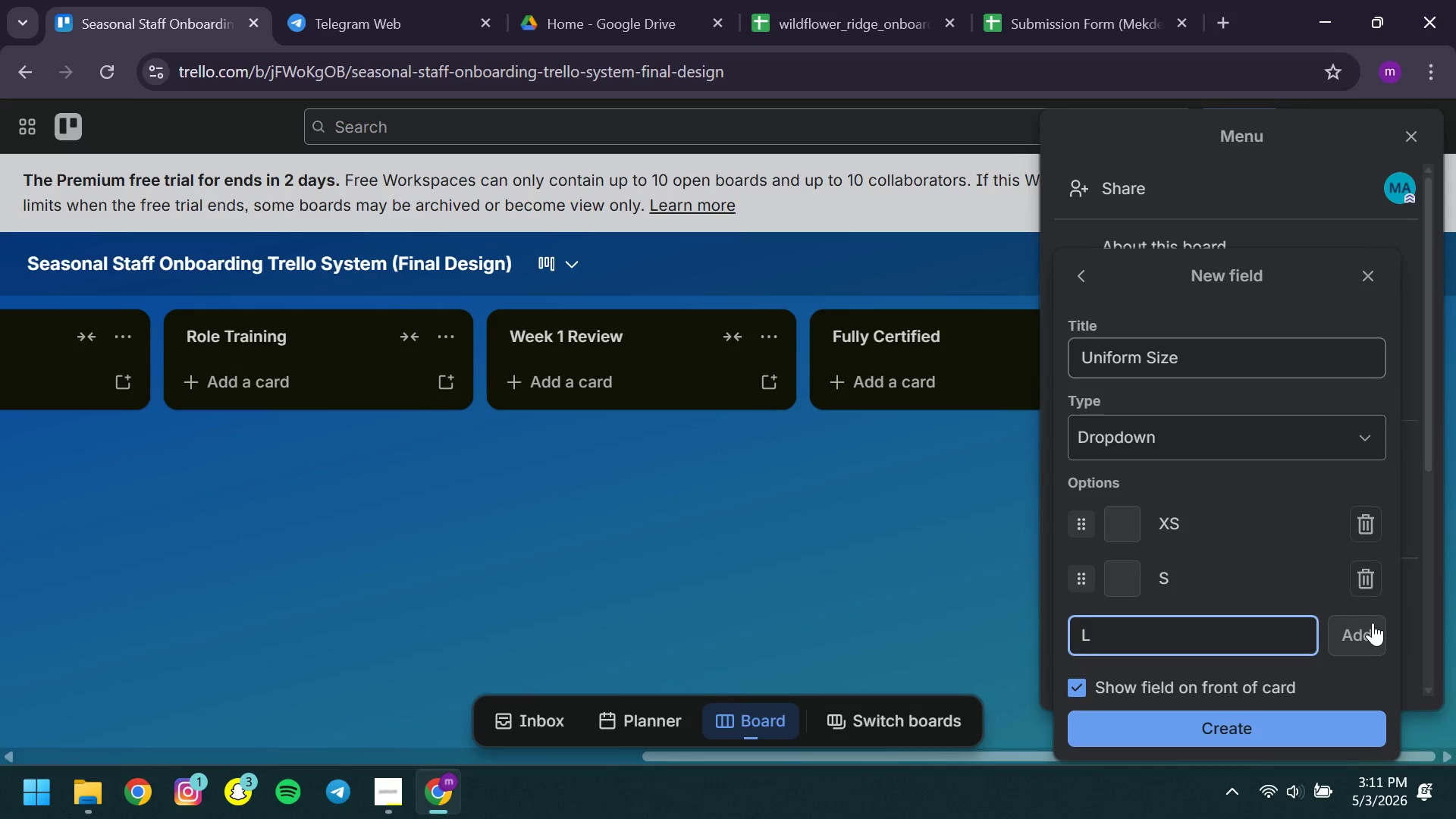 
left_click([1373, 623])
 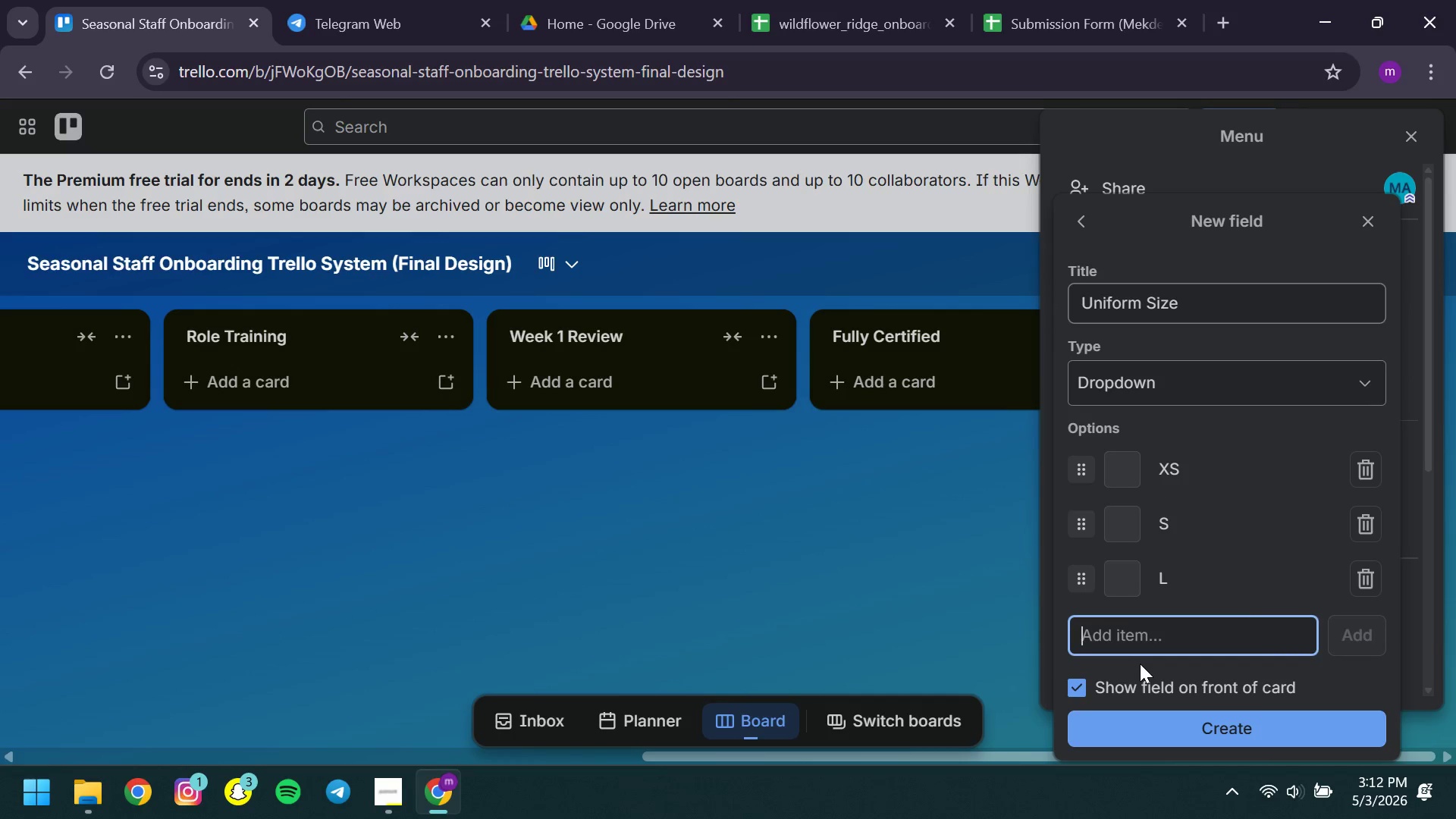 
wait(8.42)
 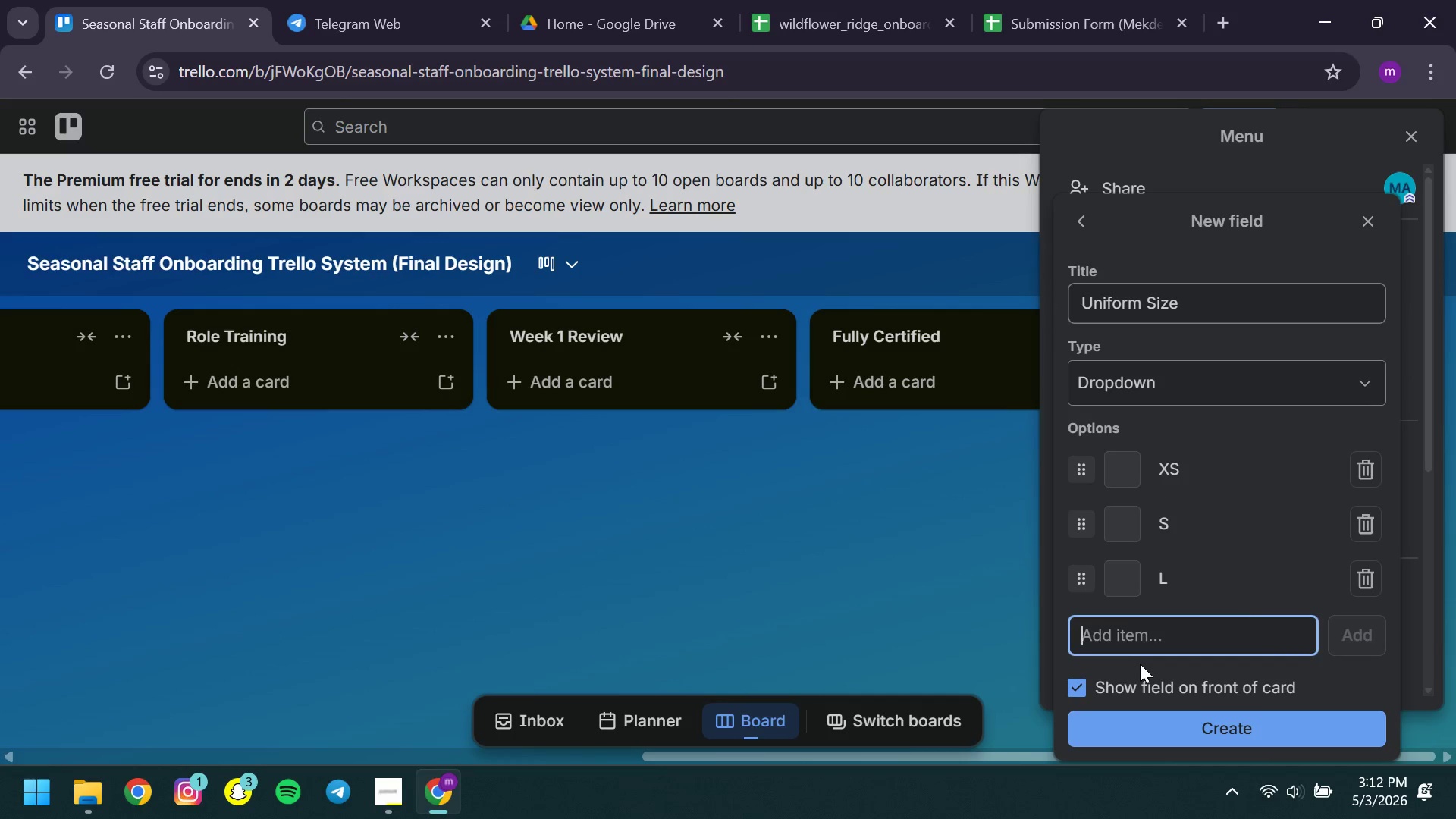 
type(XL)
 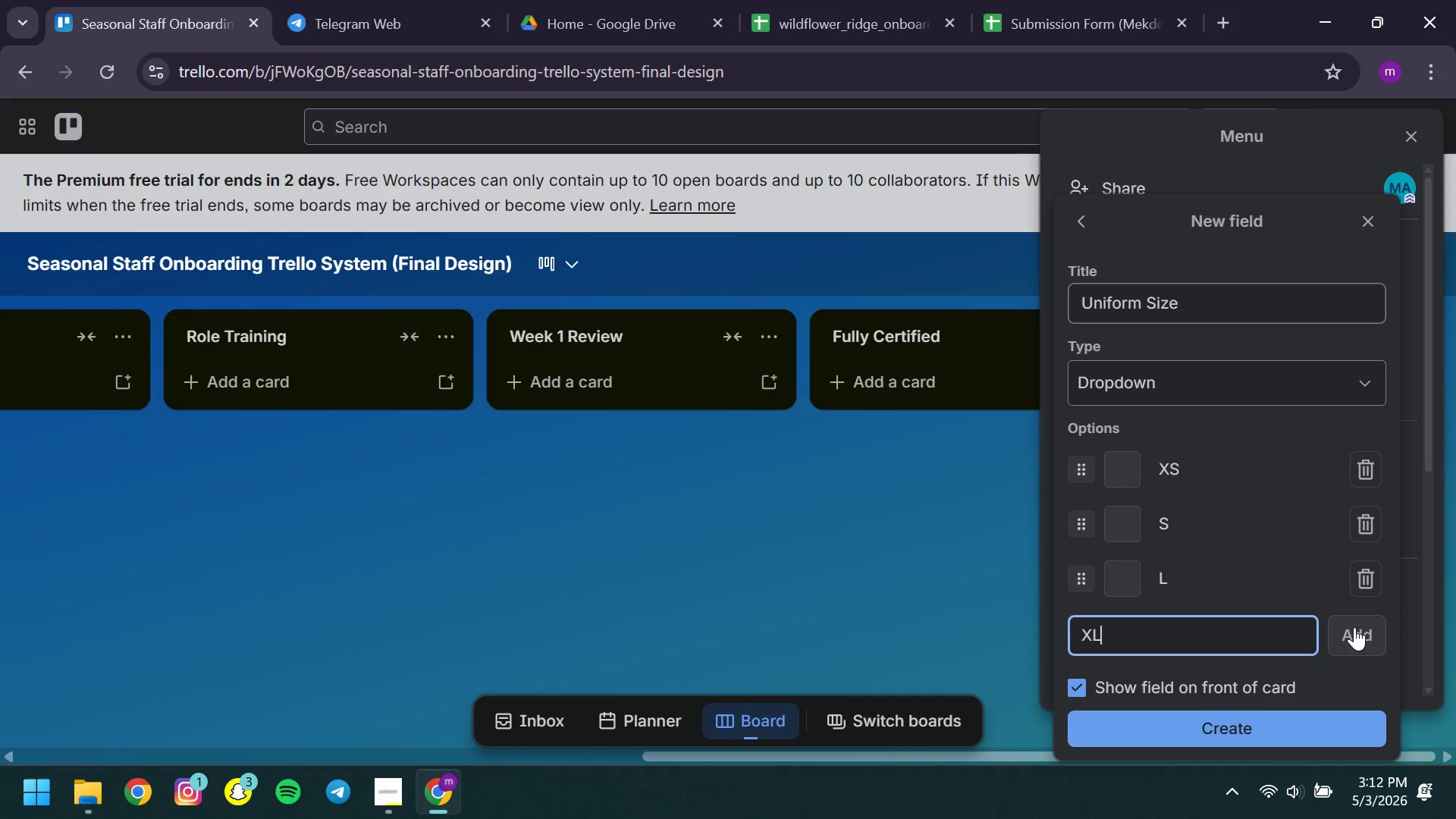 
left_click([1354, 627])
 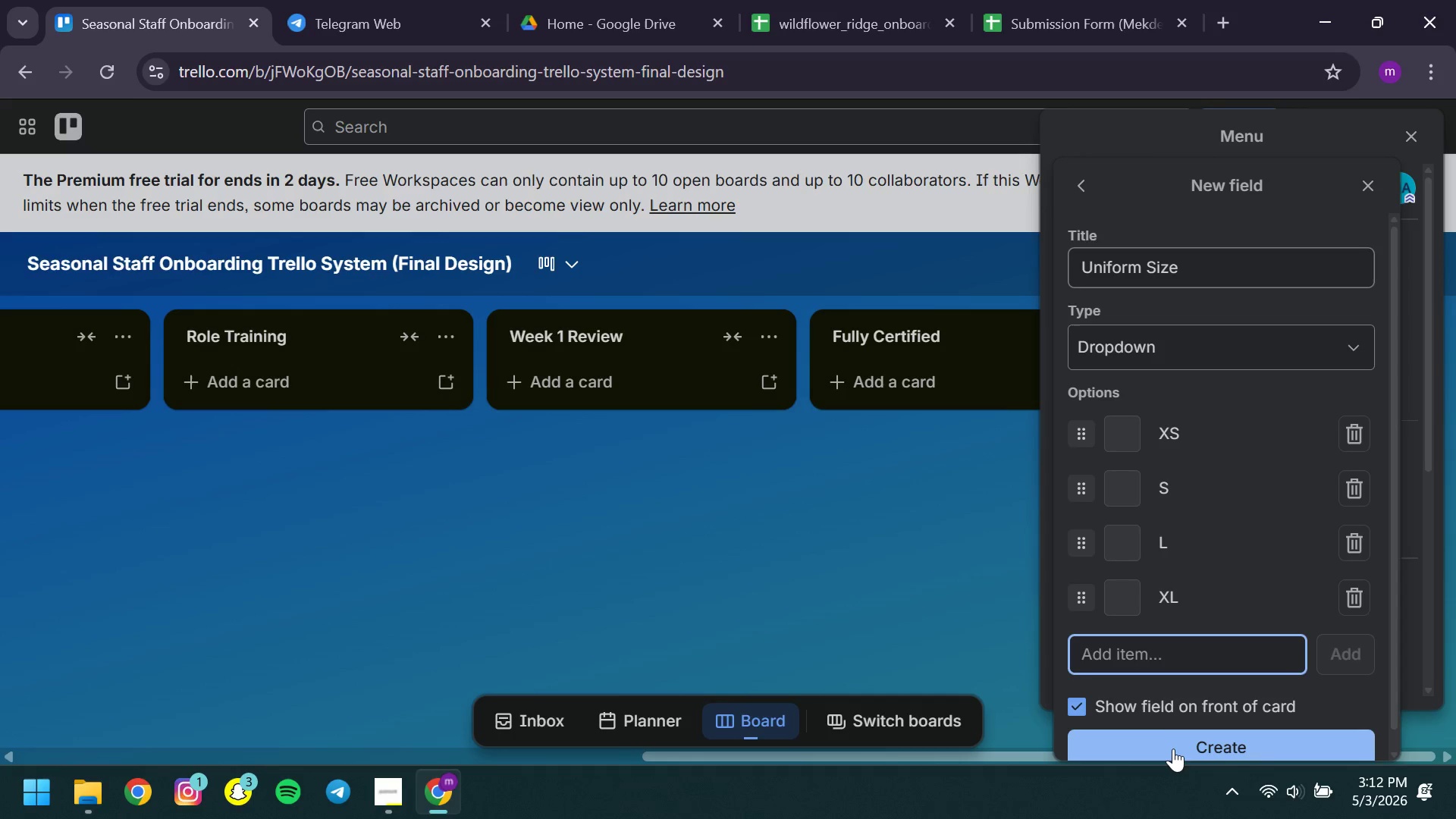 
left_click([1172, 752])
 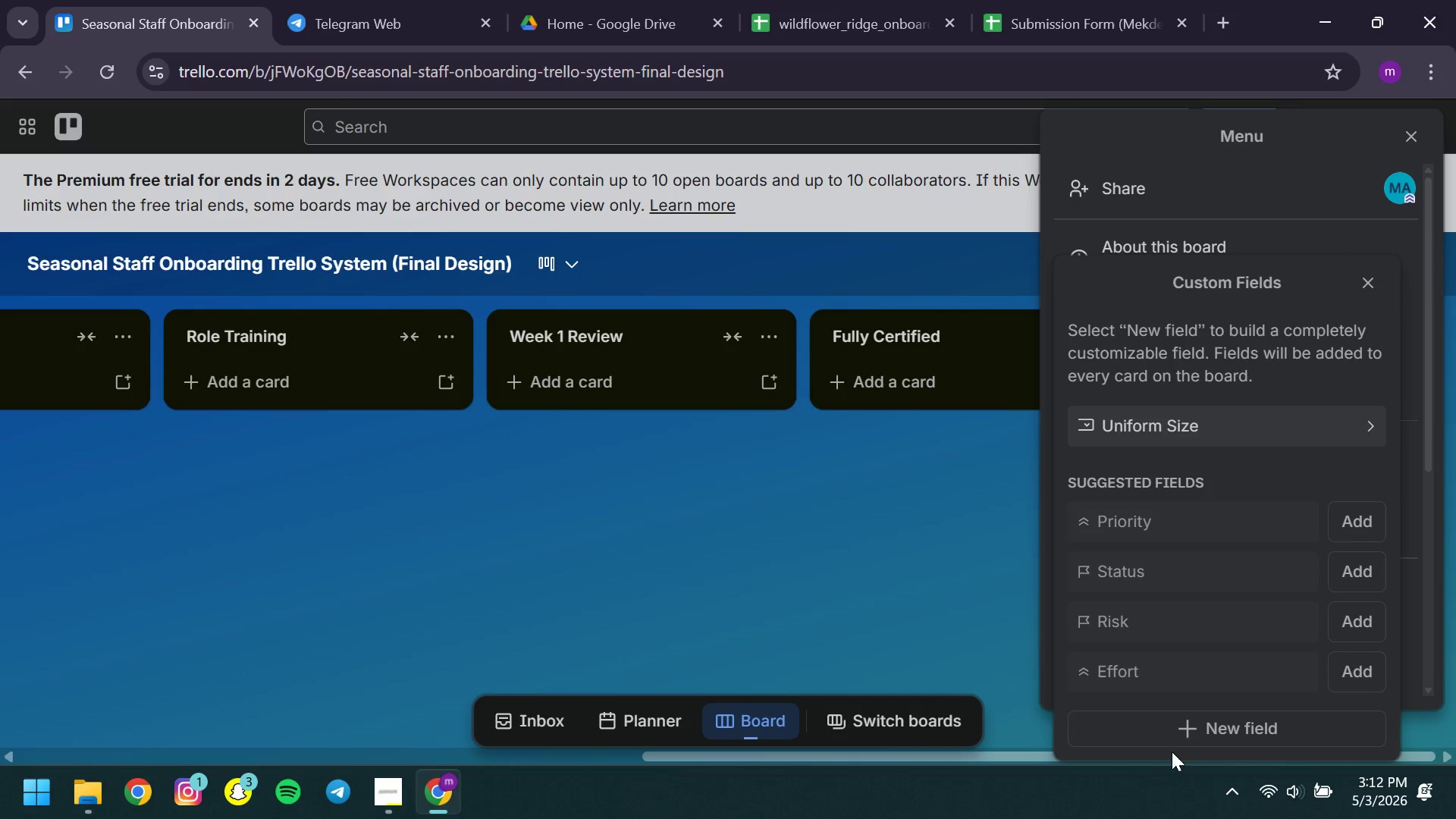 
left_click([788, 0])
 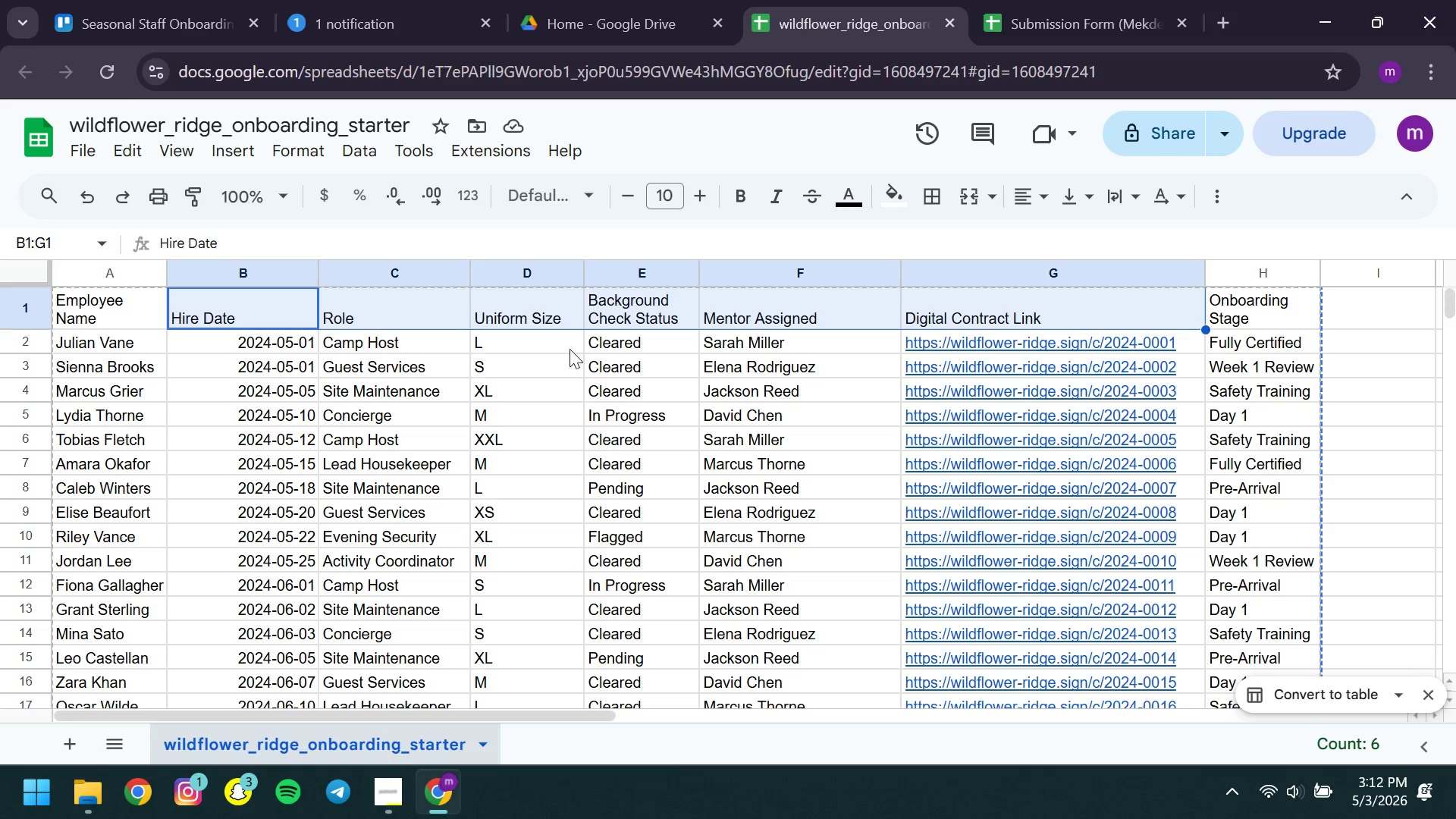 
wait(6.53)
 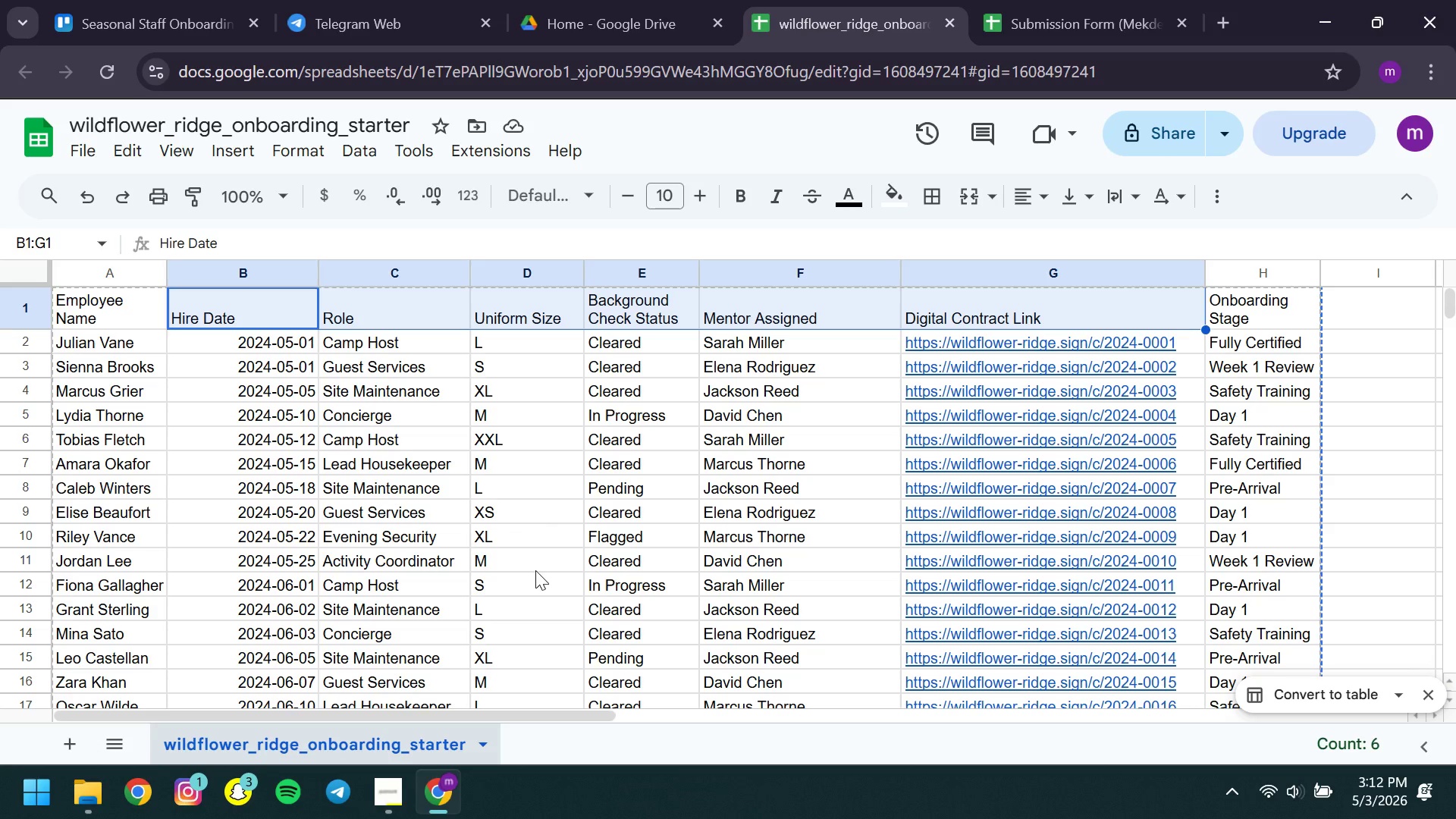 
left_click([22, 307])
 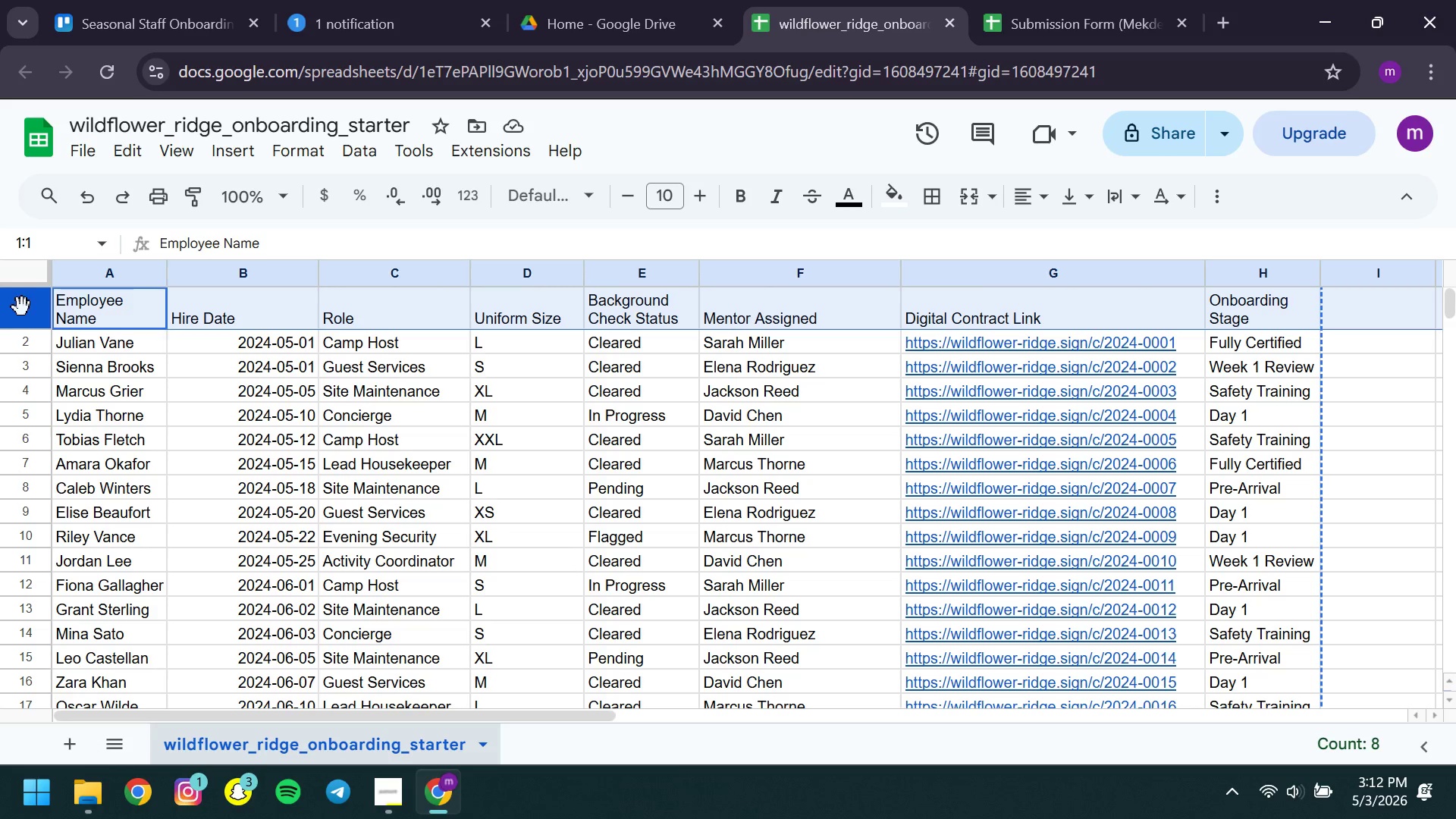 
right_click([22, 307])
 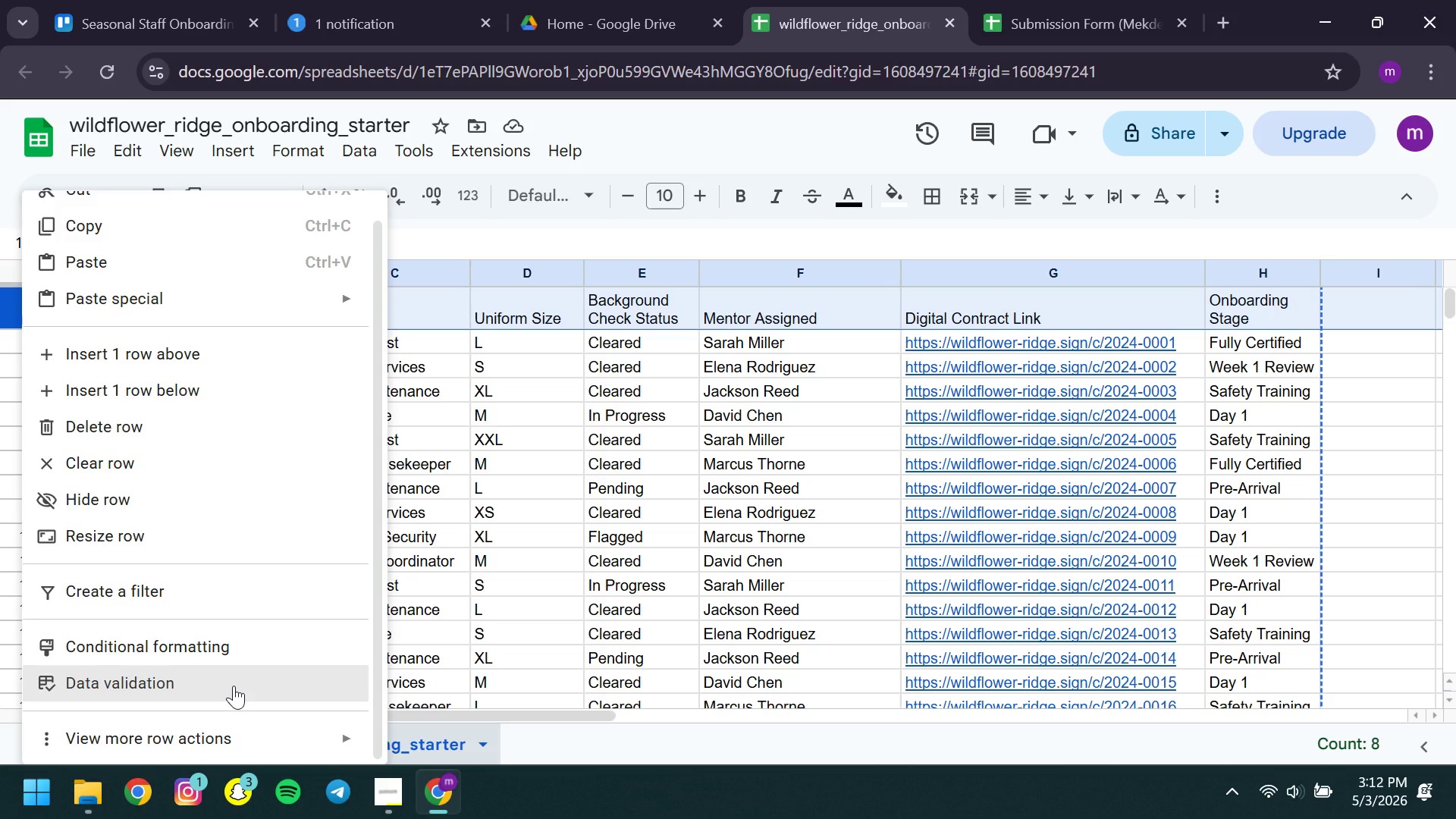 
wait(13.08)
 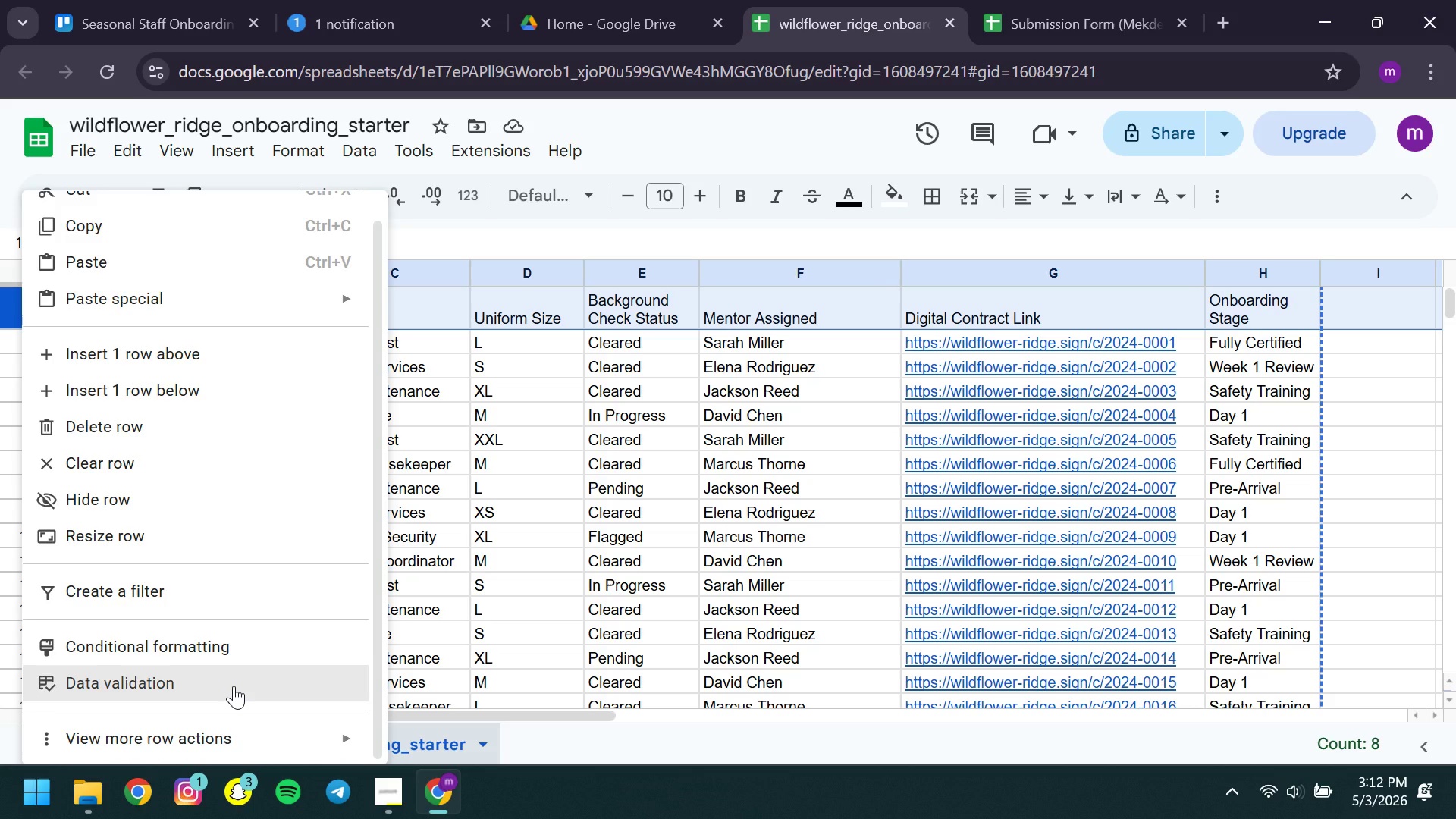 
left_click([225, 594])
 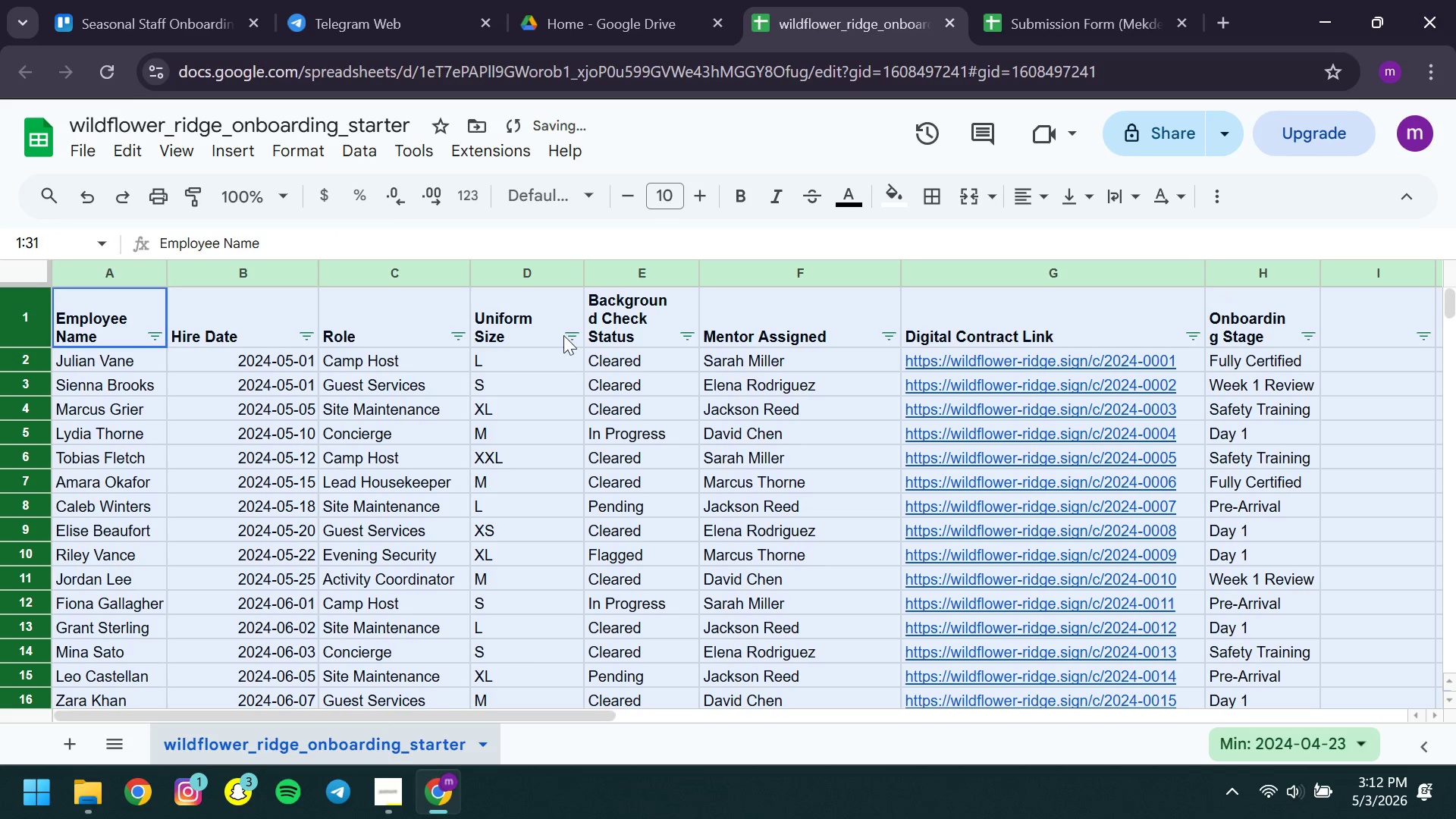 
left_click([569, 337])
 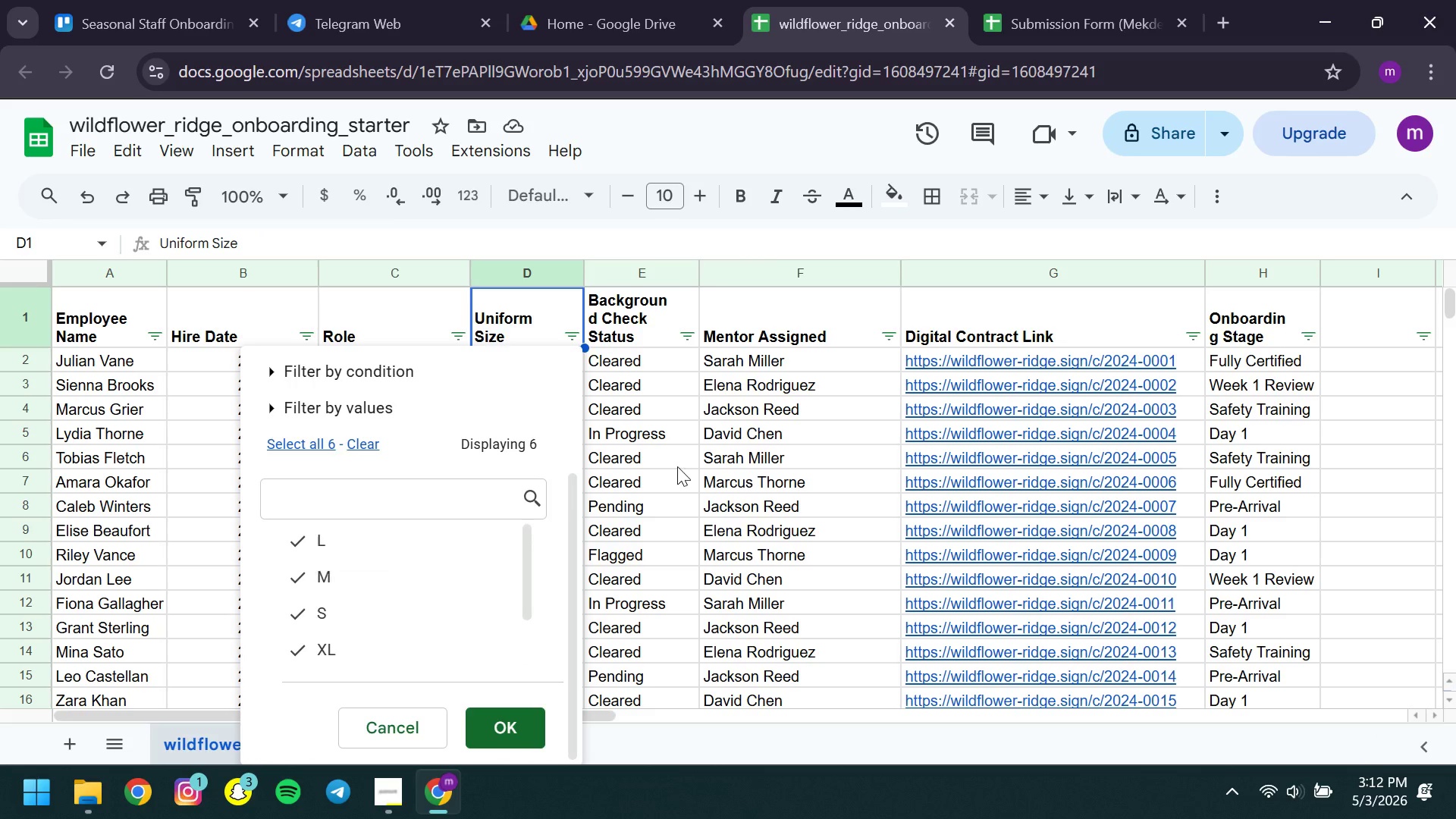 
wait(6.72)
 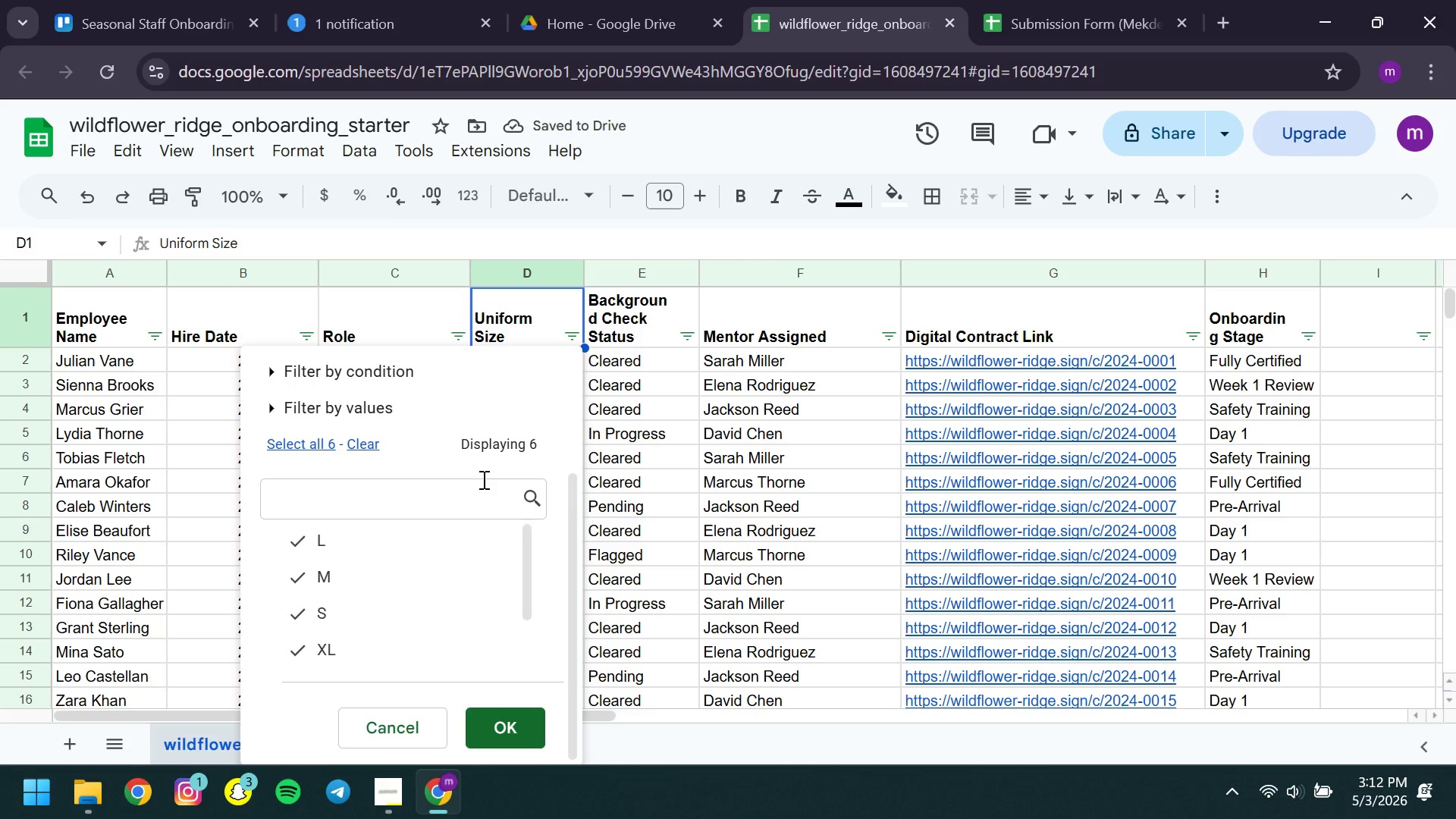 
left_click_drag(start_coordinate=[824, 13], to_coordinate=[845, 248])
 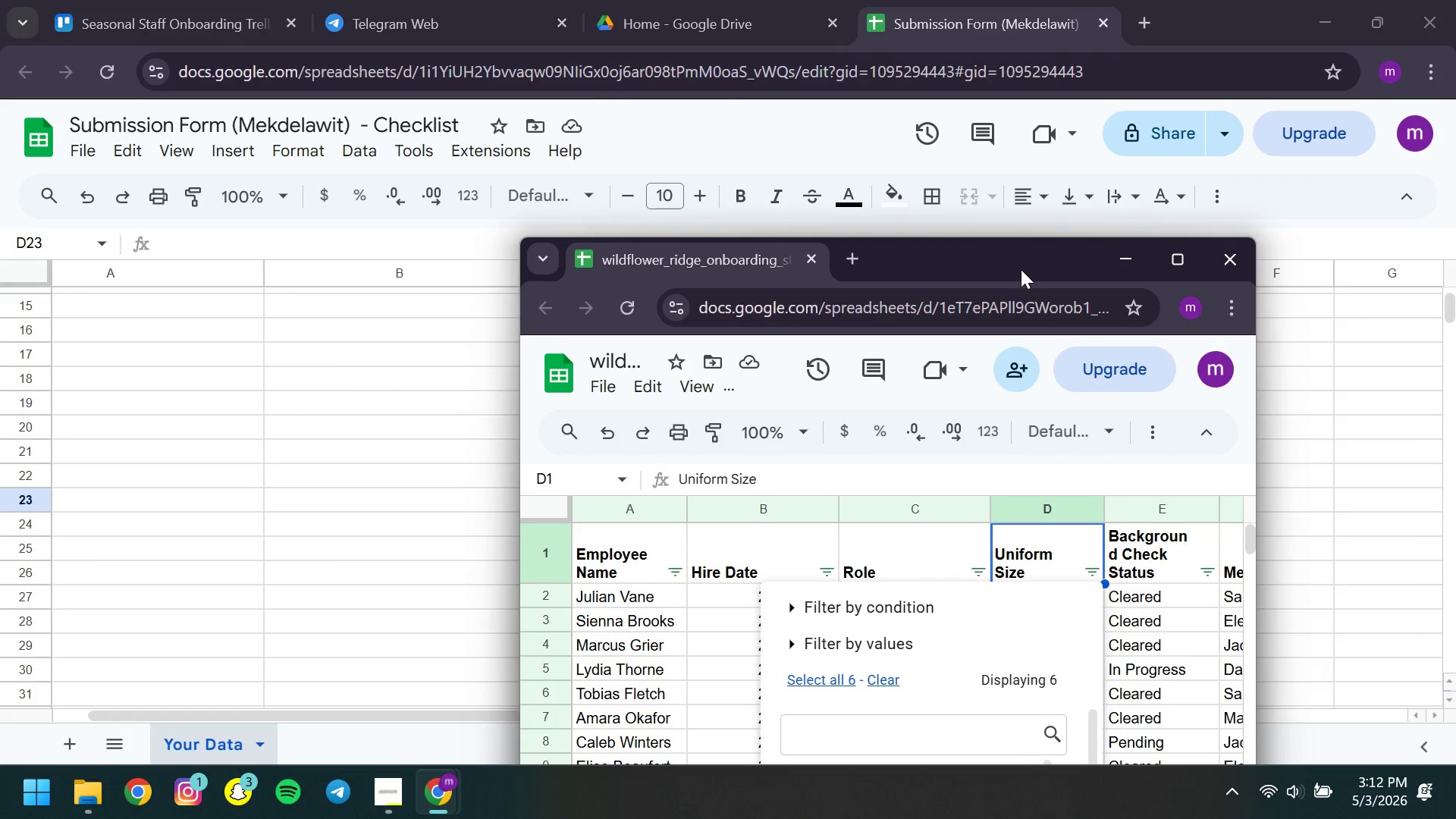 
left_click_drag(start_coordinate=[1021, 269], to_coordinate=[1455, 165])
 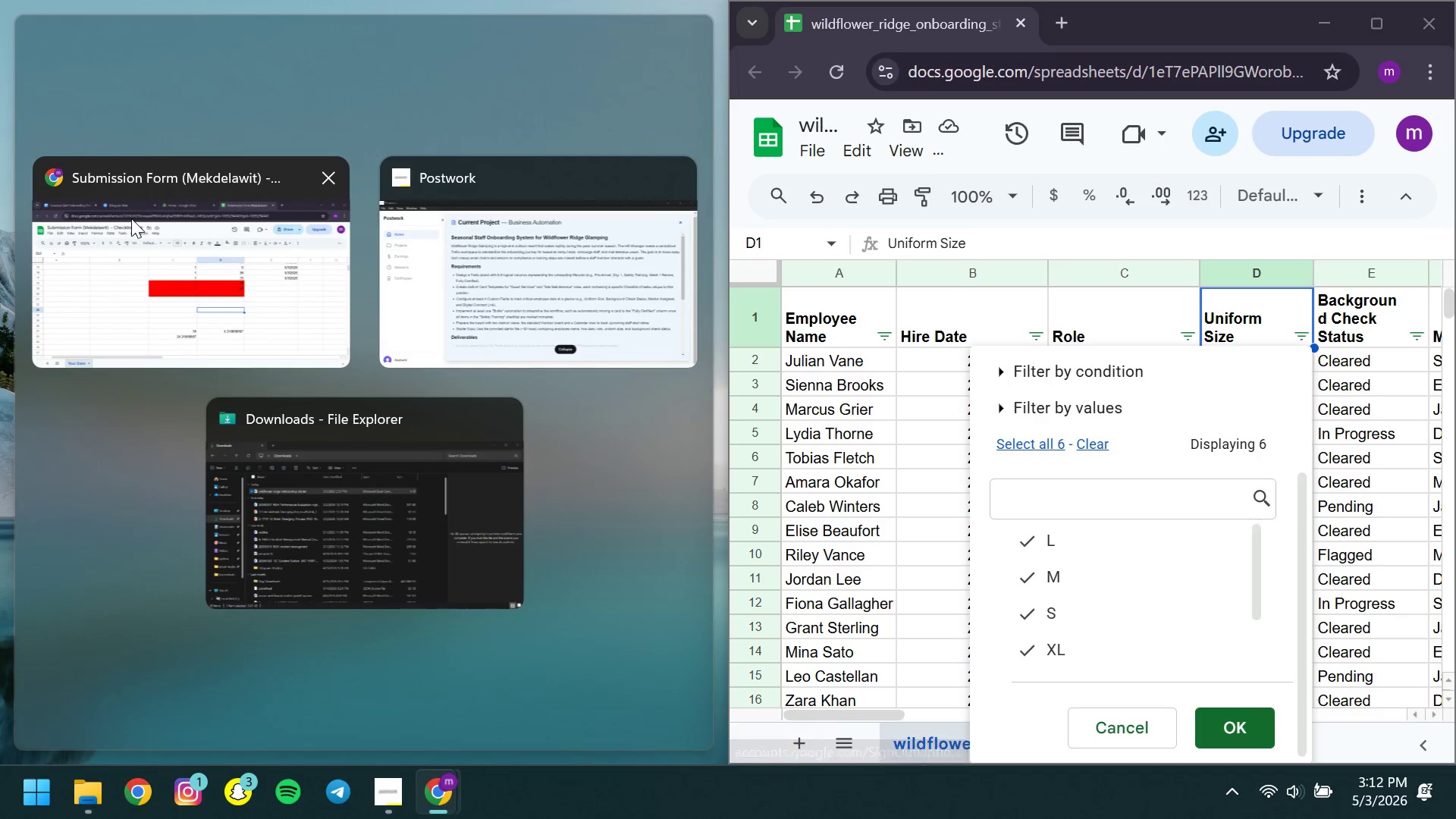 
left_click([131, 218])
 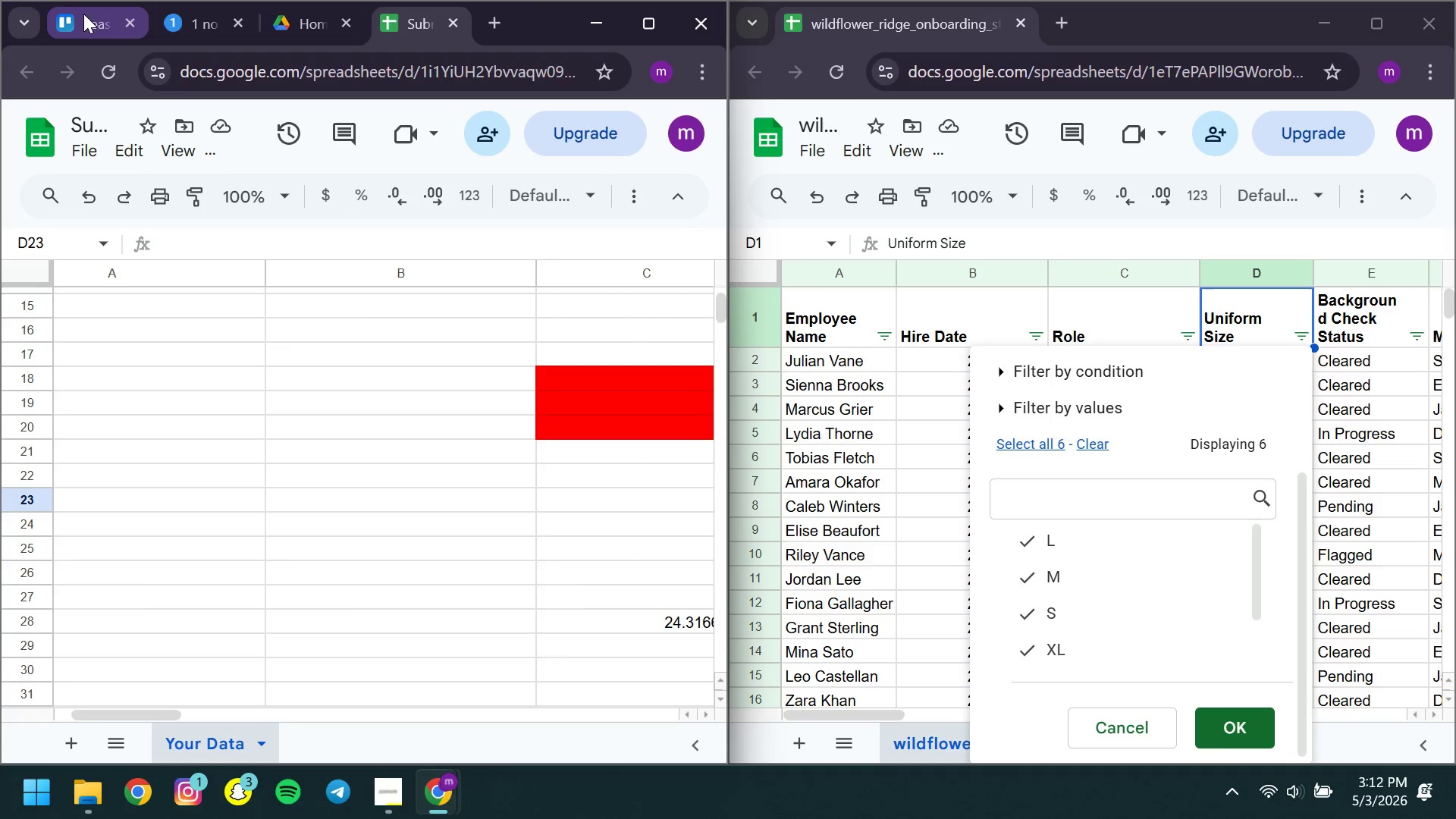 
left_click([83, 14])
 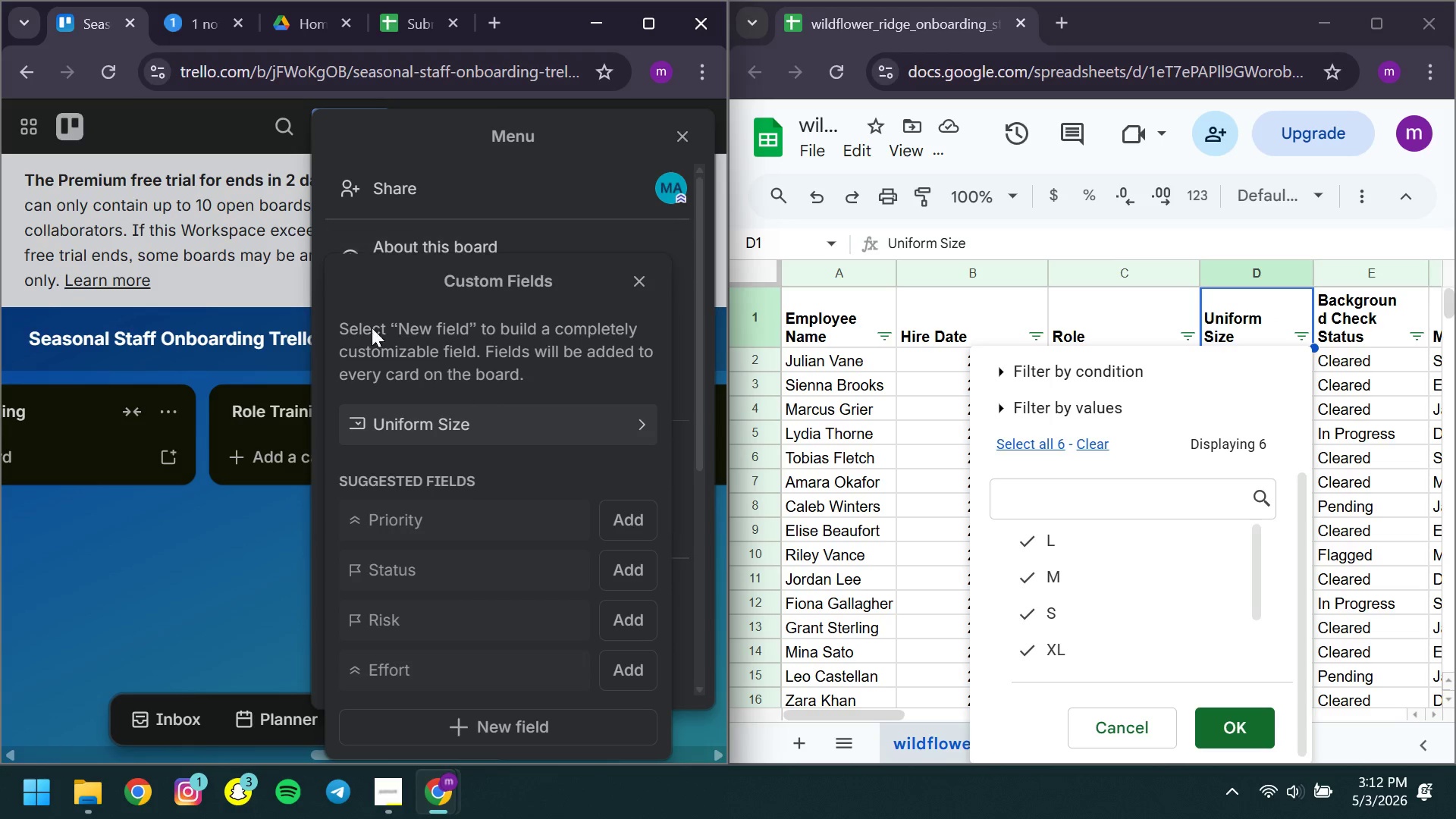 
left_click([525, 423])
 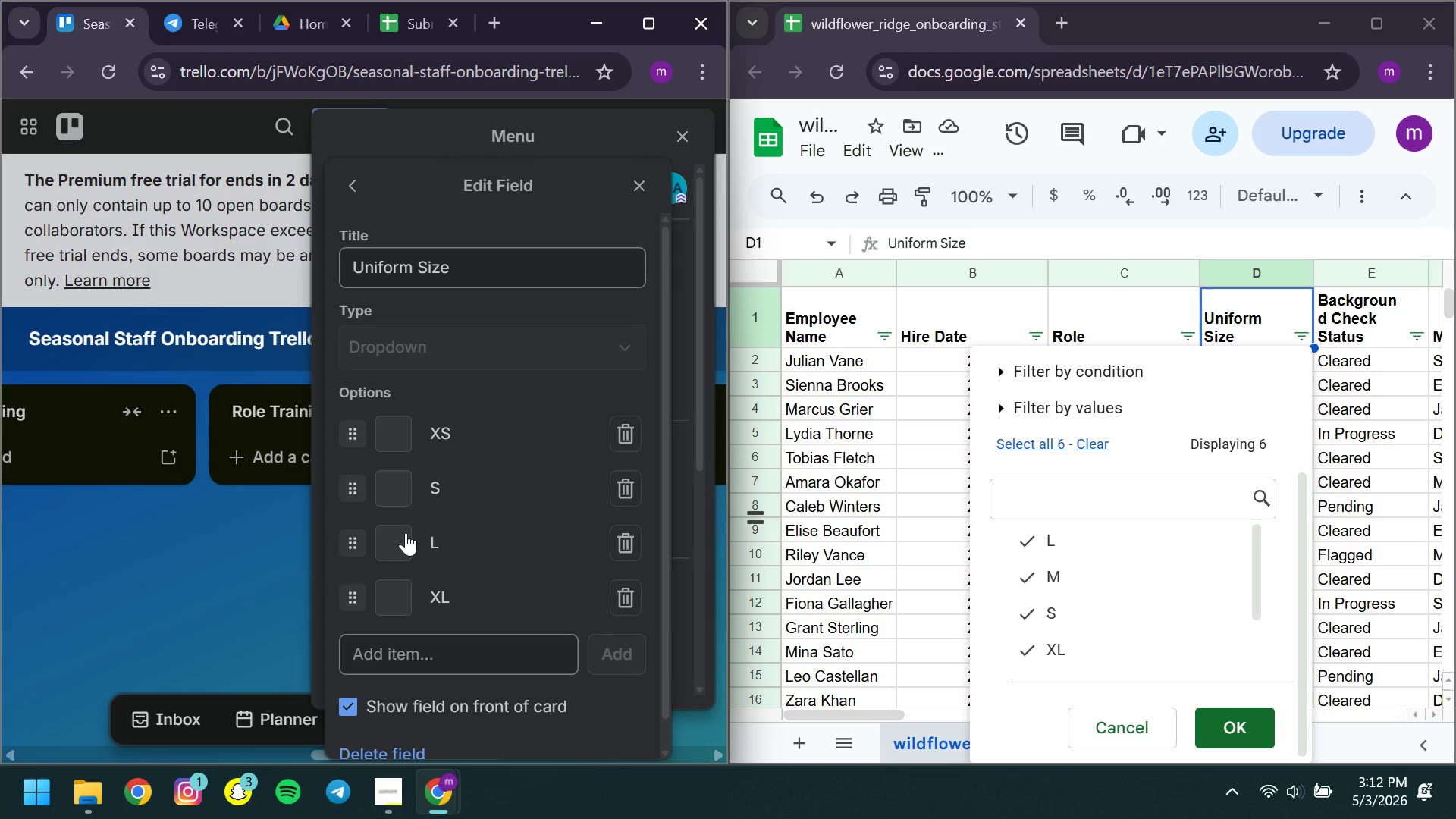 
wait(7.83)
 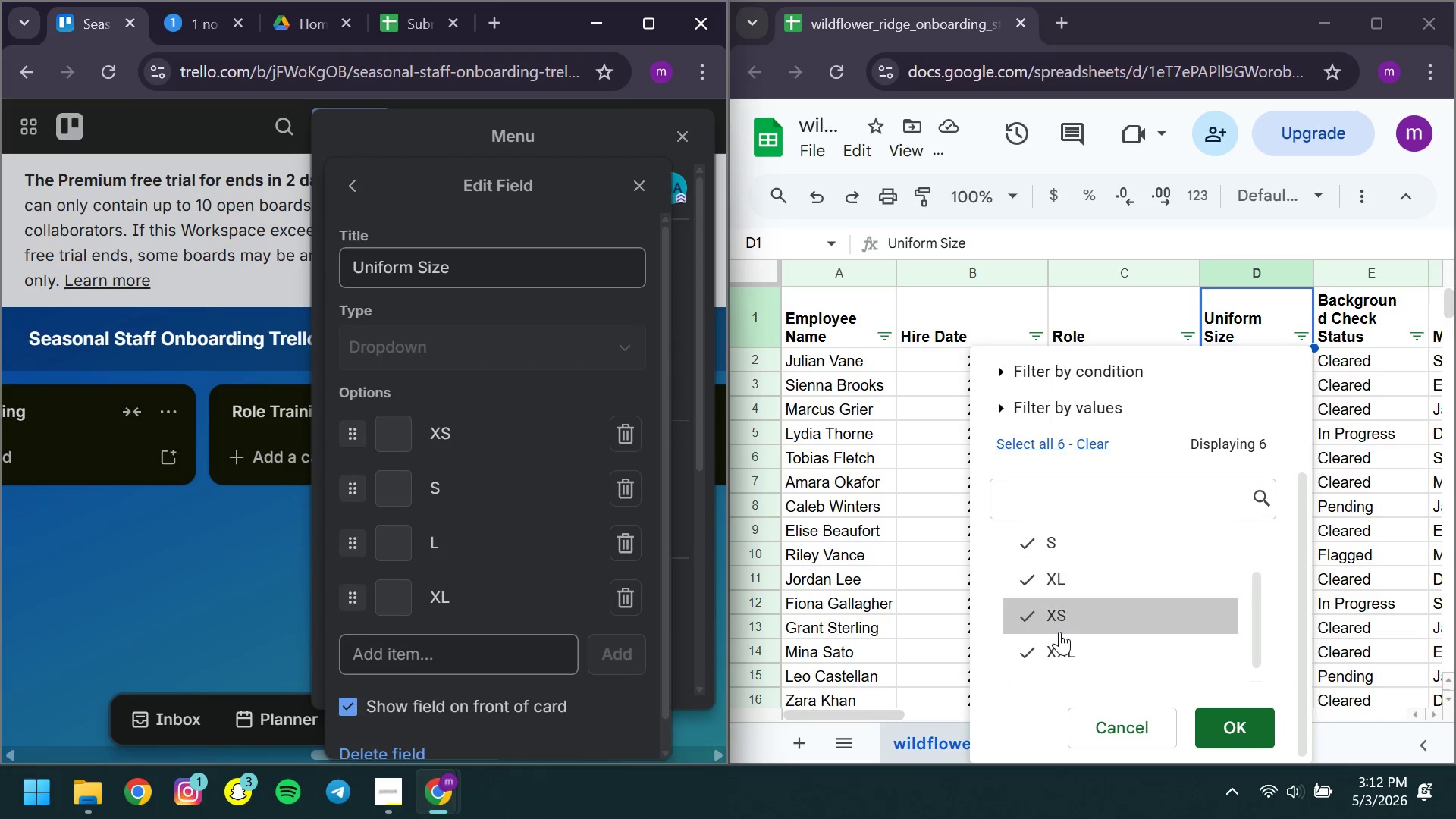 
left_click([403, 654])
 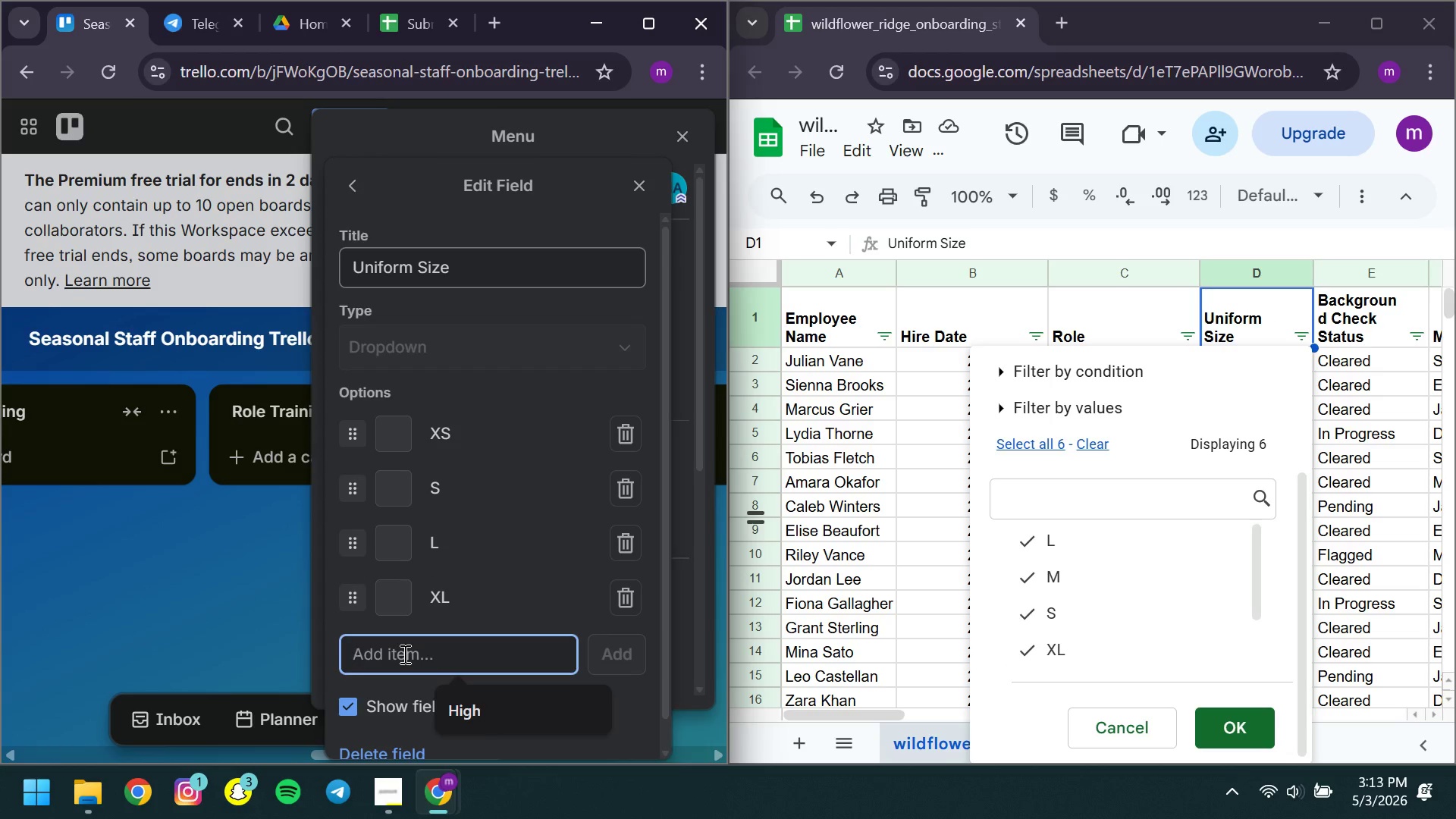 
key(CapsLock)
 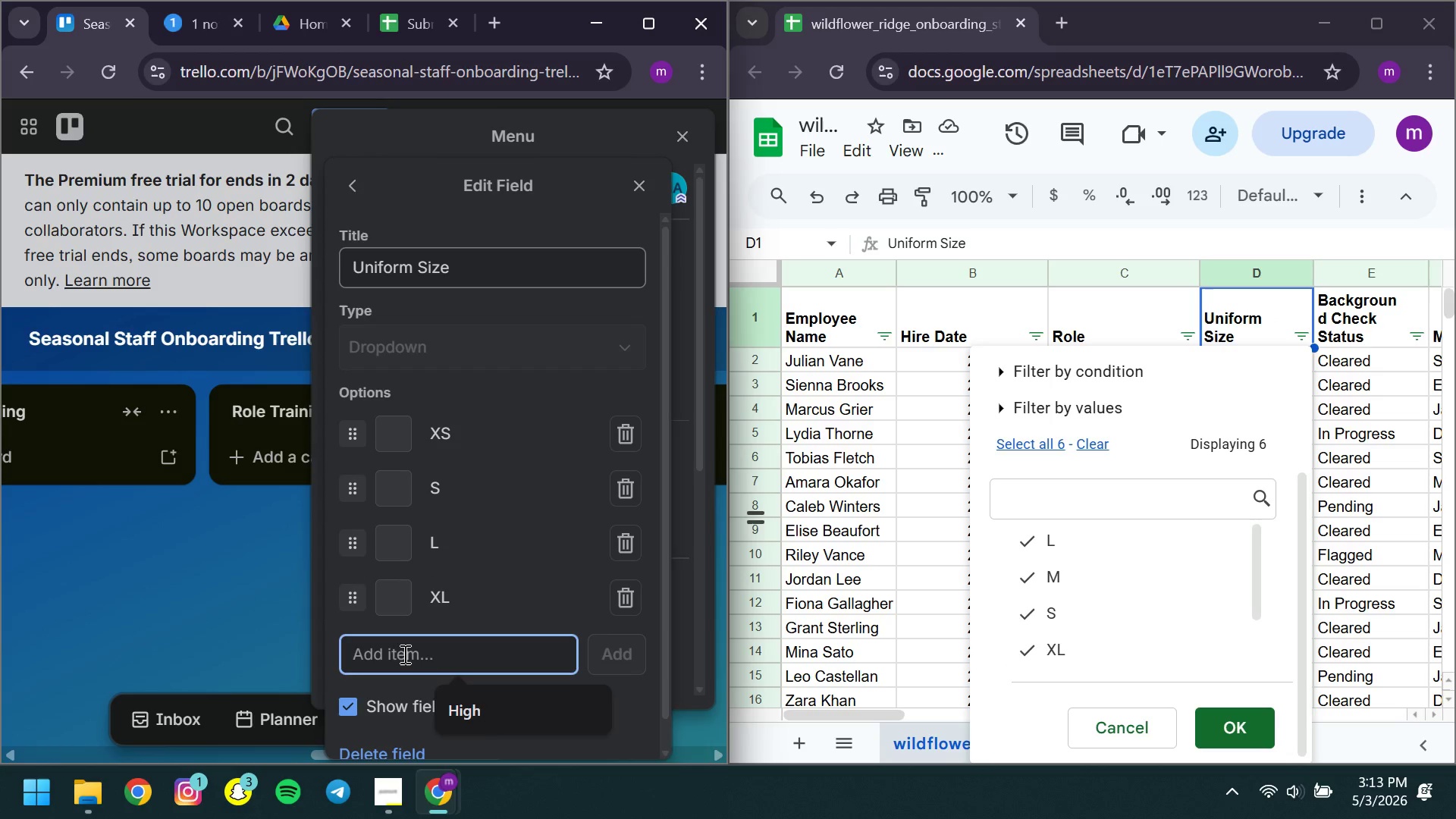 
key(CapsLock)
 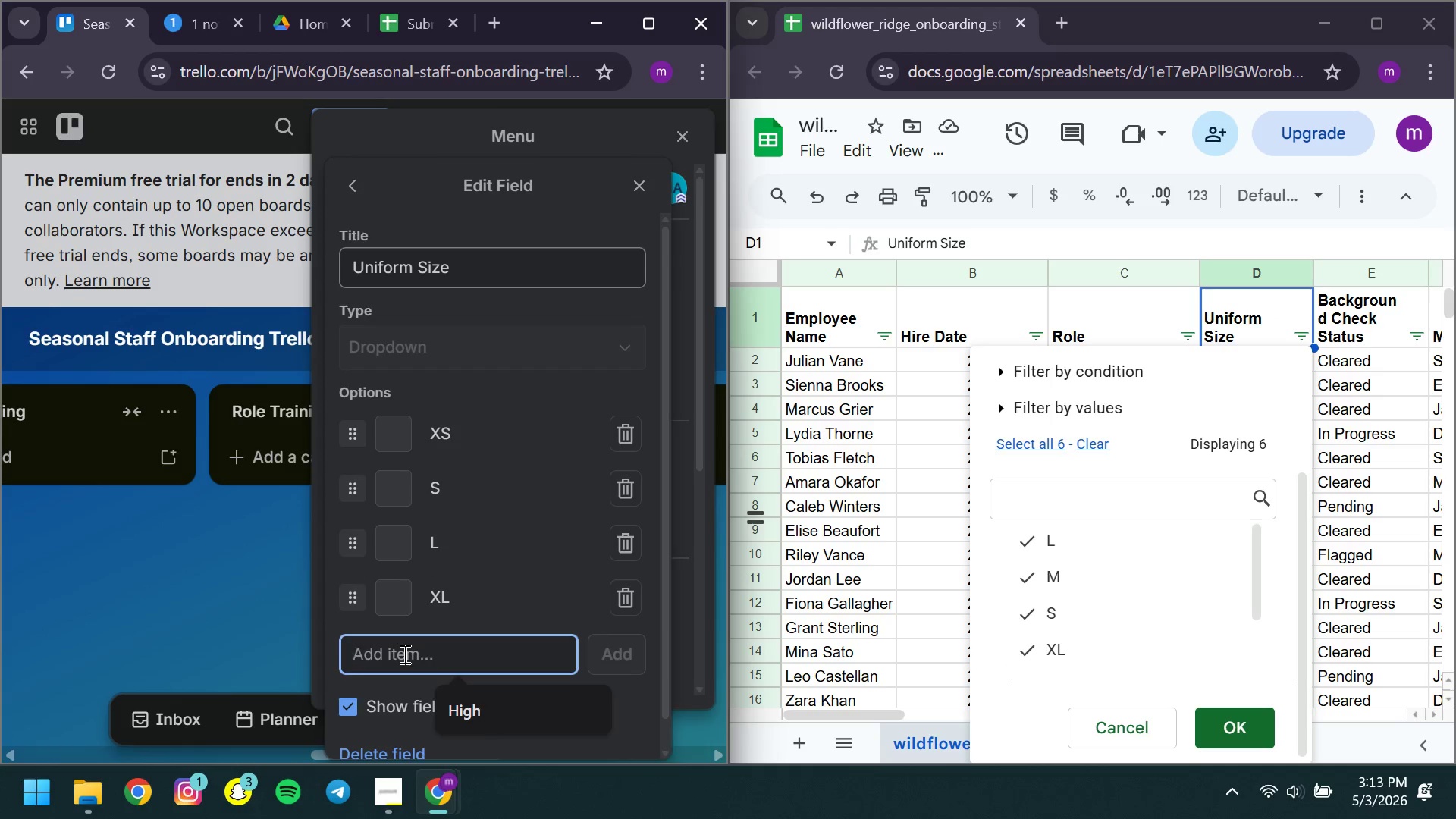 
key(M)
 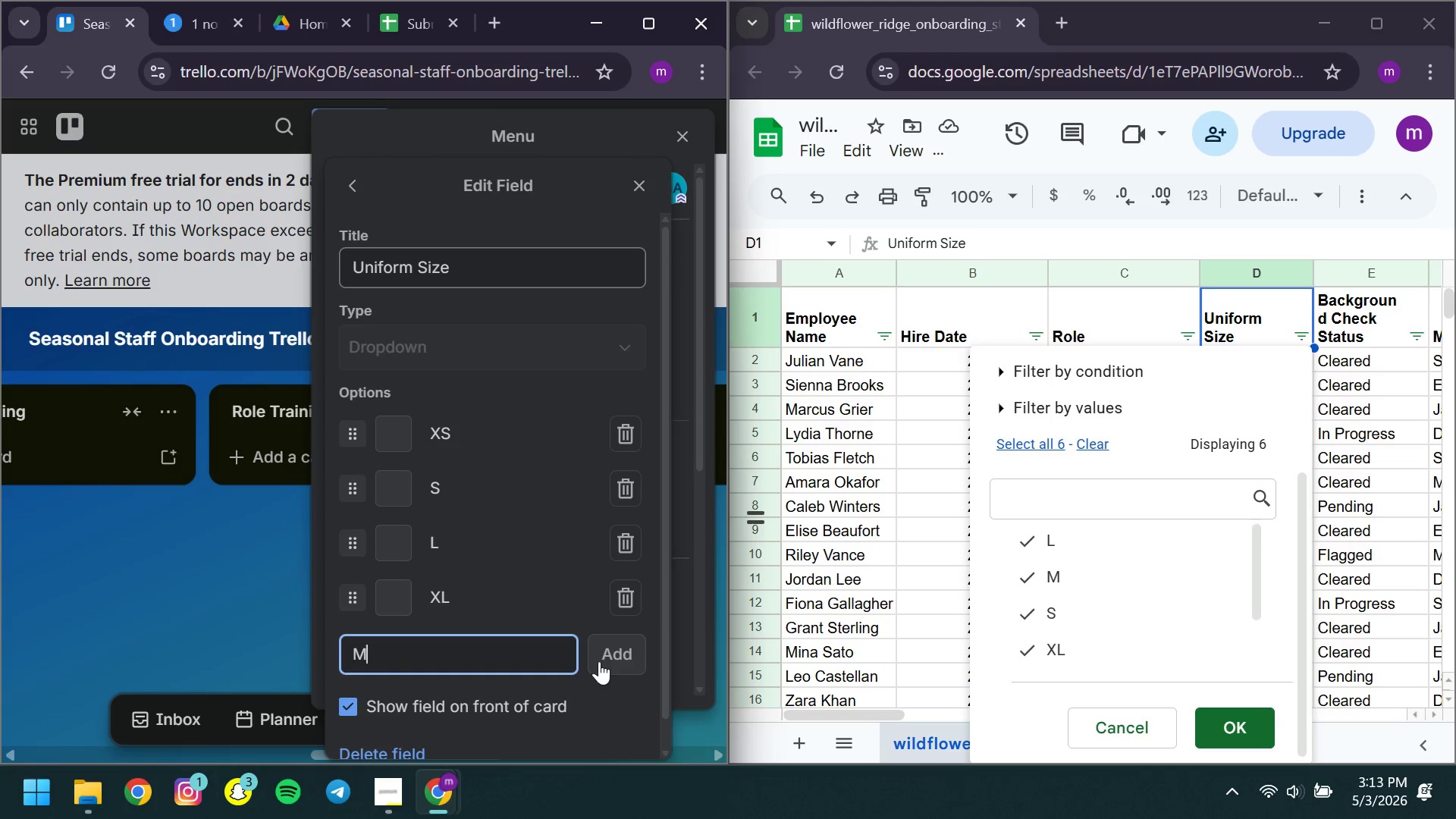 
left_click([599, 661])
 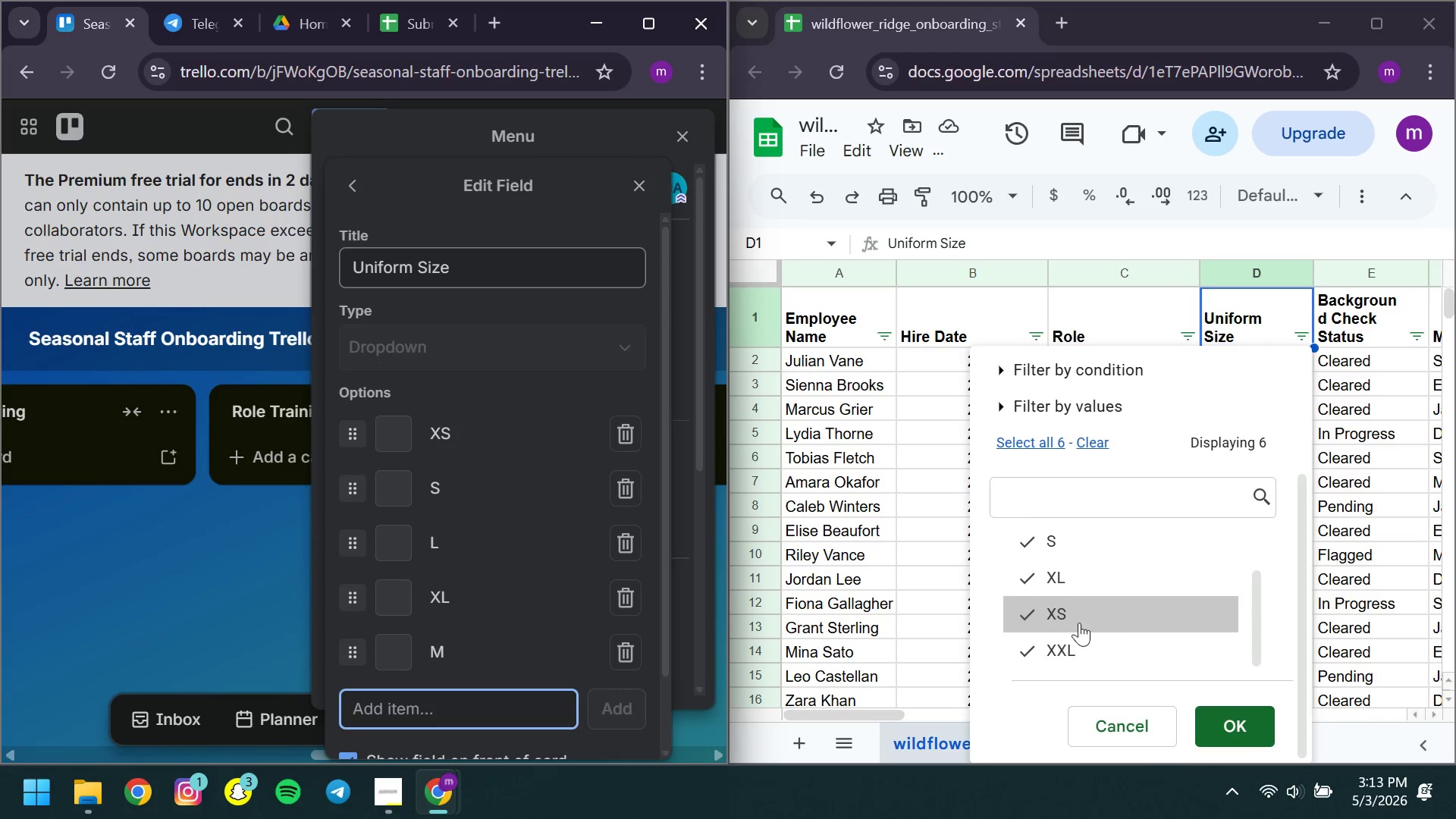 
wait(17.53)
 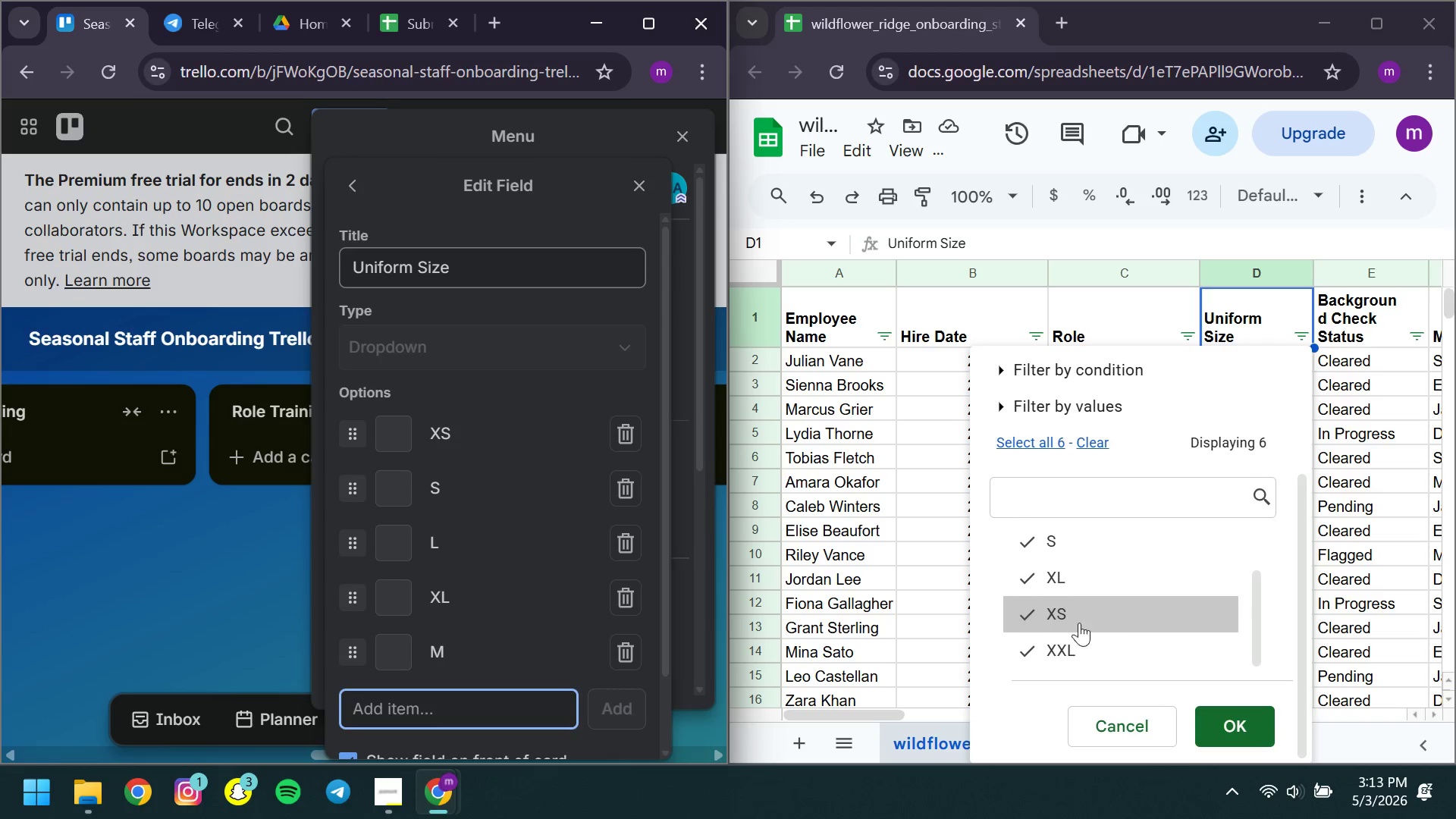 
left_click([457, 350])
 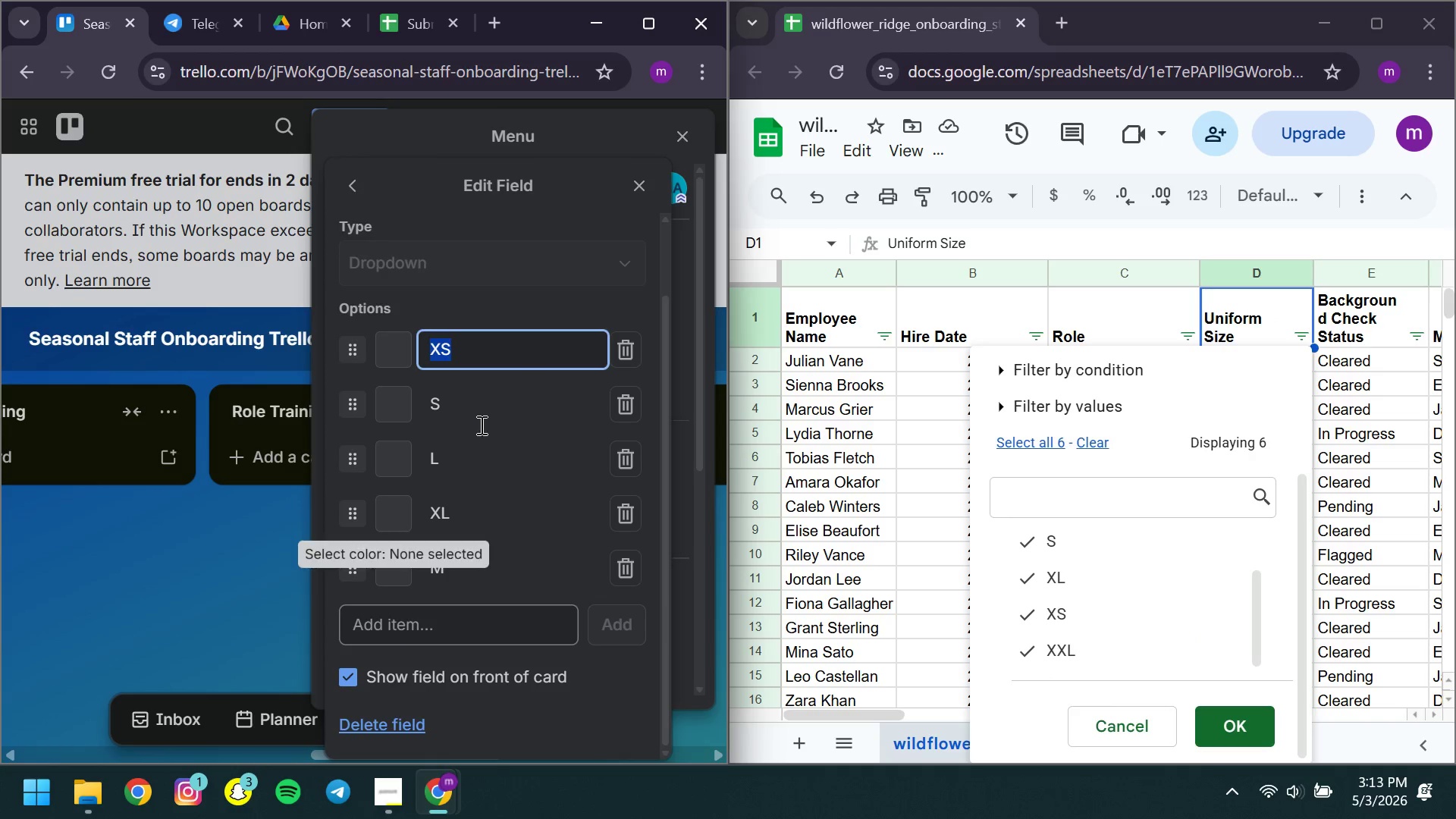 
left_click([452, 618])
 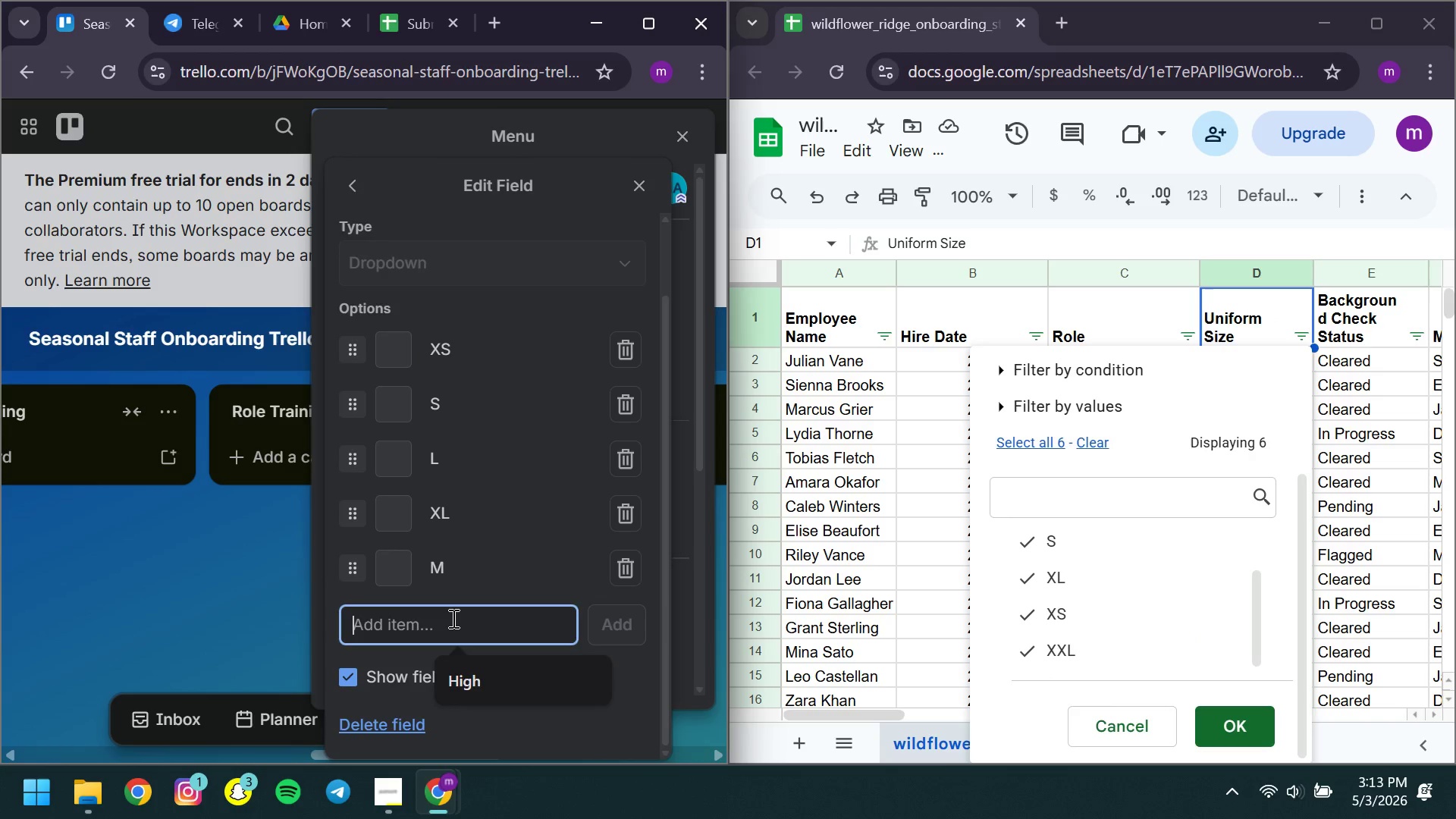 
type(XXL)
 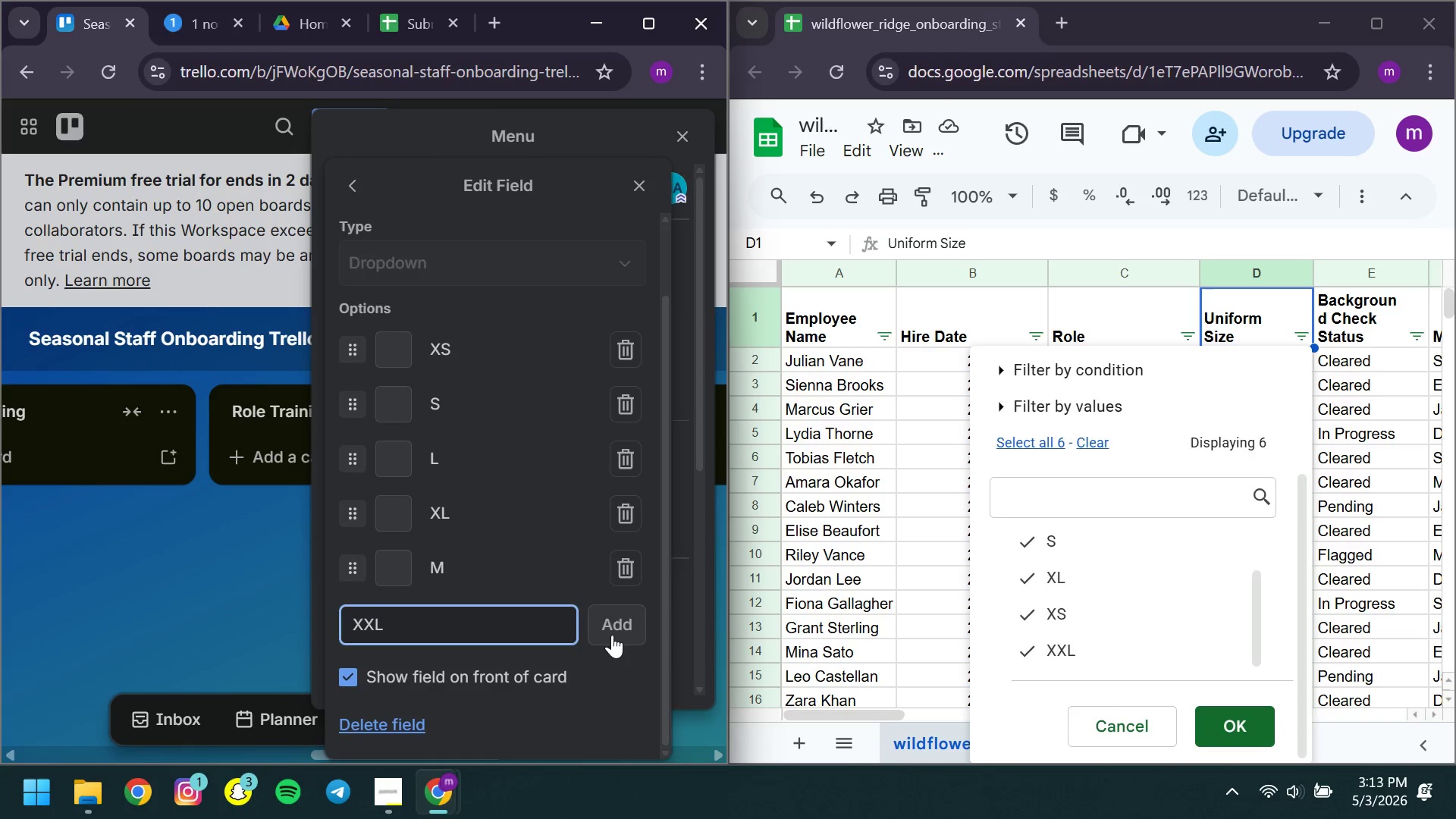 
left_click([619, 631])
 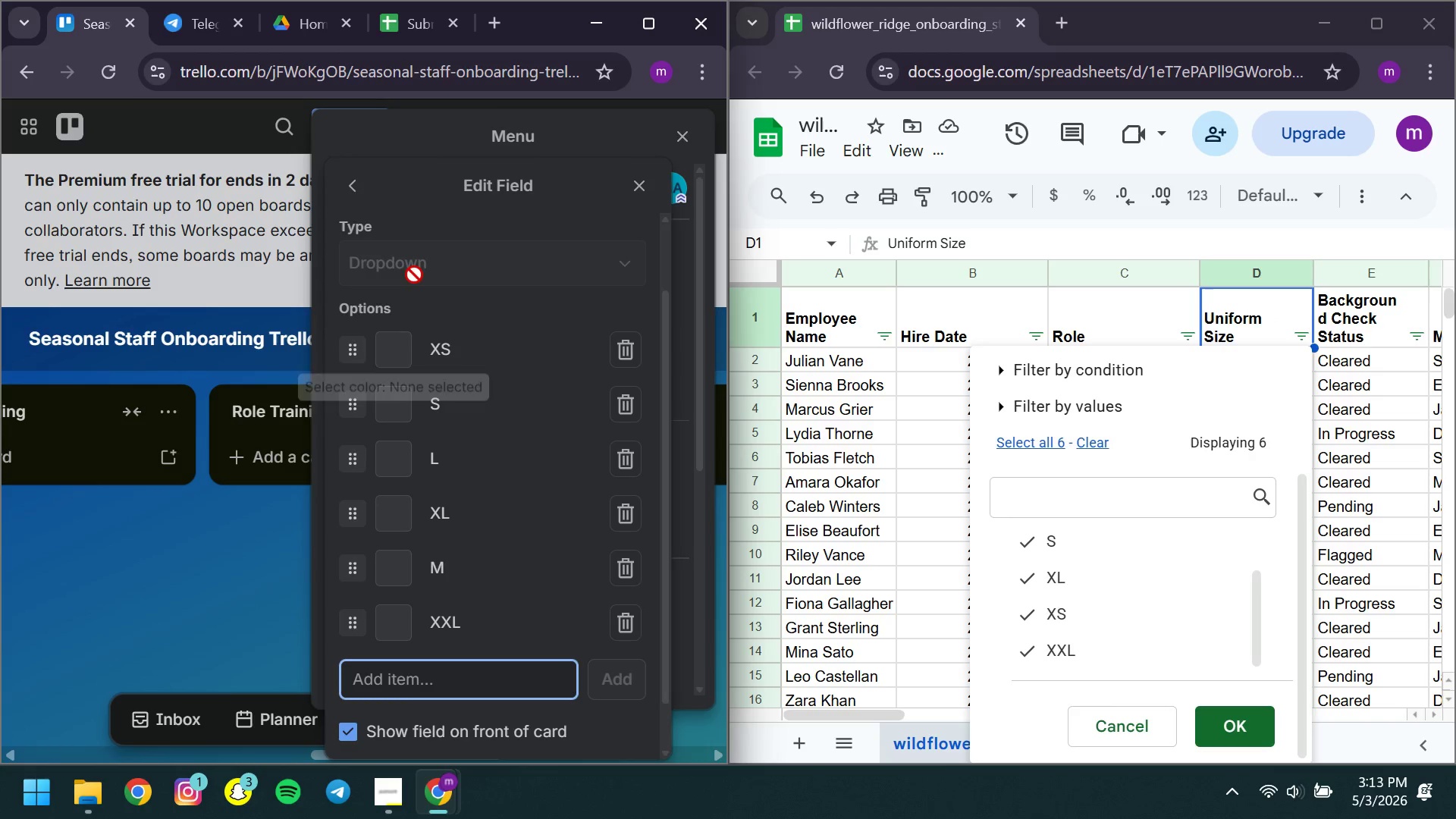 
wait(5.58)
 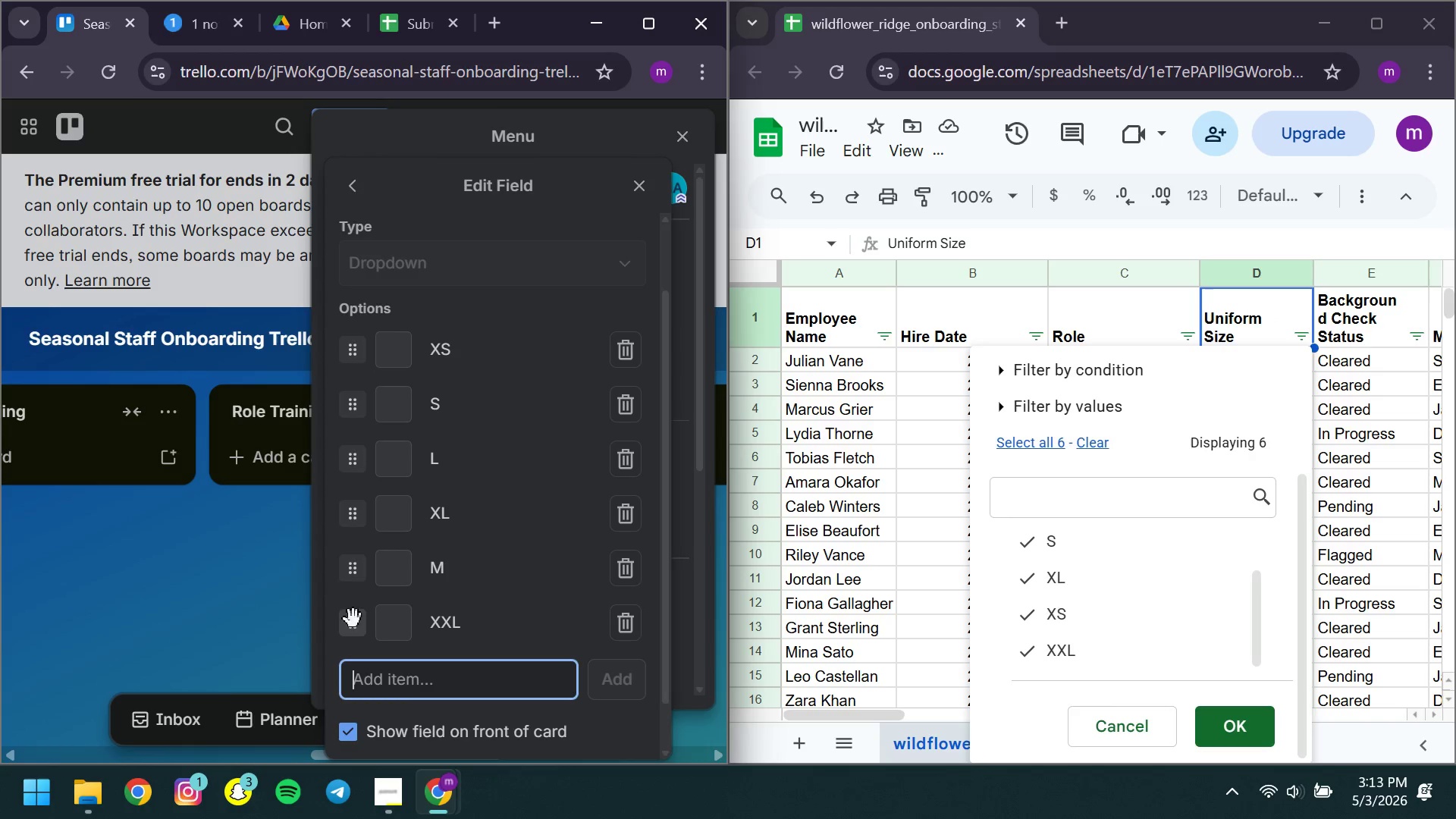 
left_click([641, 21])
 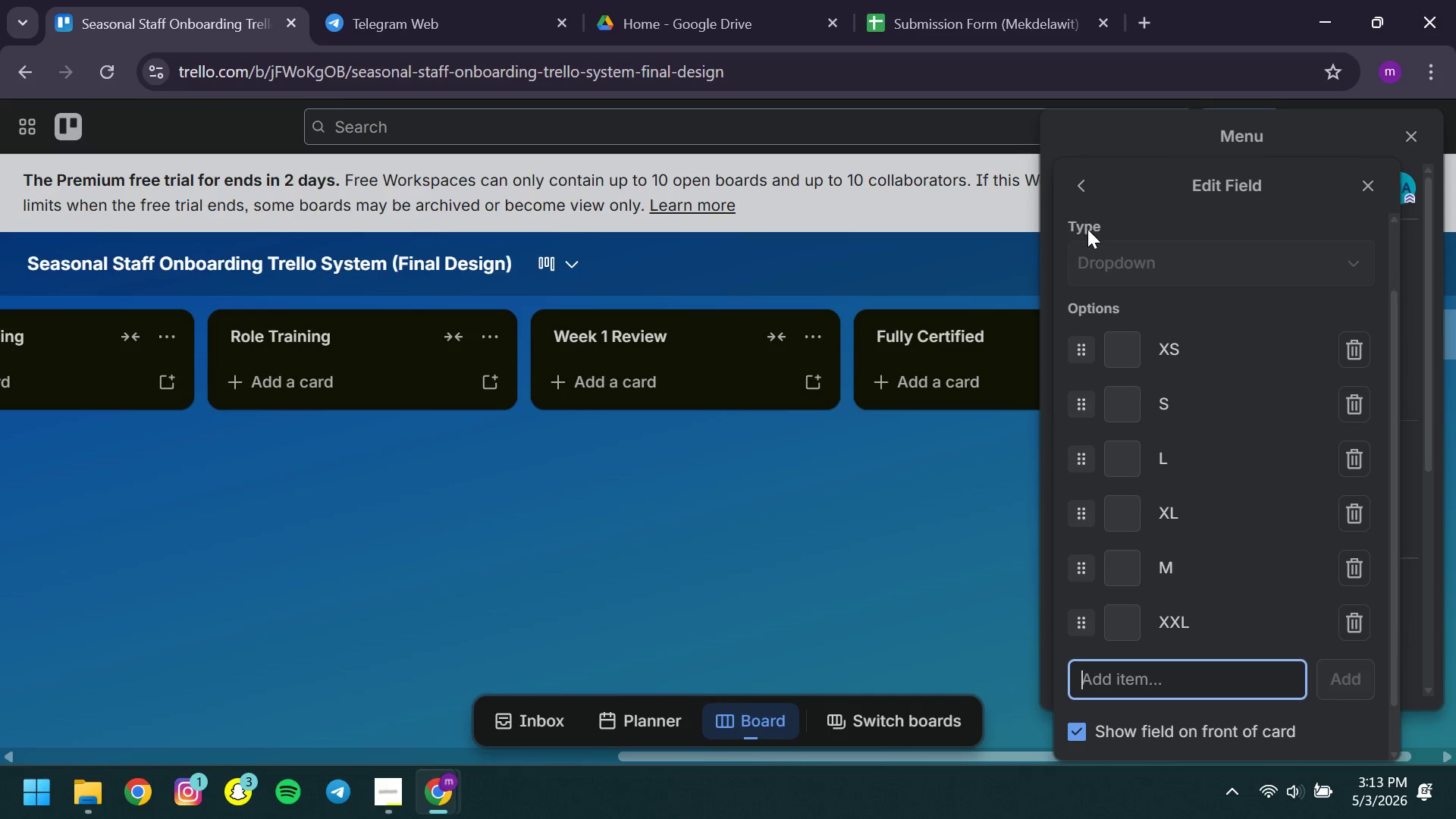 
left_click([1085, 166])
 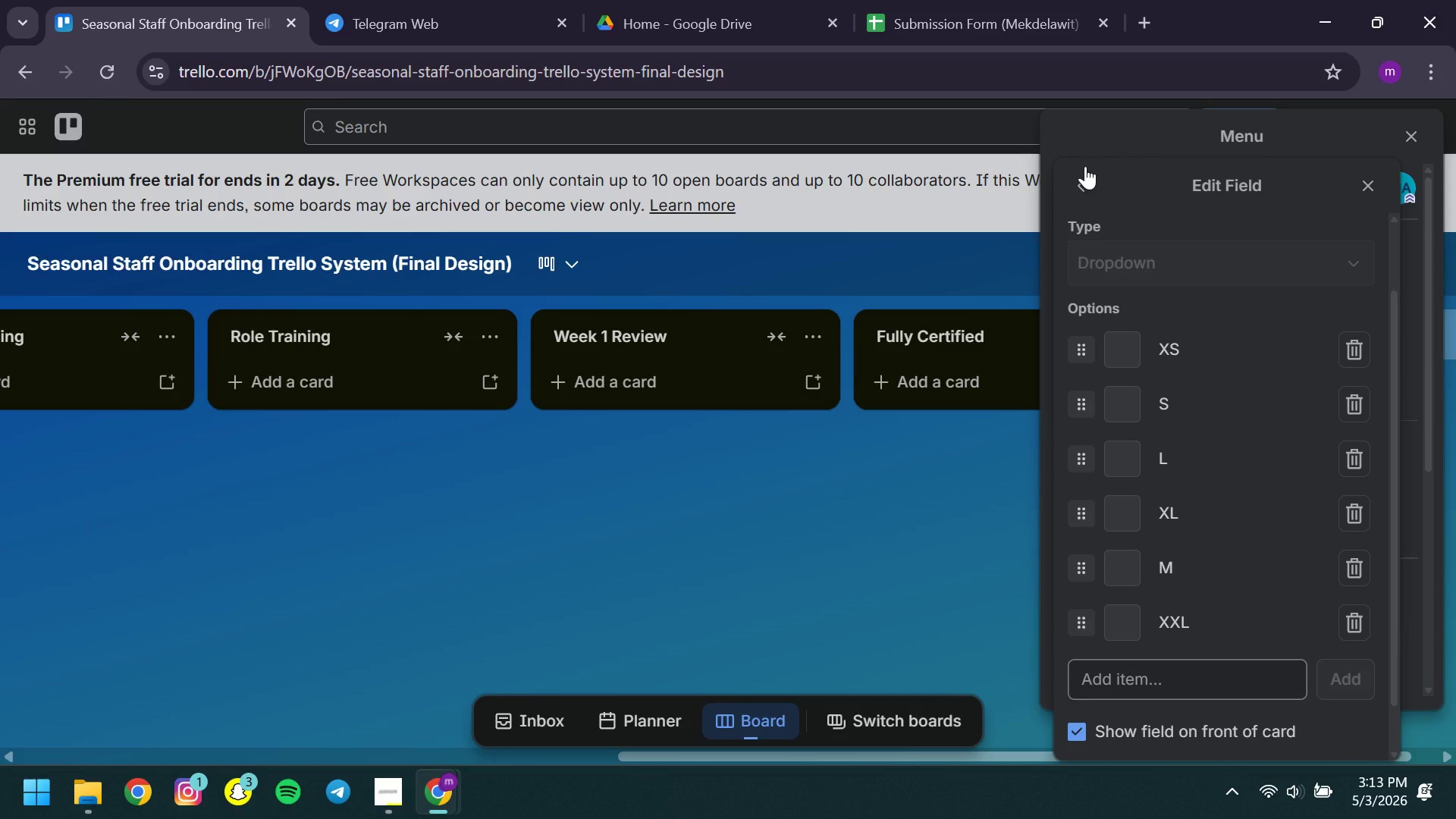 
wait(9.5)
 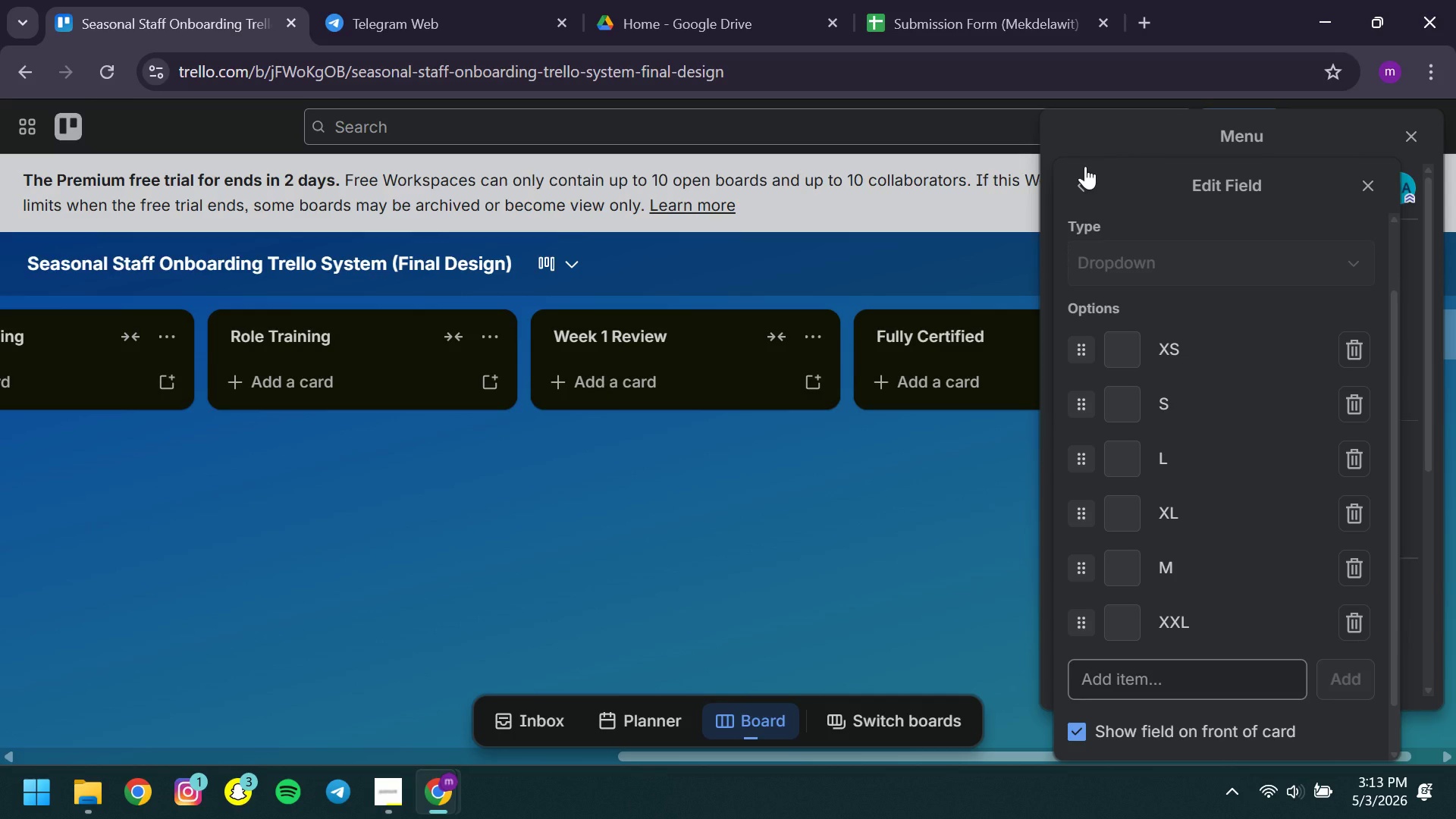 
left_click([1093, 177])
 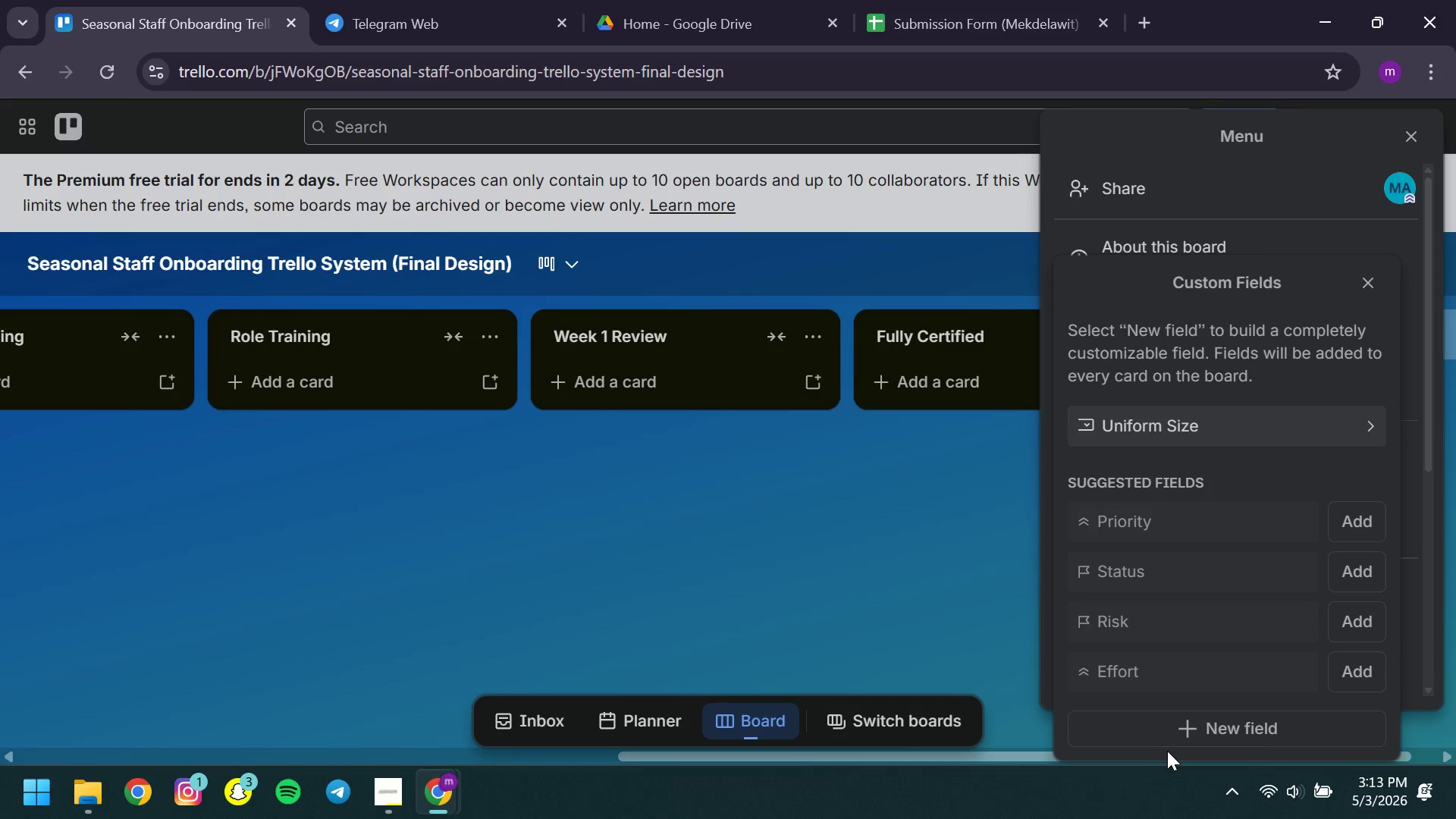 
left_click([1153, 726])
 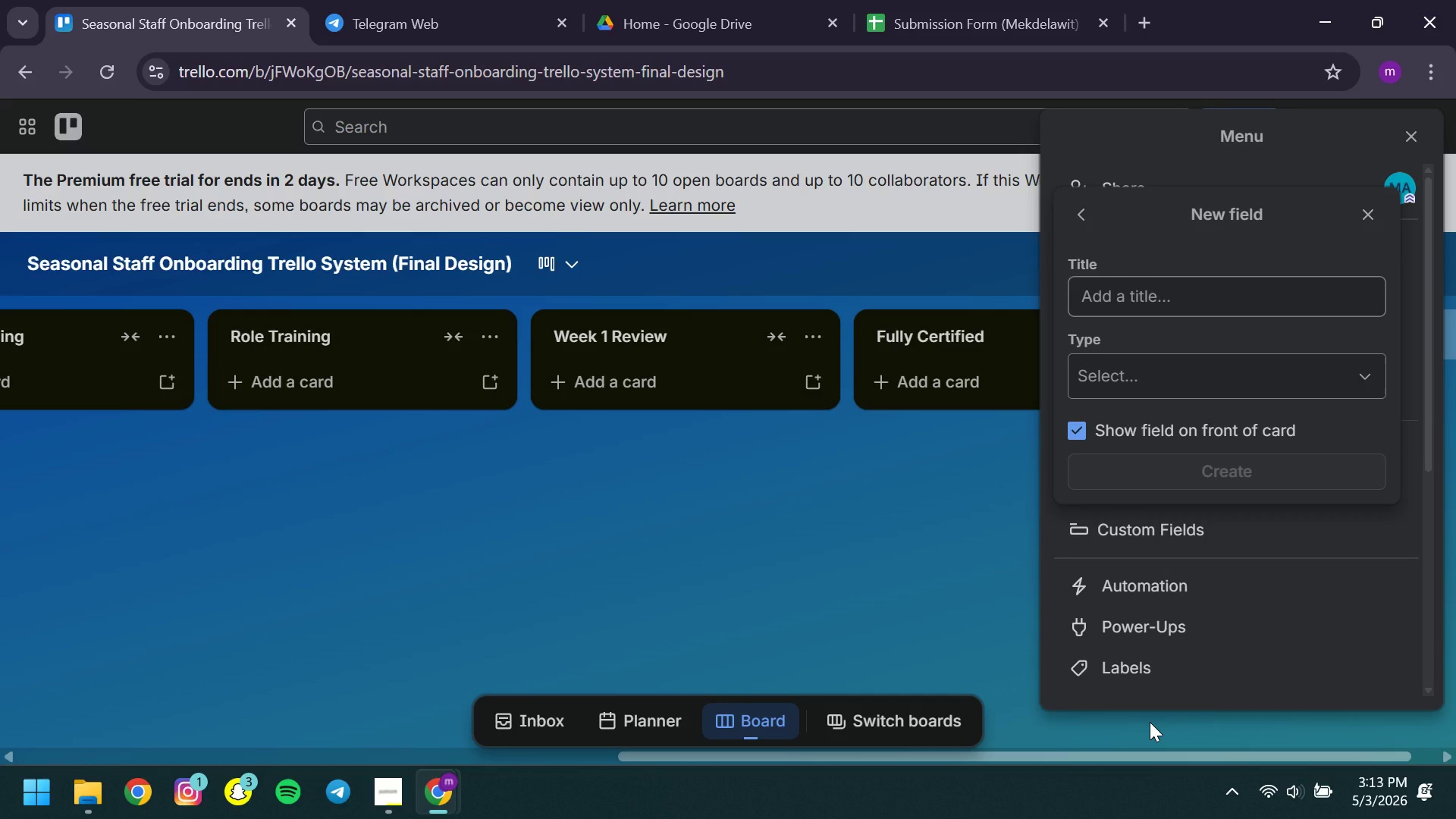 
wait(5.59)
 